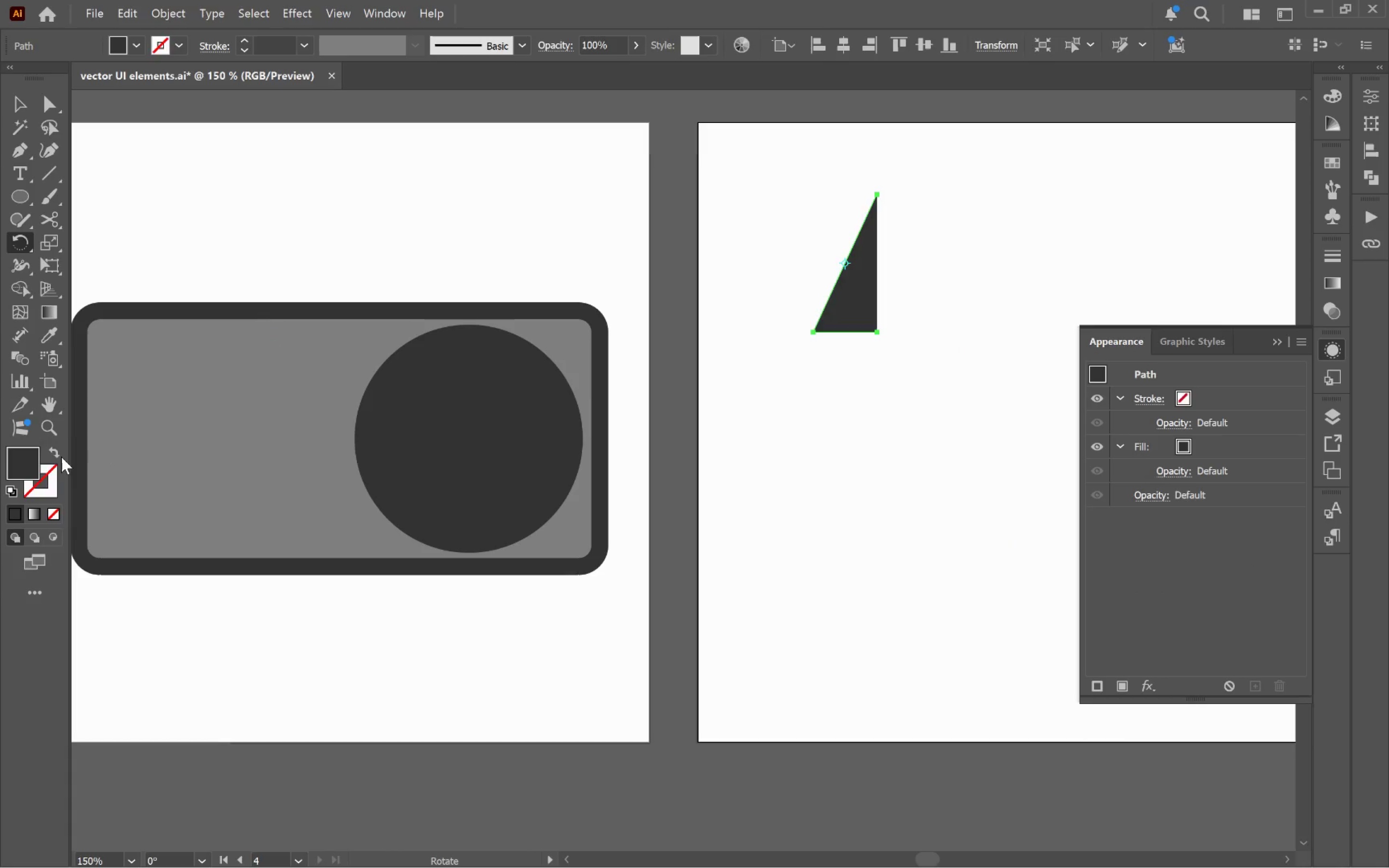 
left_click([59, 454])
 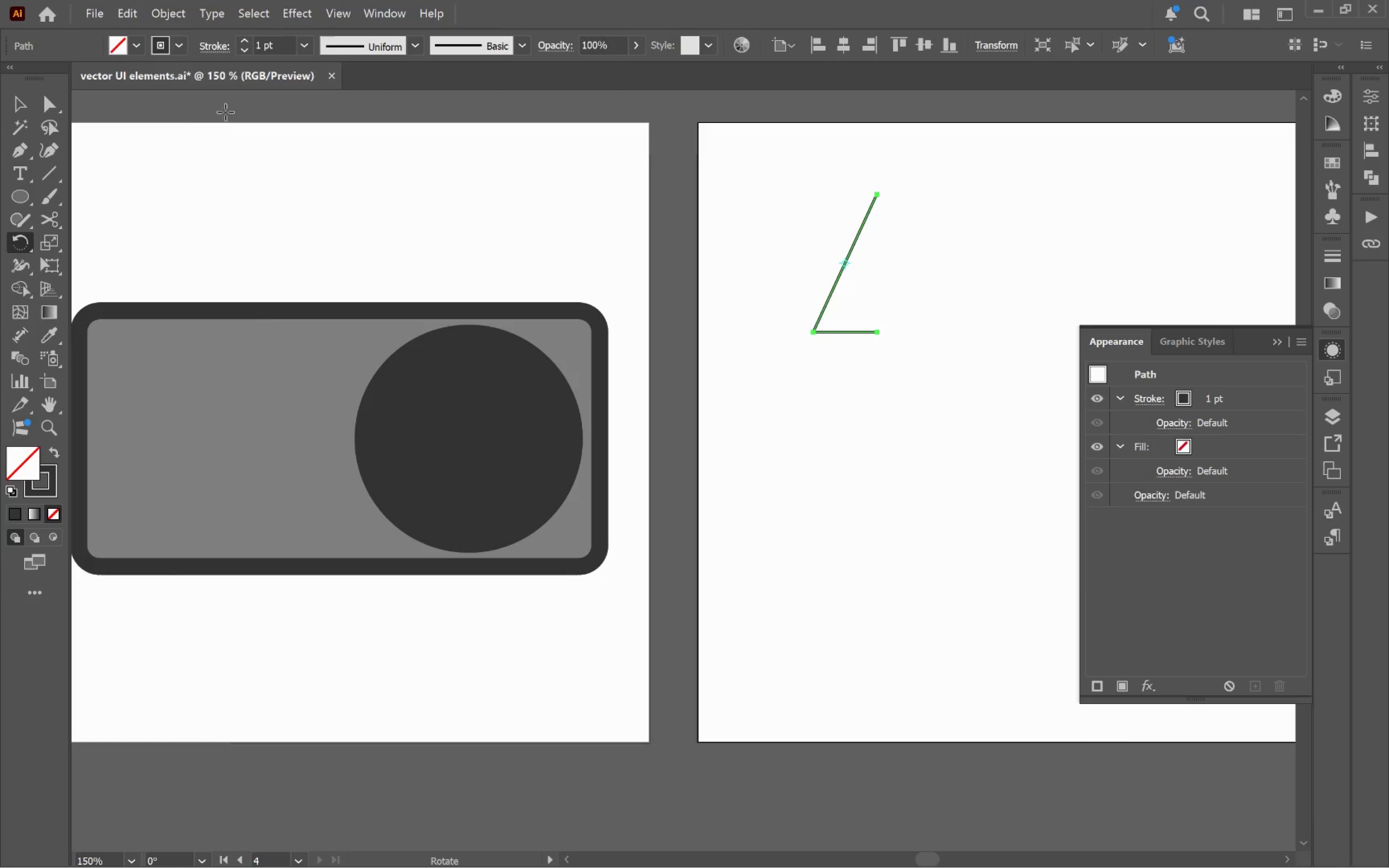 
double_click([243, 42])
 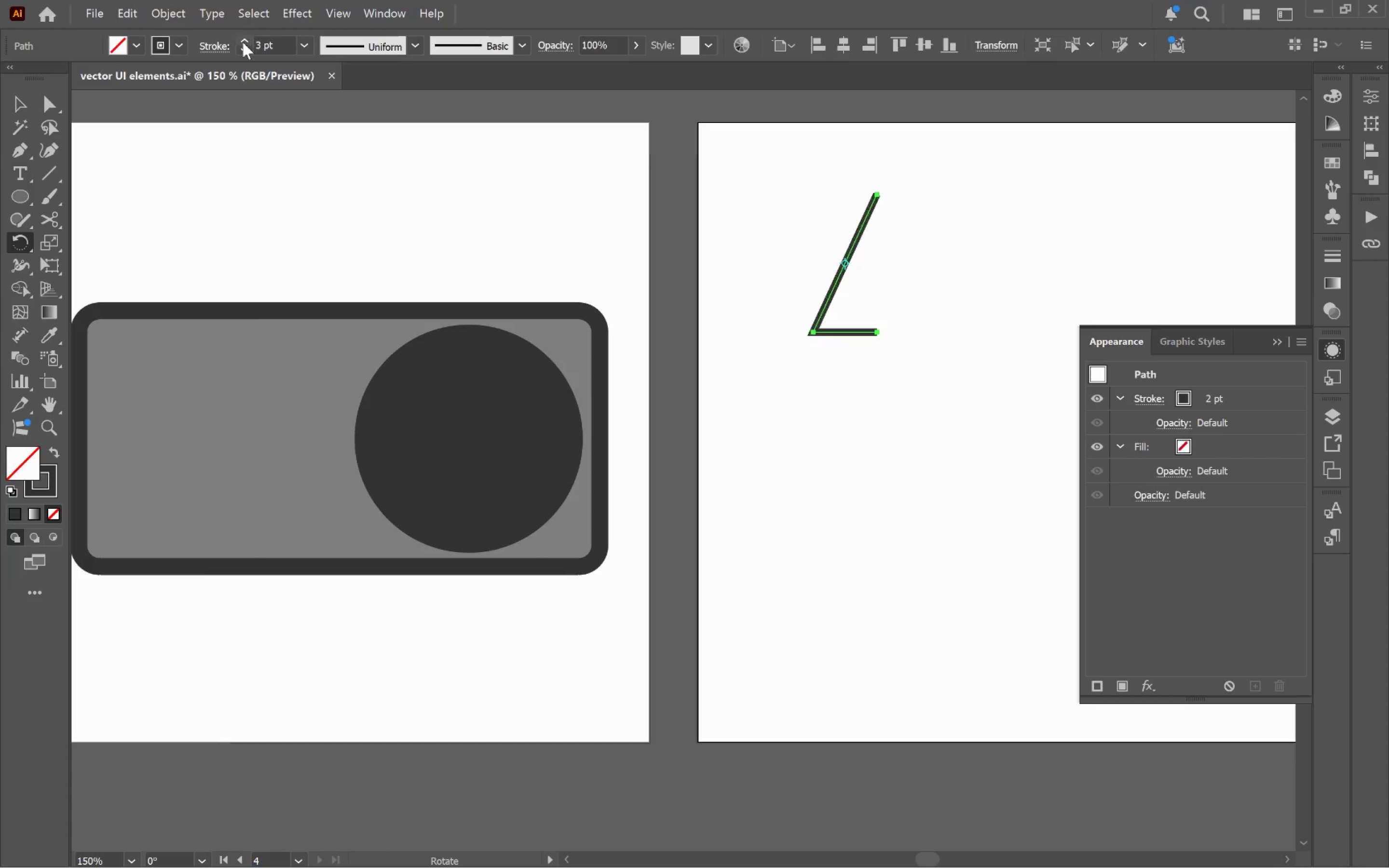 
triple_click([243, 42])
 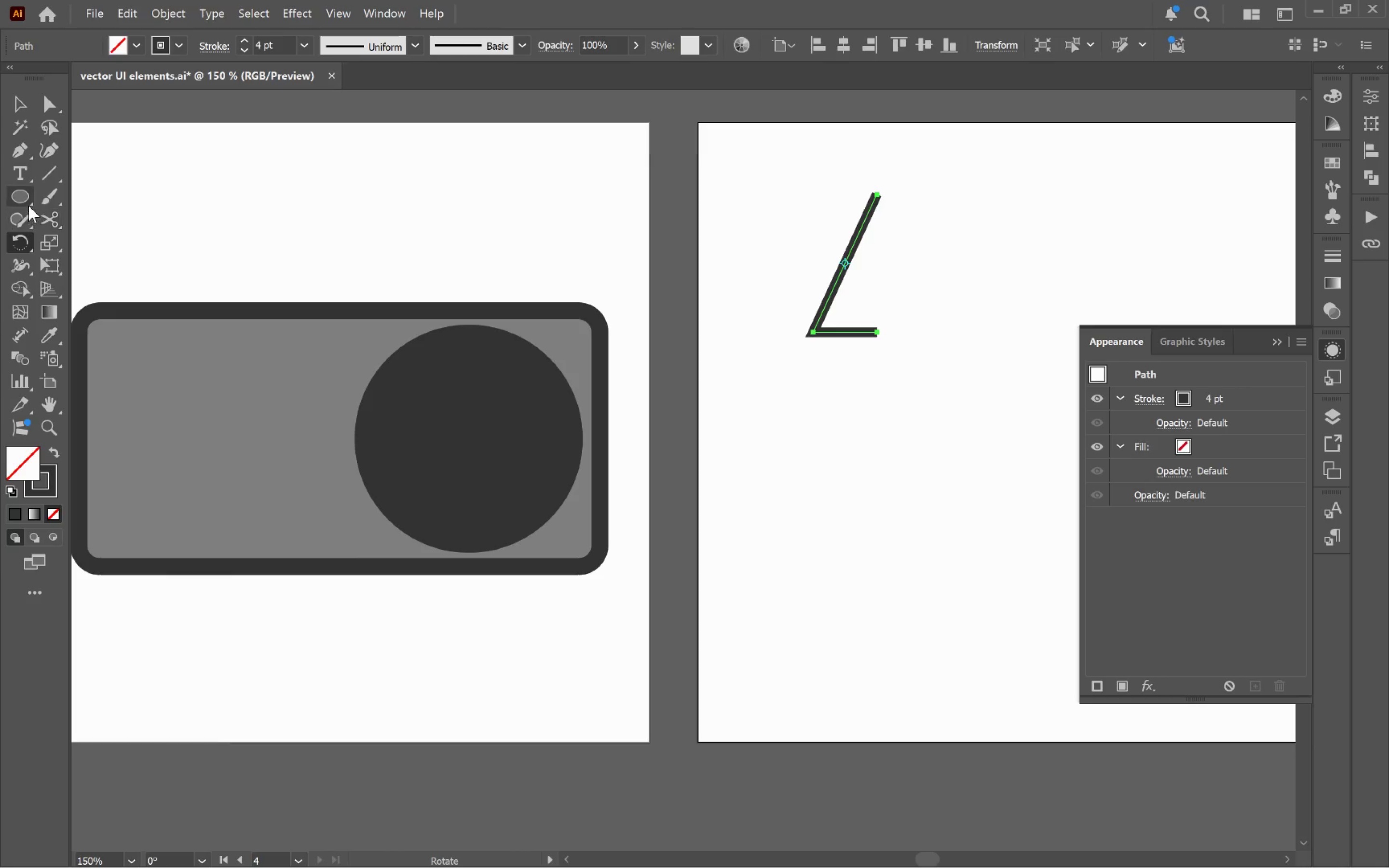 
mouse_move([30, 246])
 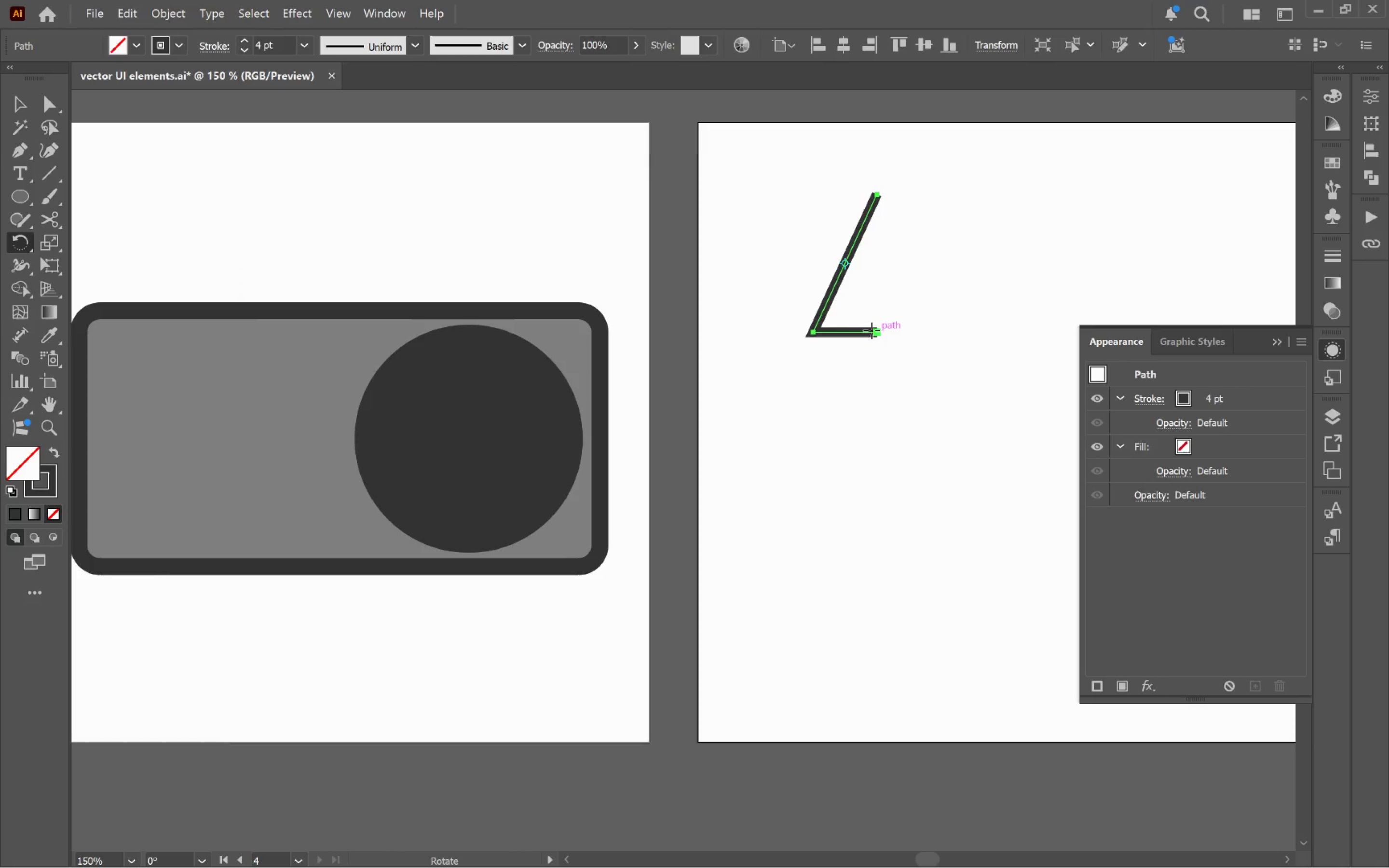 
hold_key(key=AltLeft, duration=0.81)
left_click([877, 335])
 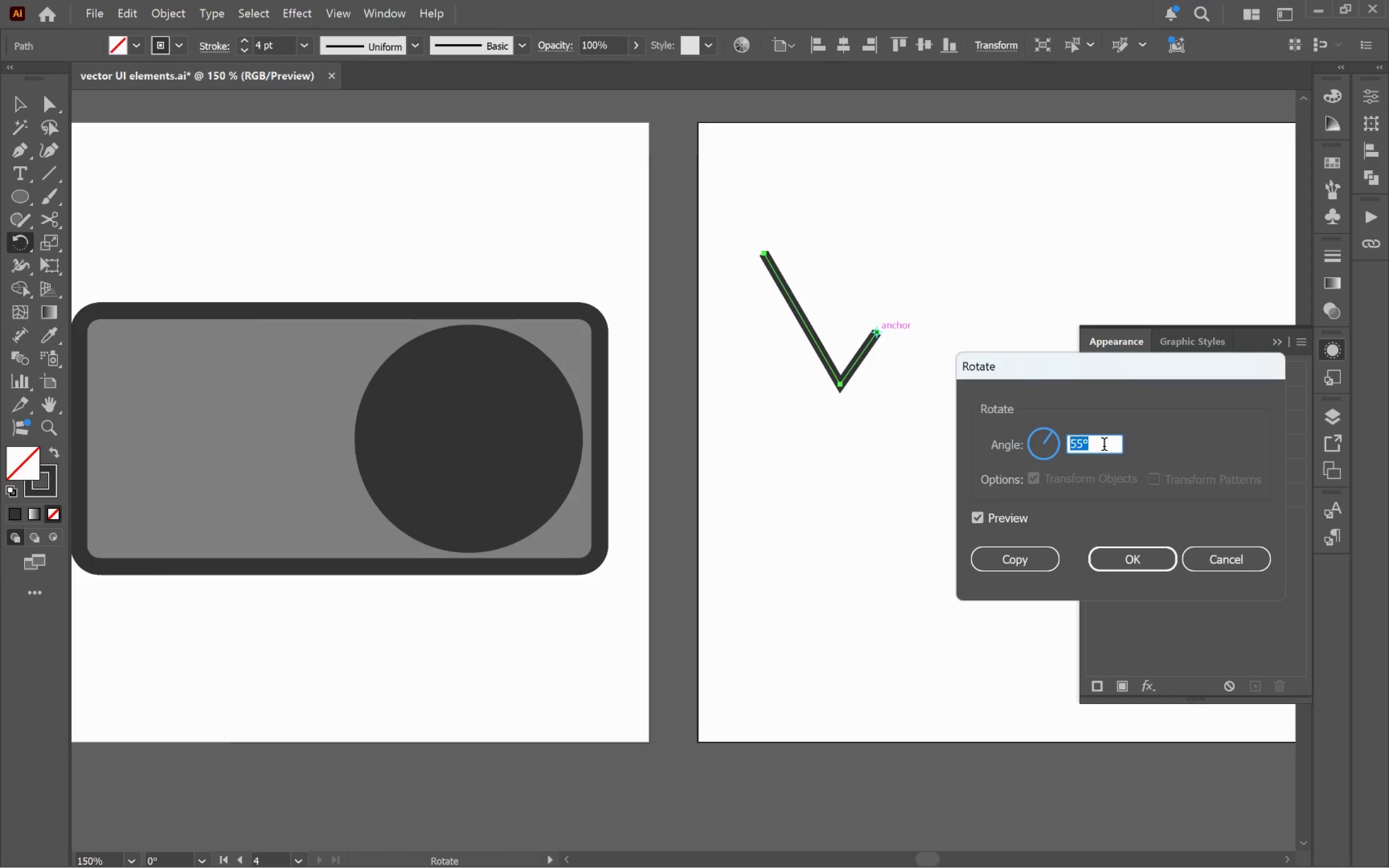 
hold_key(key=ShiftLeft, duration=1.89)
scroll: coordinate [1104, 446], scroll_direction: up, amount: 13.0
 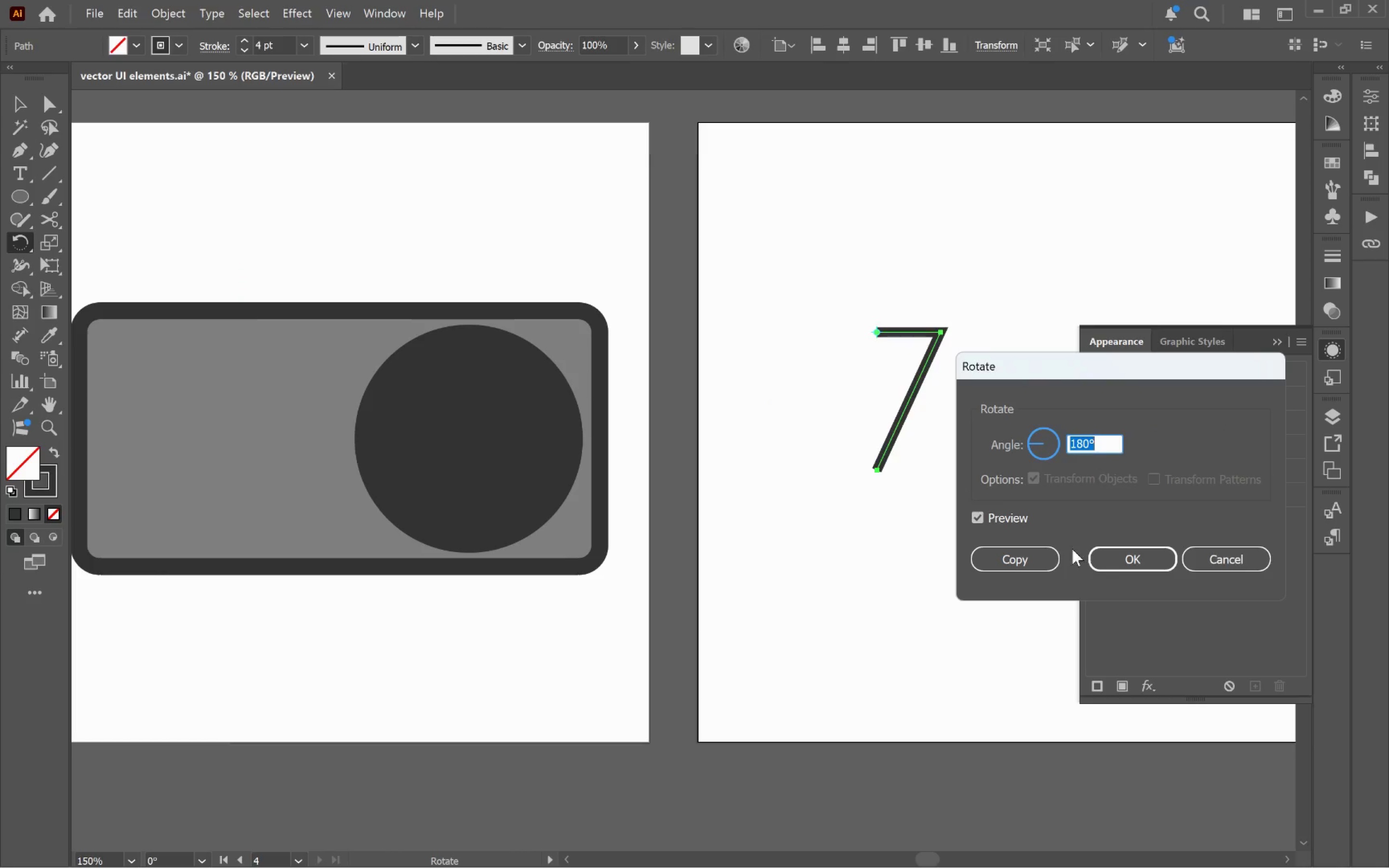 
left_click([1022, 560])
 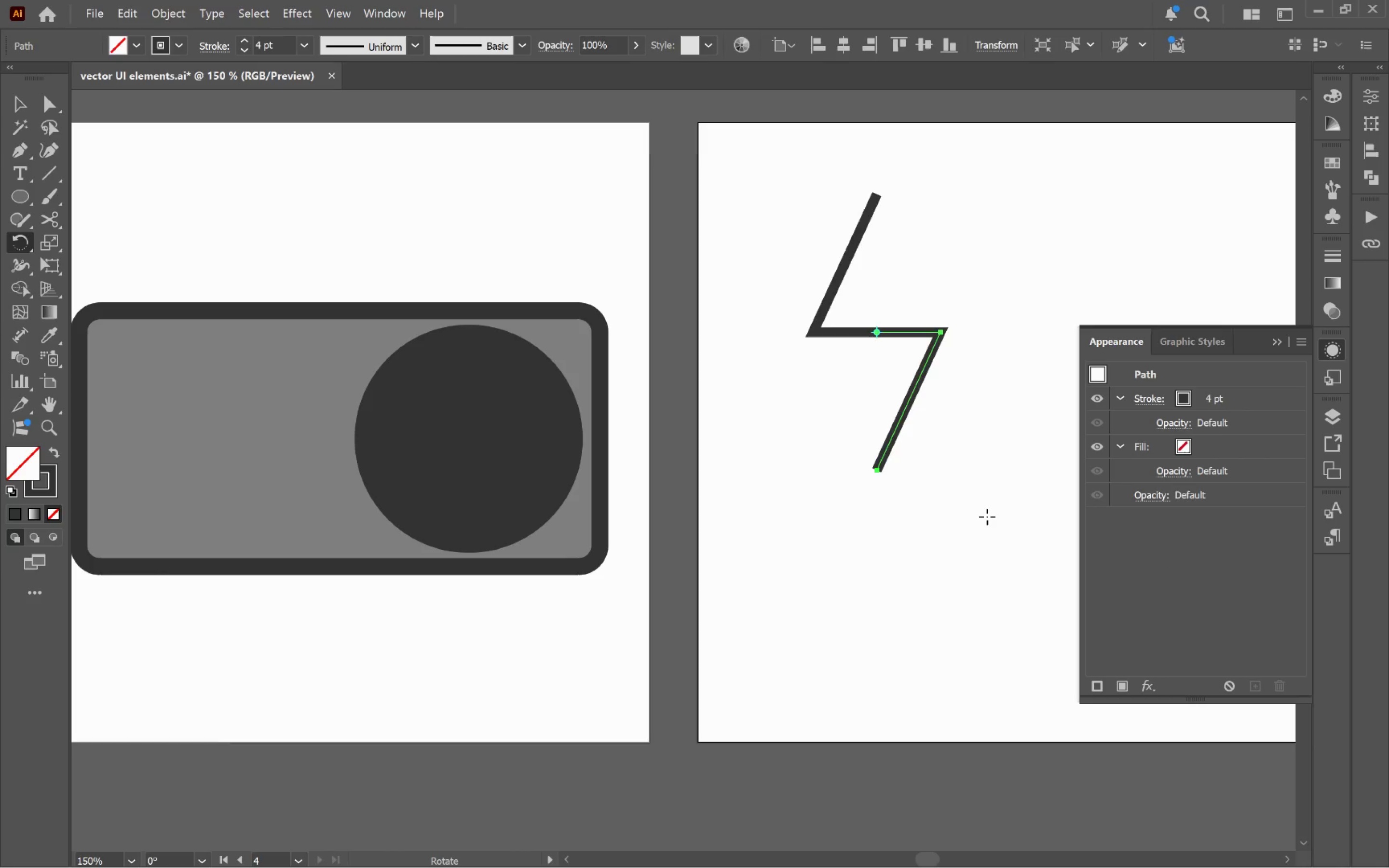 
key(V)
 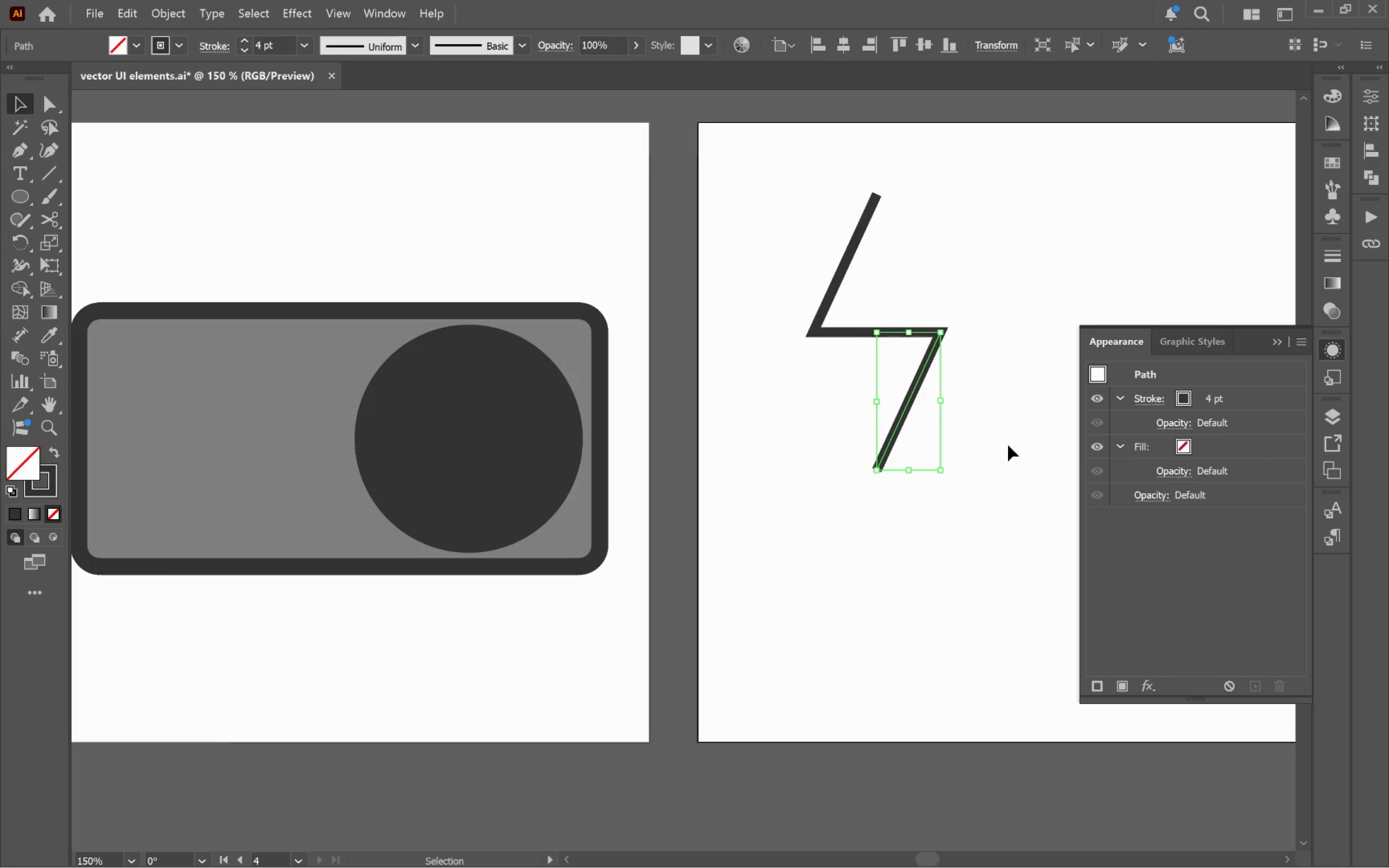 
left_click([1009, 444])
 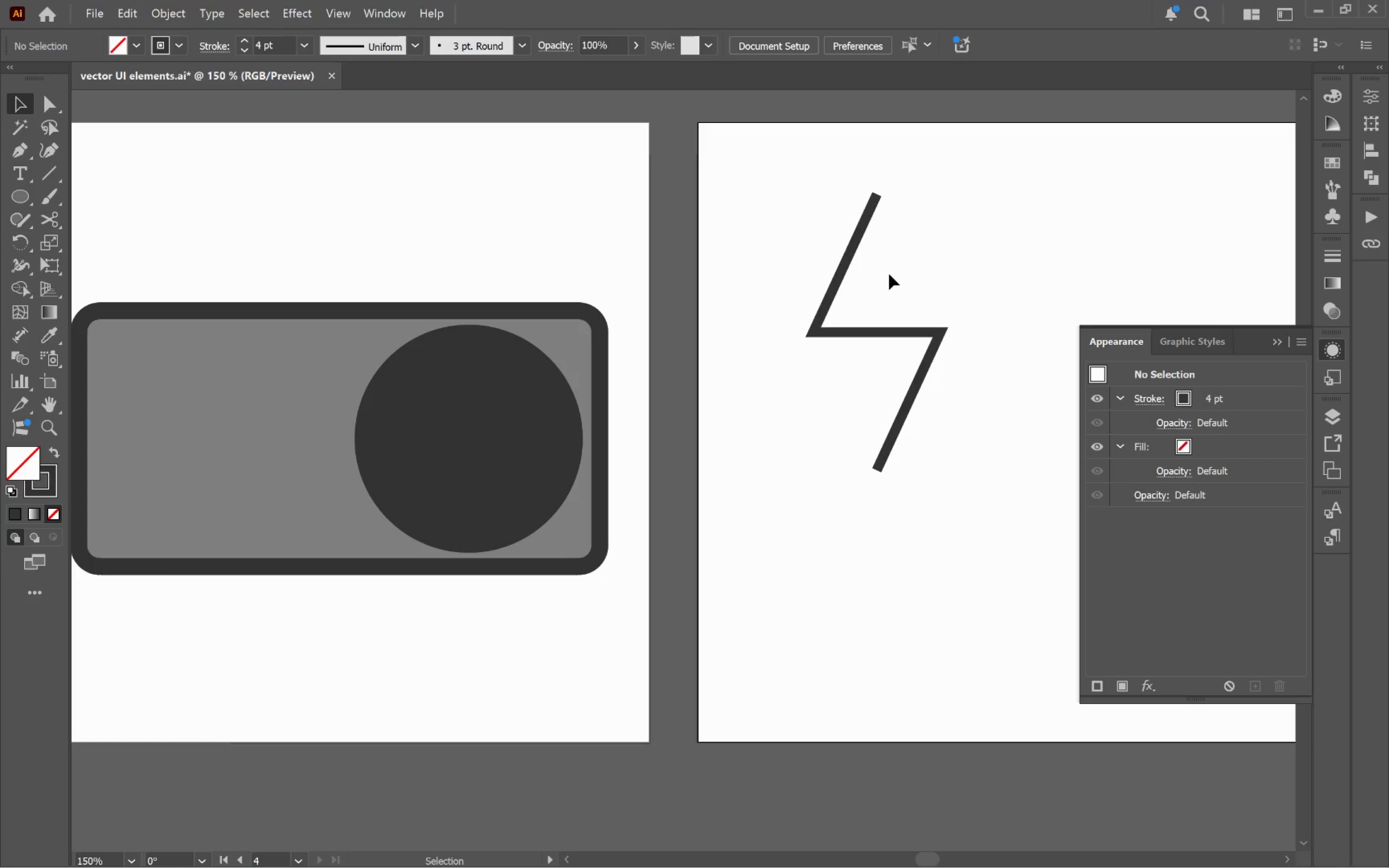 
left_click_drag(start_coordinate=[894, 295], to_coordinate=[839, 354])
 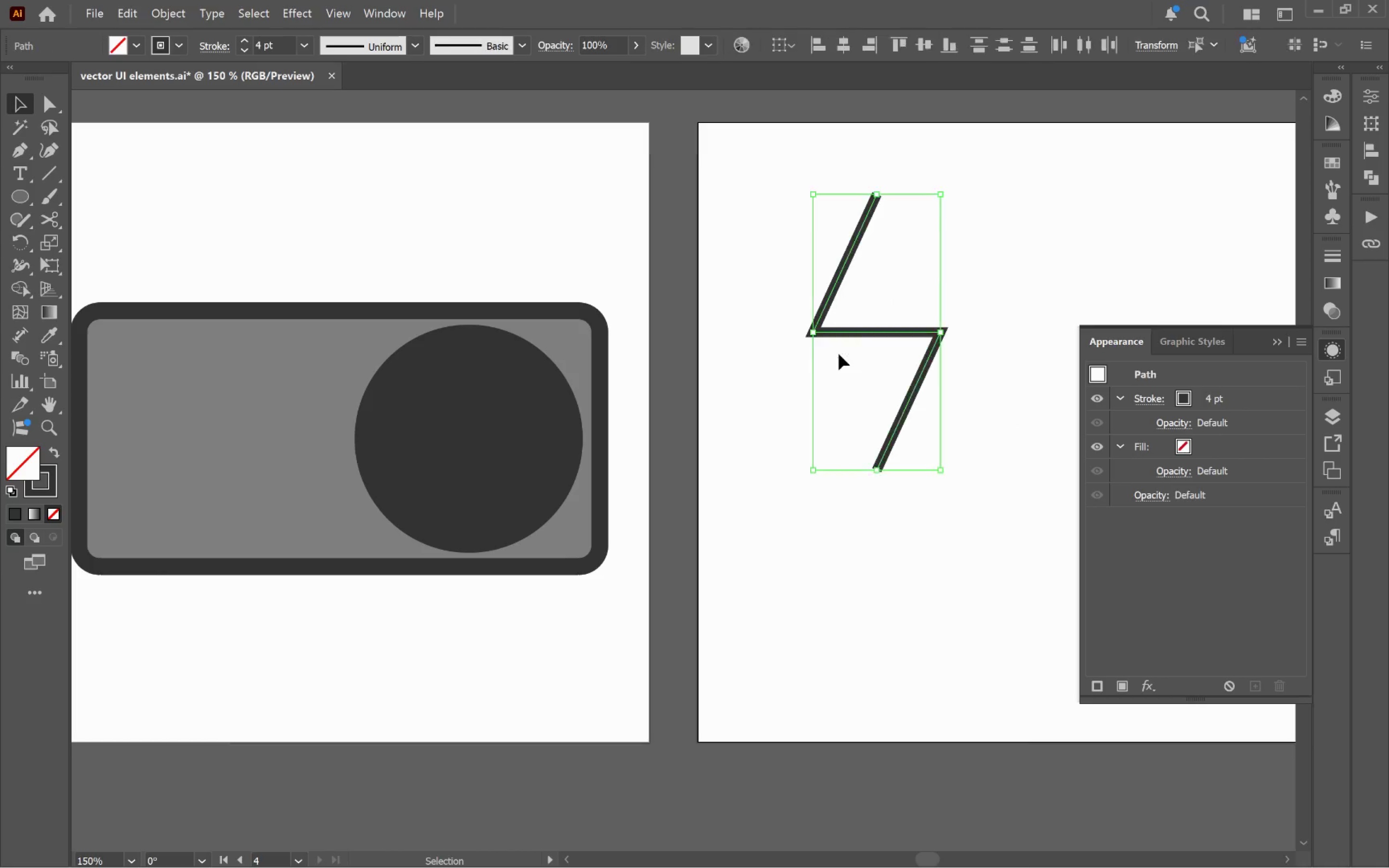 
right_click([839, 354])
 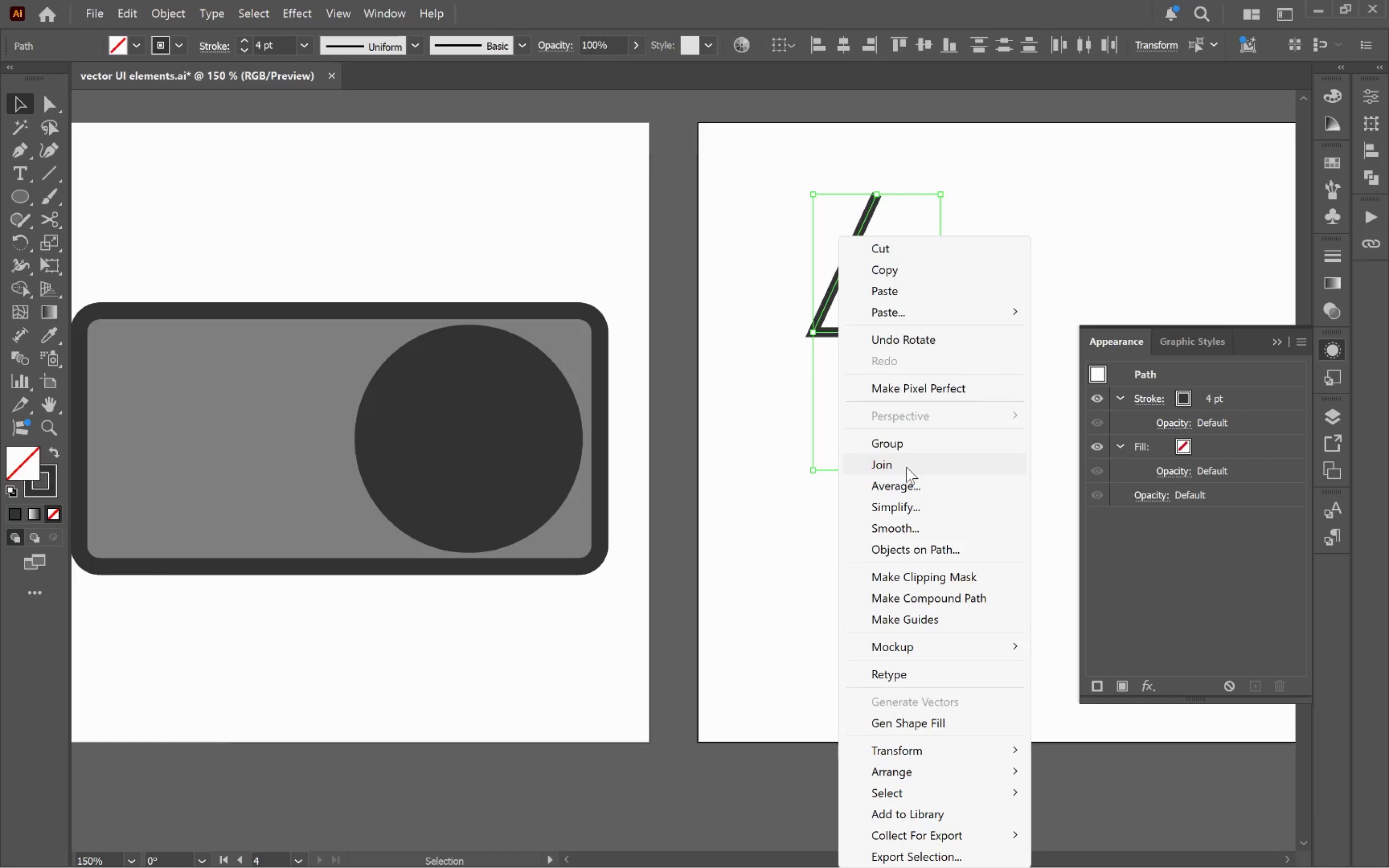 
left_click([906, 466])
 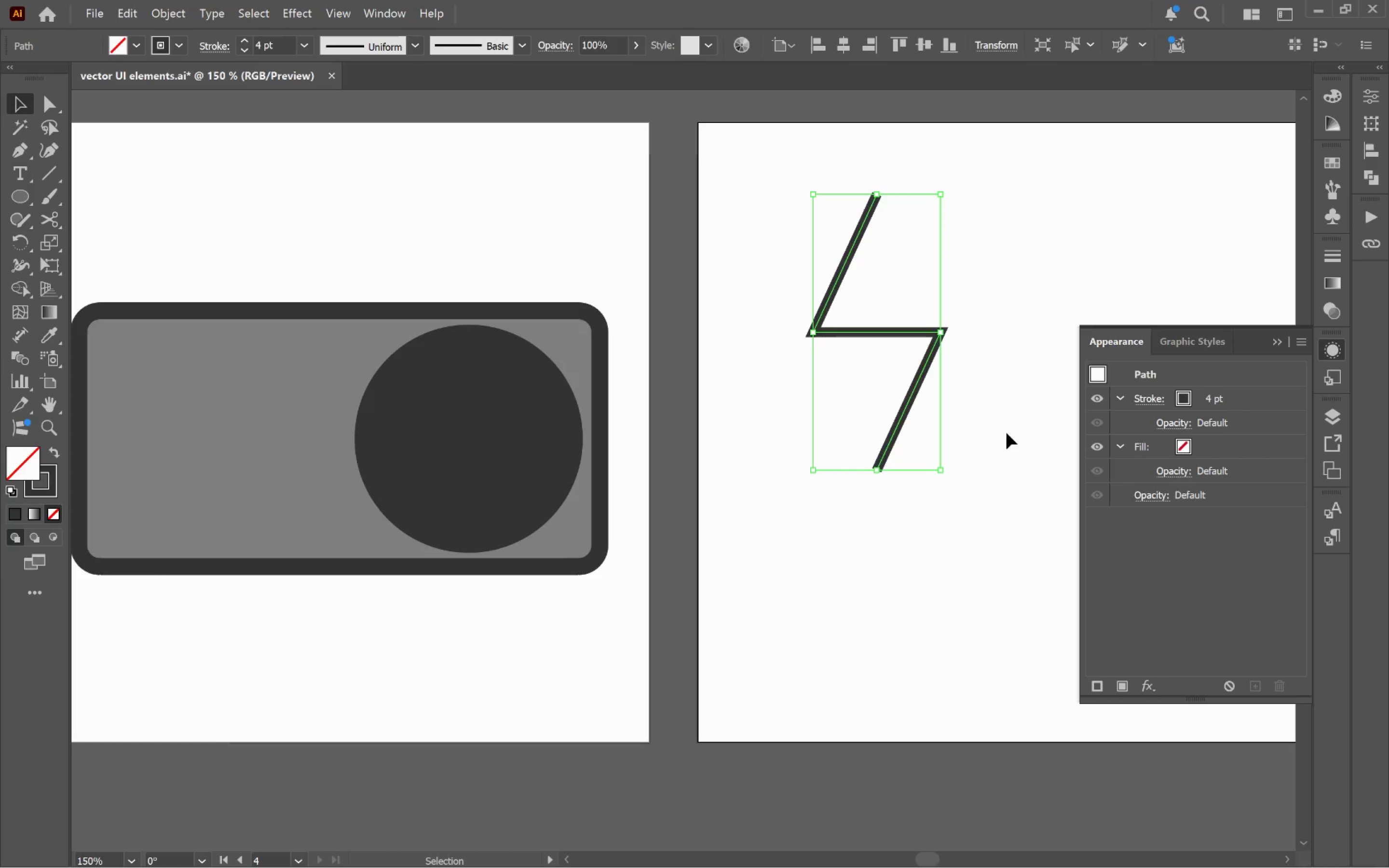 
left_click([1008, 431])
 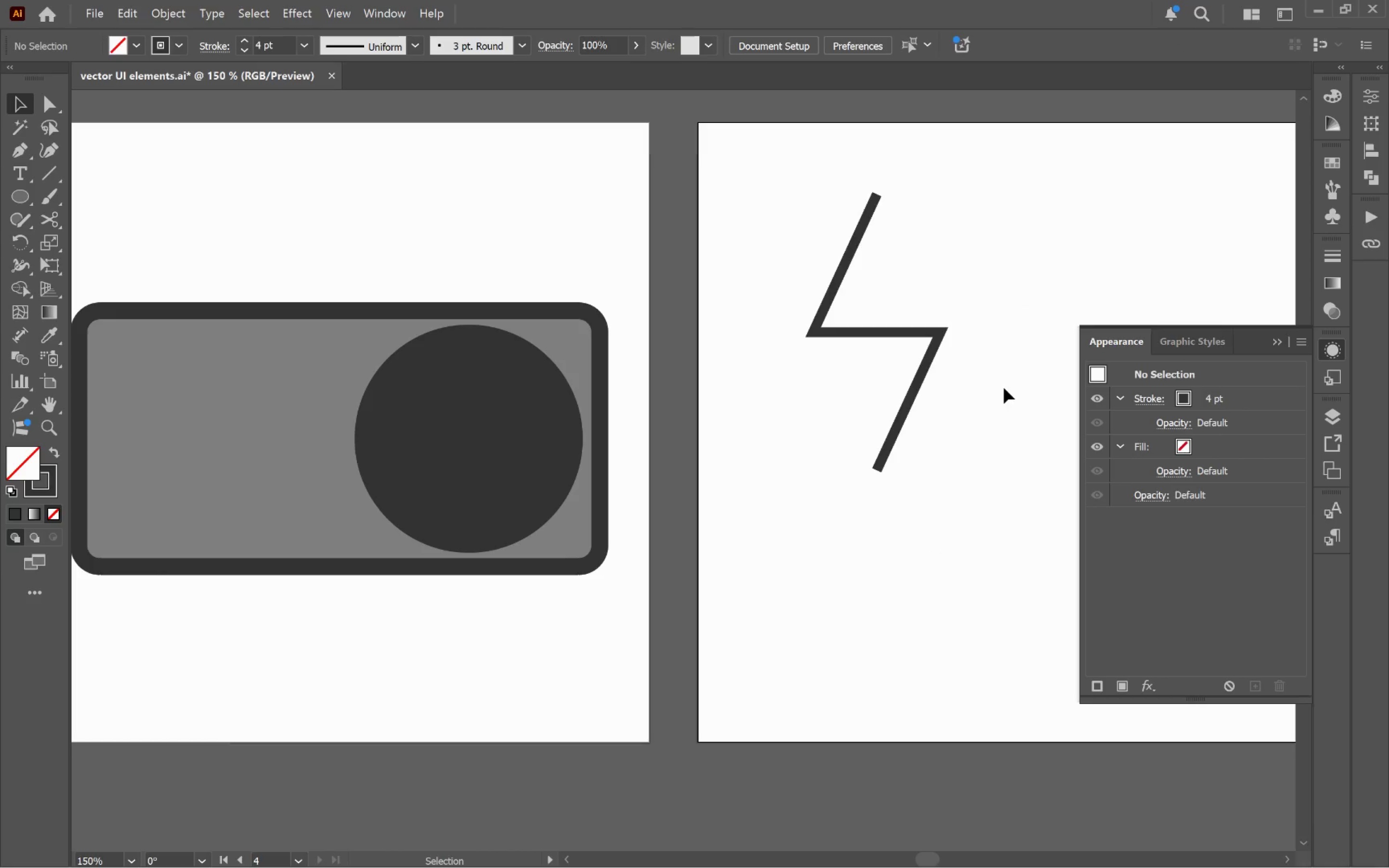 
hold_key(key=Space, duration=0.74)
 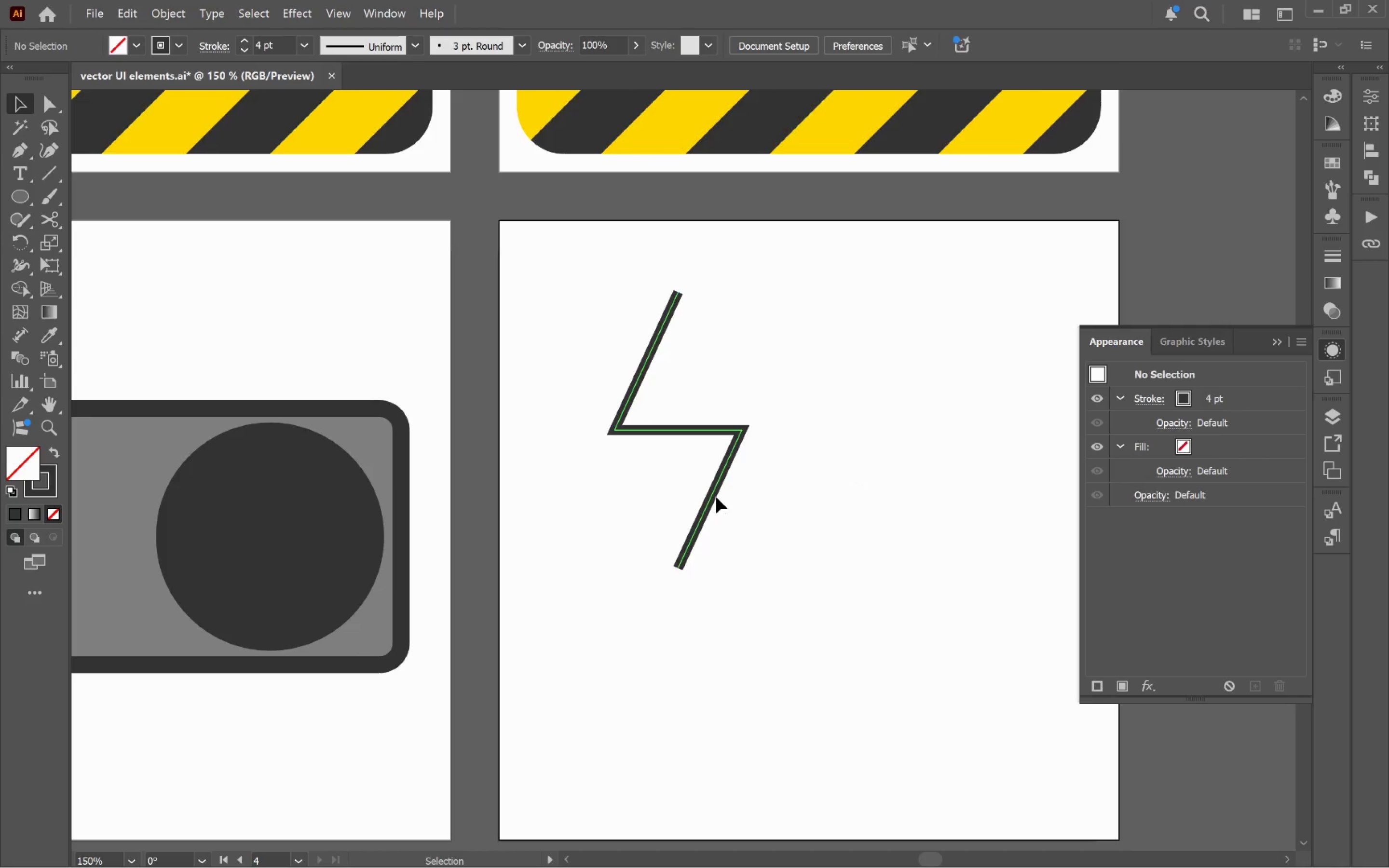 
left_click_drag(start_coordinate=[1003, 387], to_coordinate=[804, 486])
 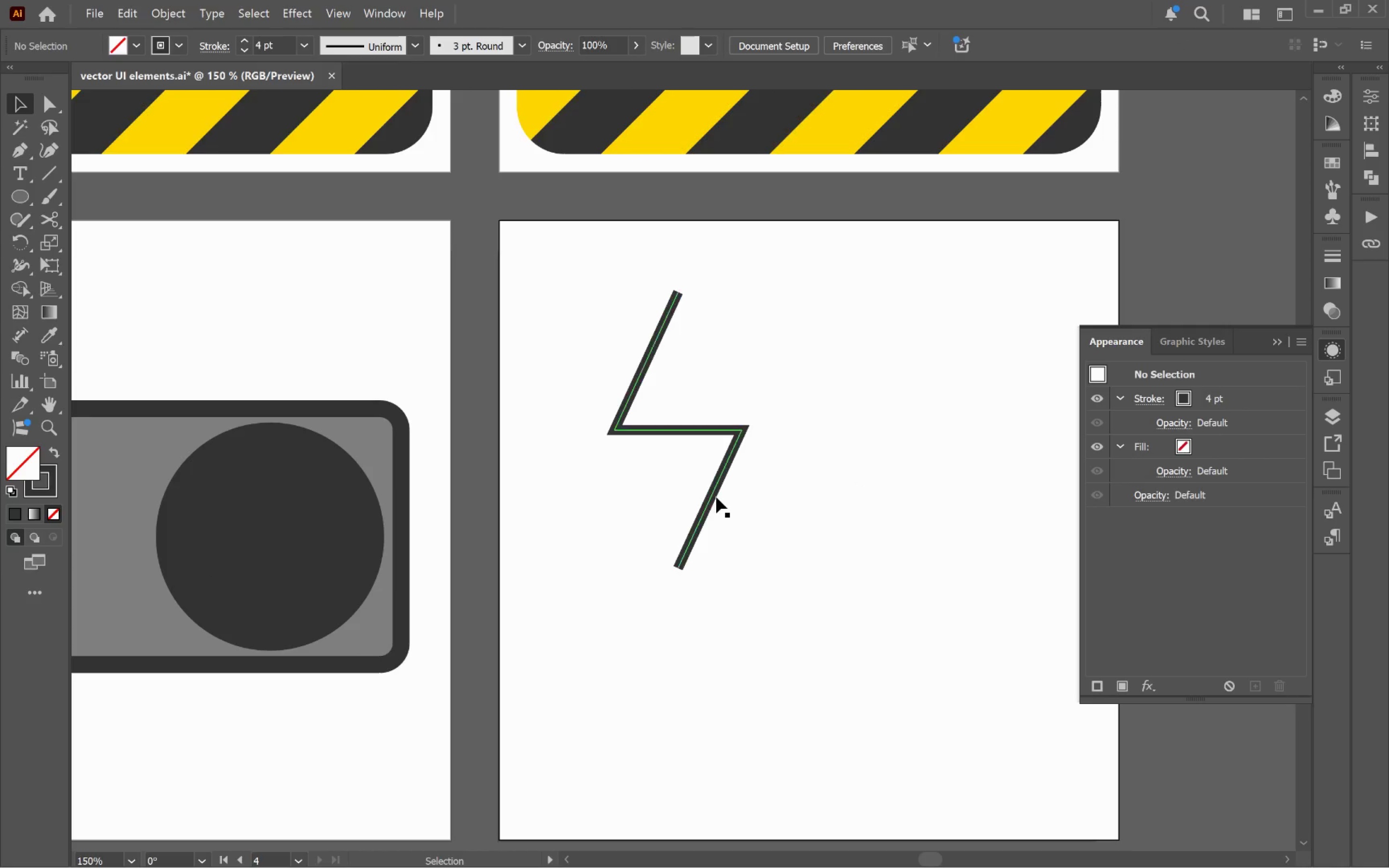 
left_click([716, 497])
 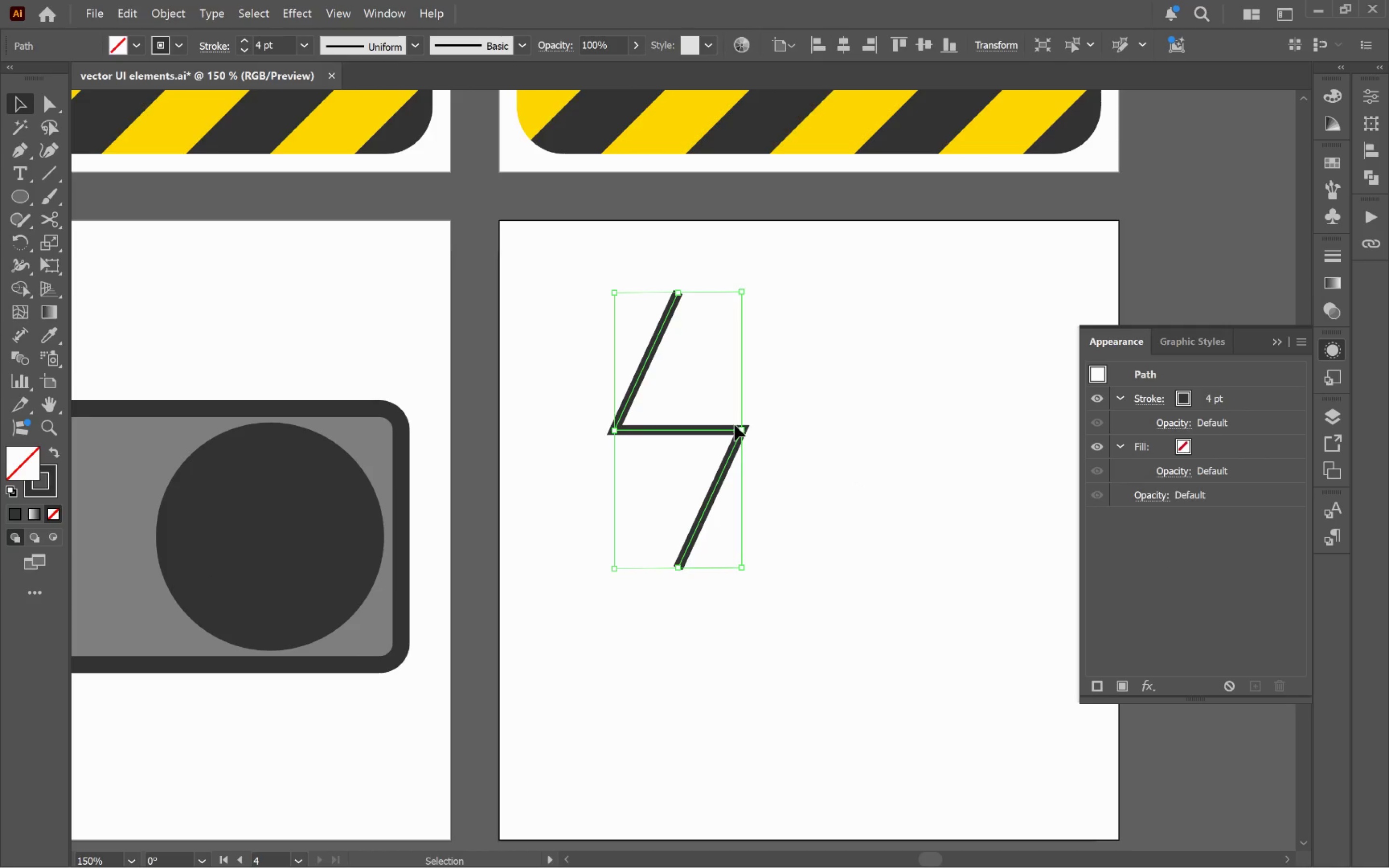 
left_click_drag(start_coordinate=[740, 428], to_coordinate=[715, 426])
 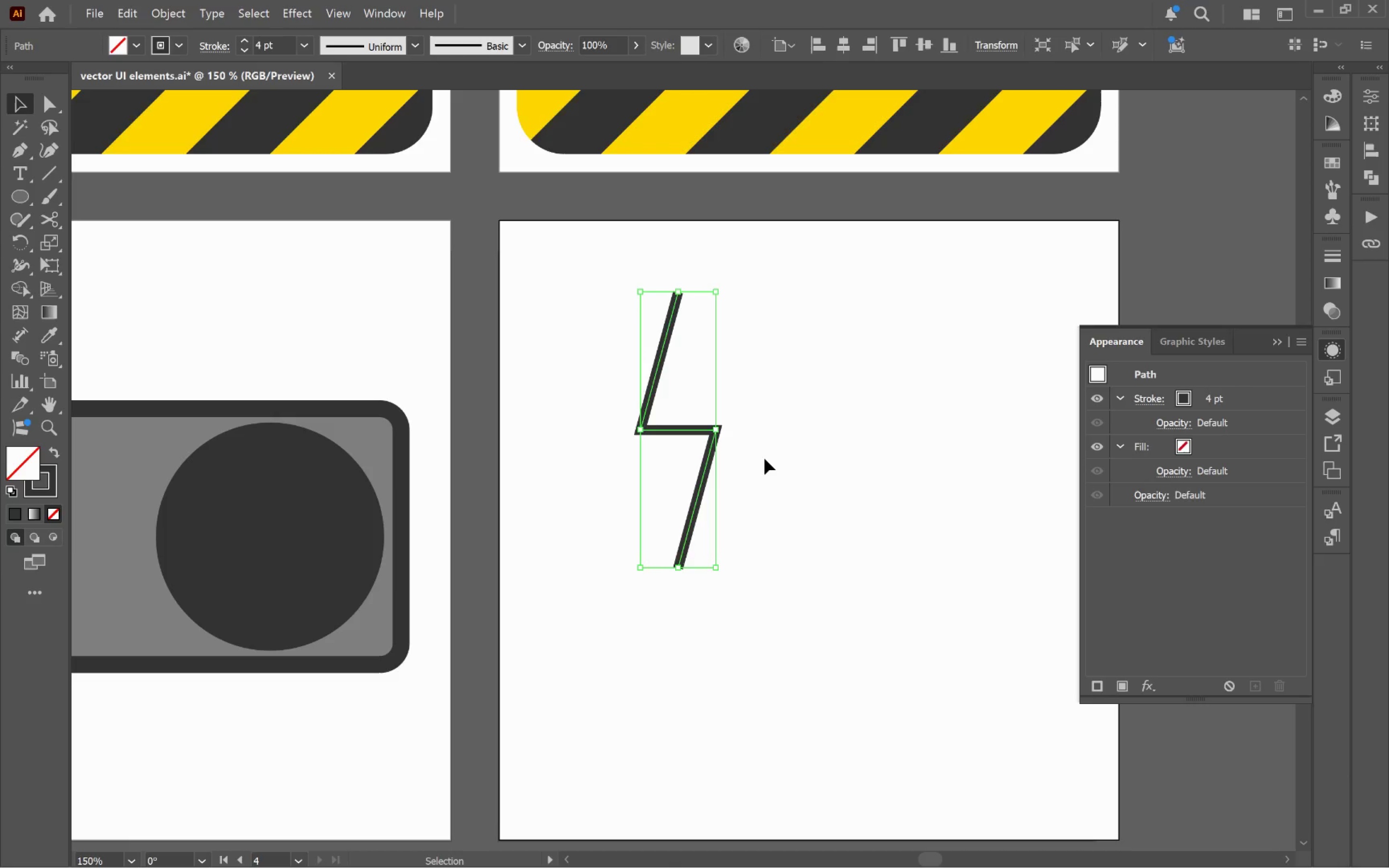 
hold_key(key=AltLeft, duration=2.36)
 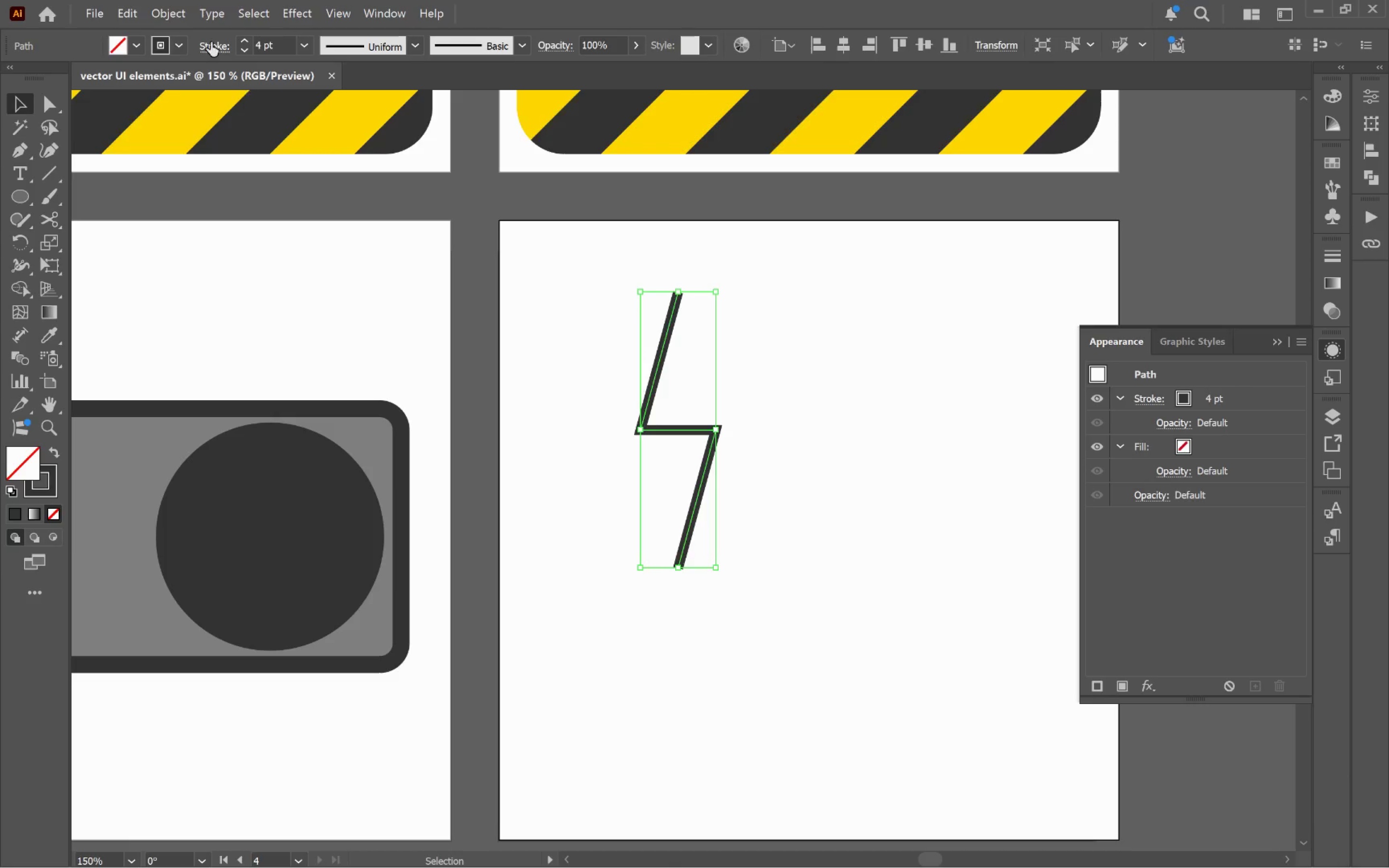 
left_click([222, 46])
 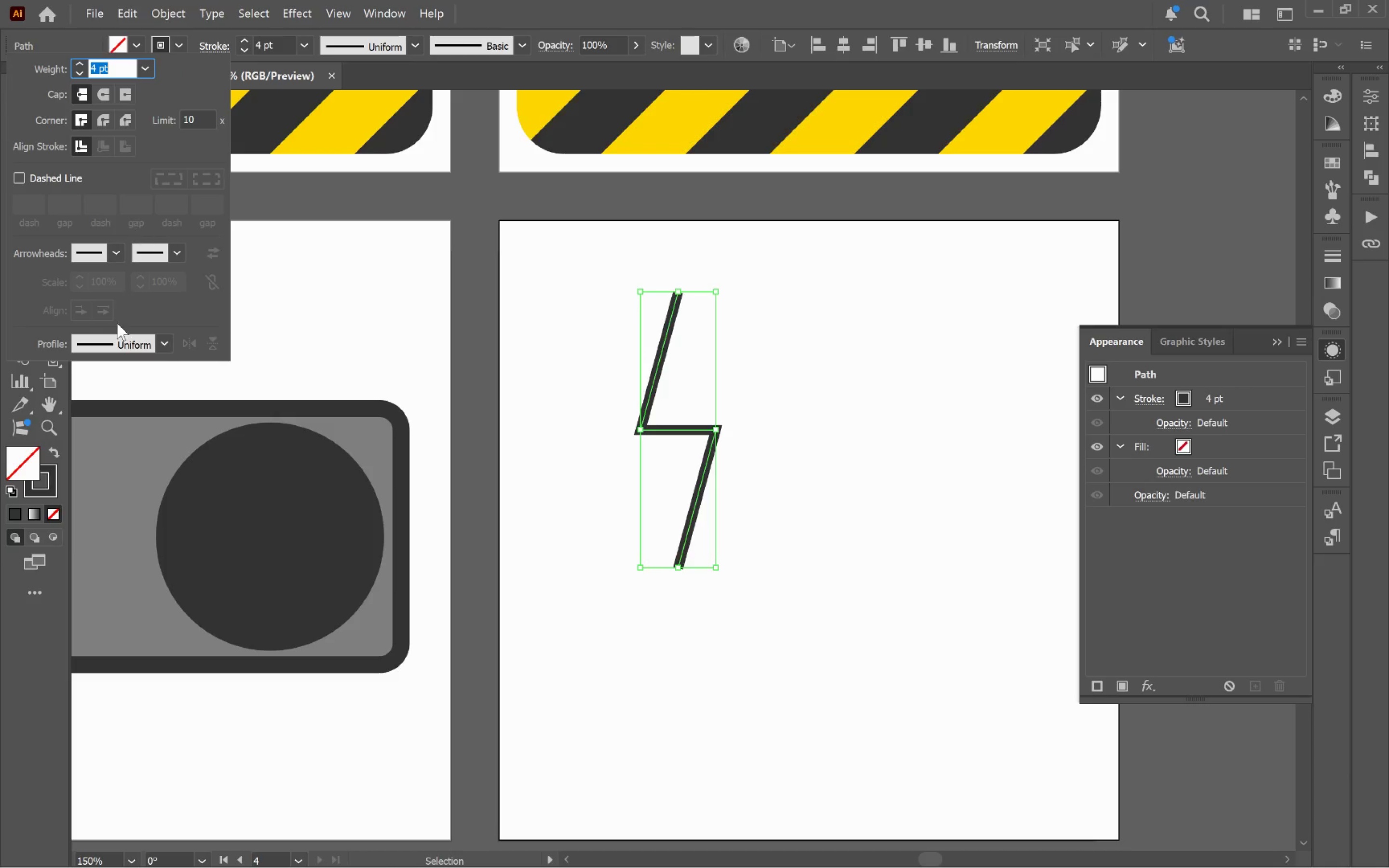 
left_click([115, 340])
 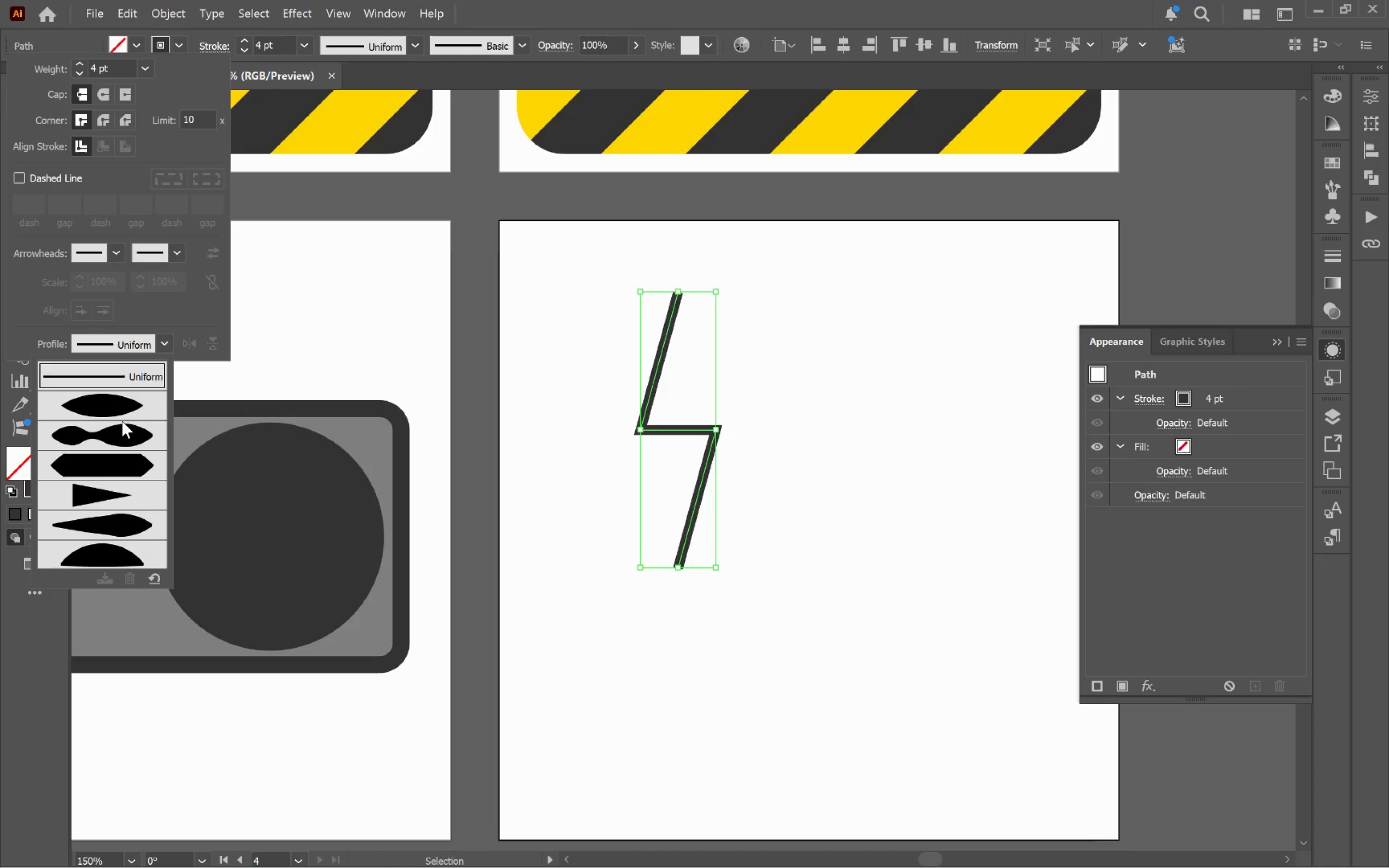 
left_click([120, 399])
 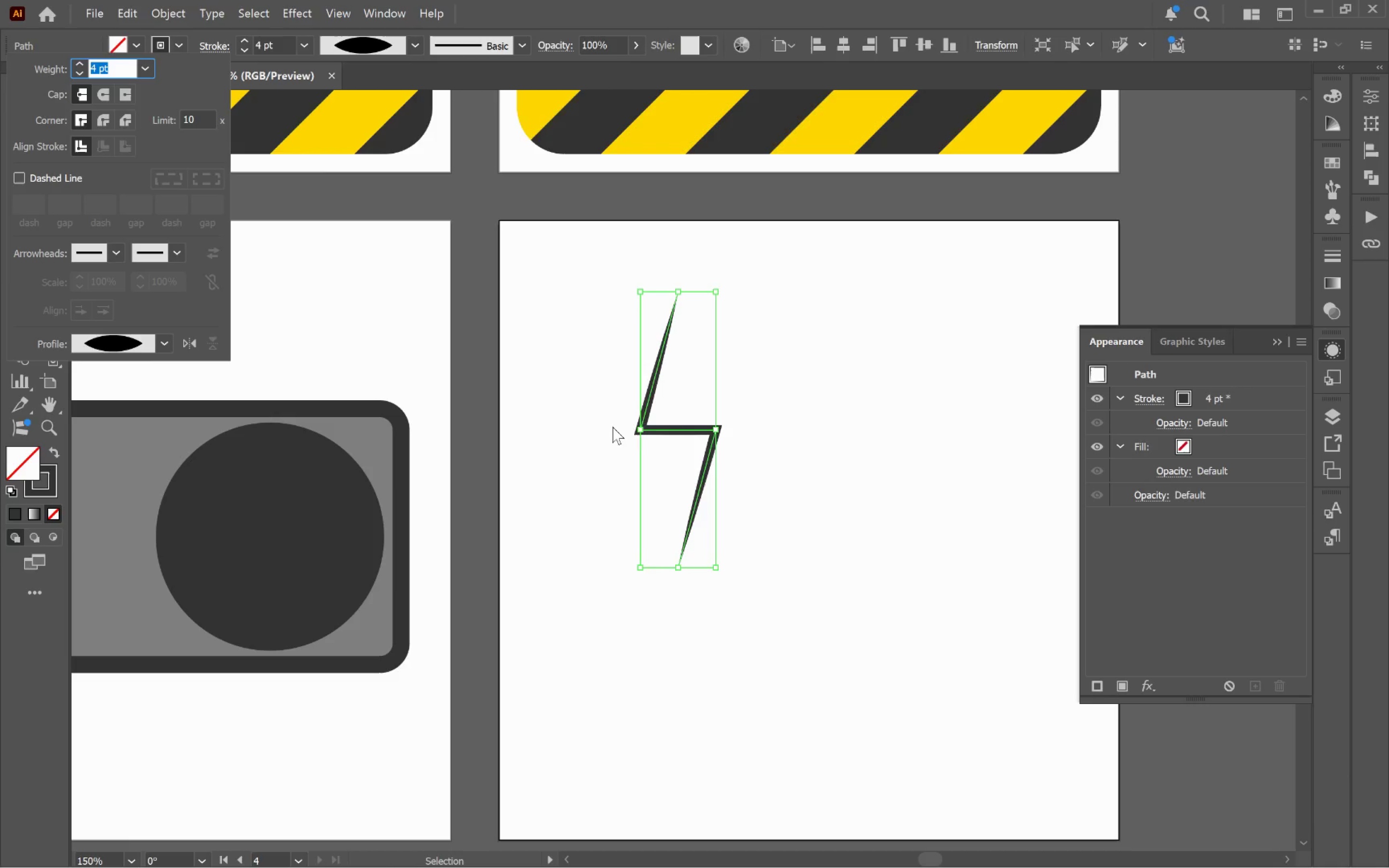 
left_click([697, 426])
 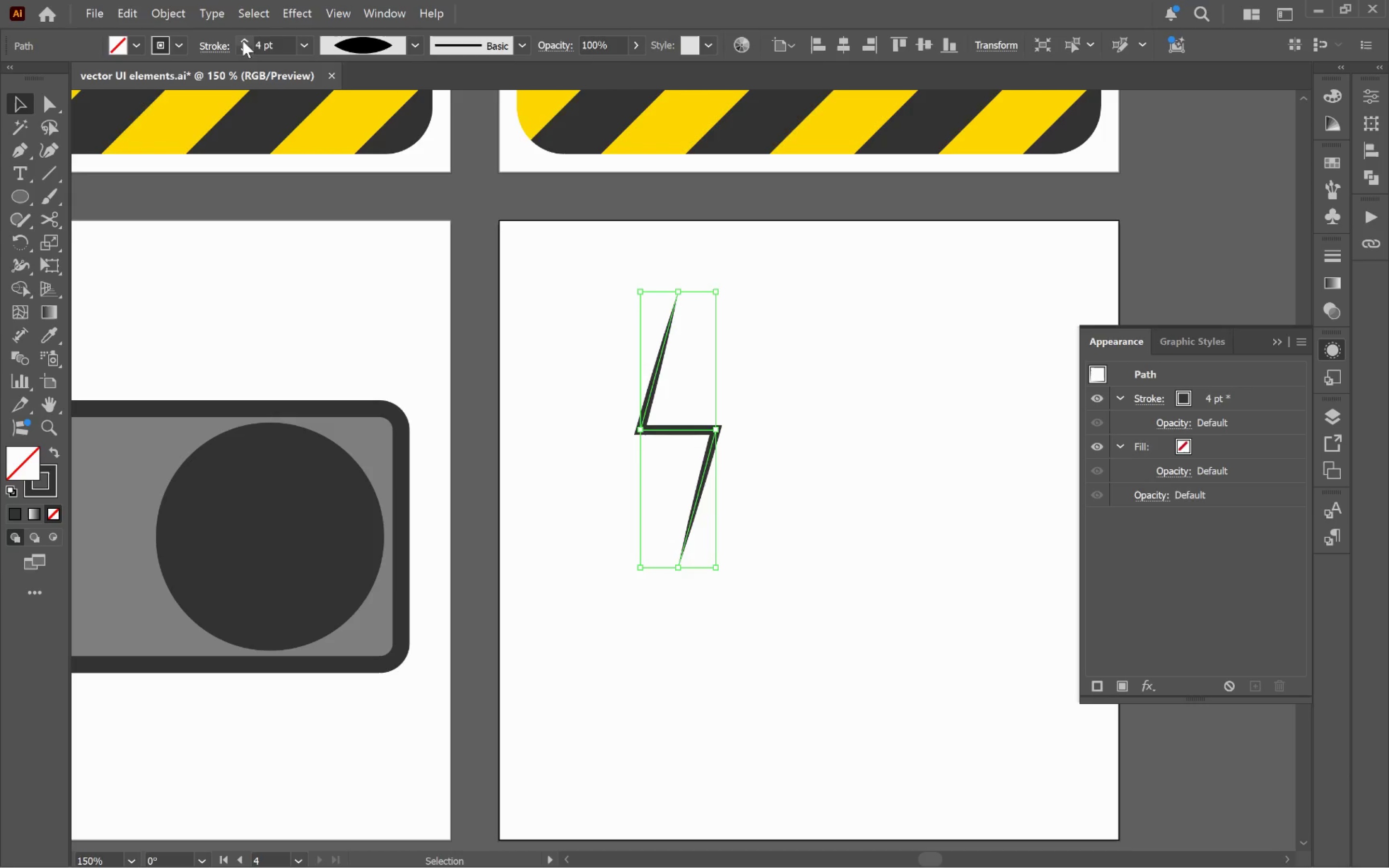 
double_click([243, 41])
 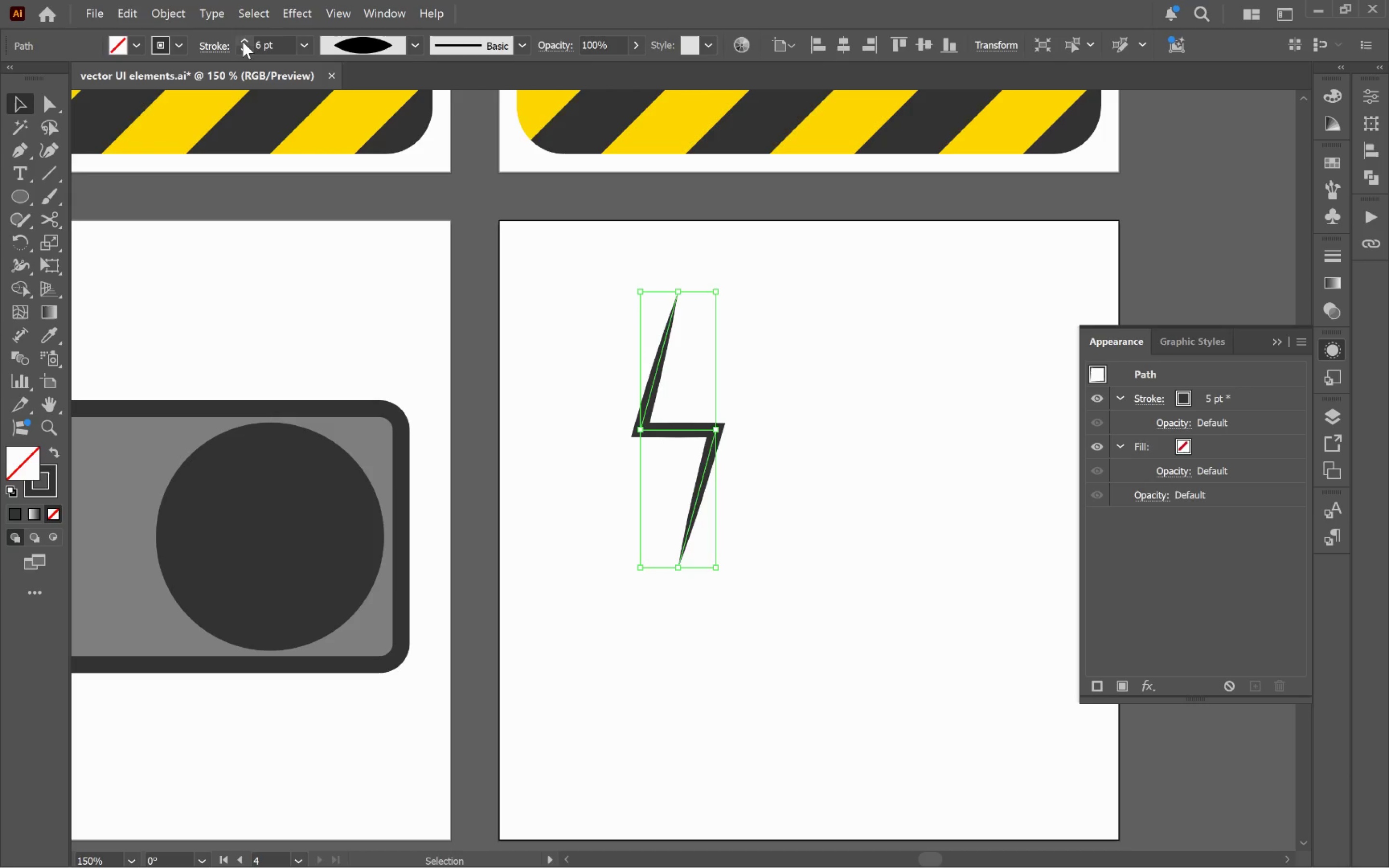 
triple_click([243, 41])
 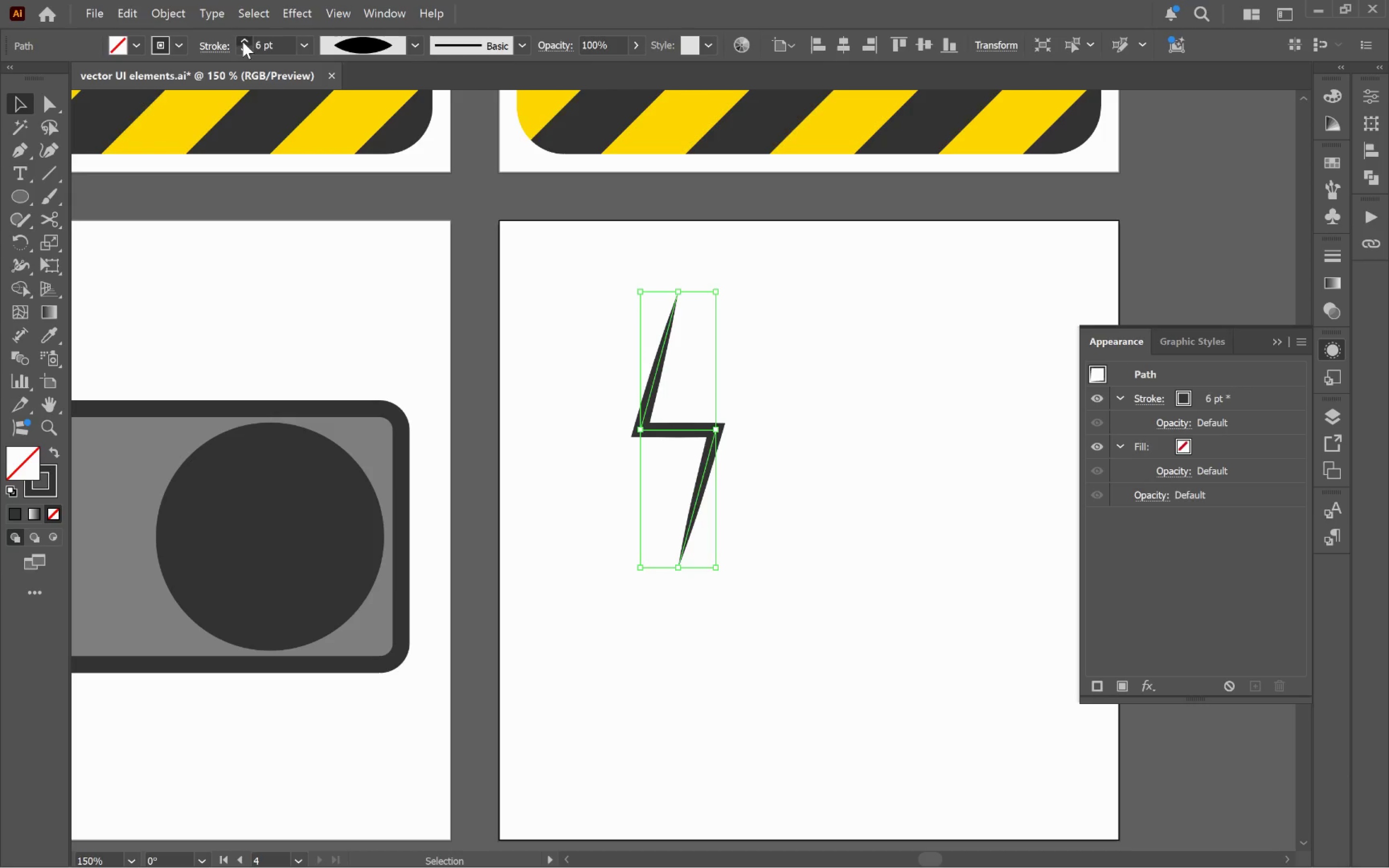 
triple_click([243, 41])
 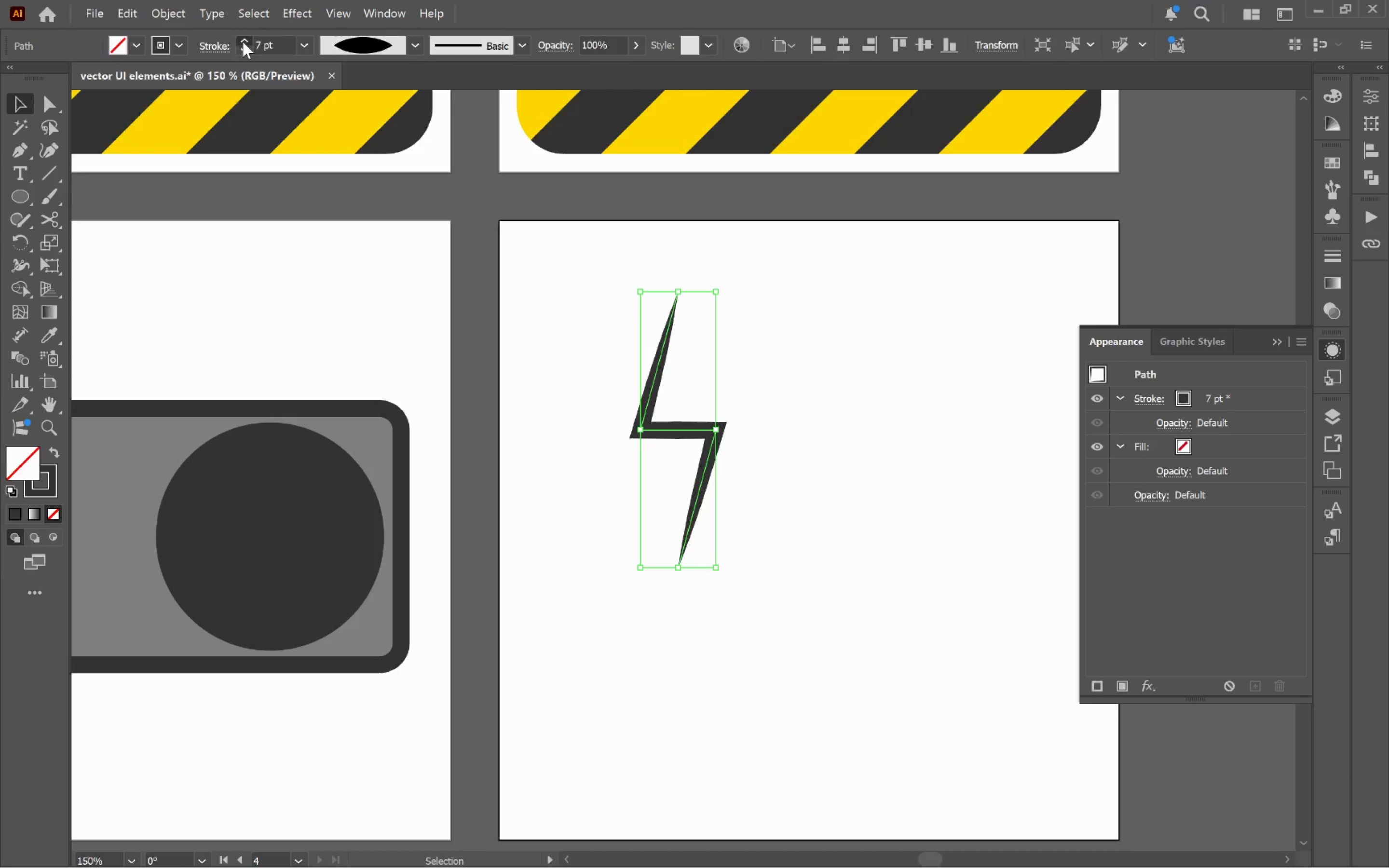 
triple_click([243, 41])
 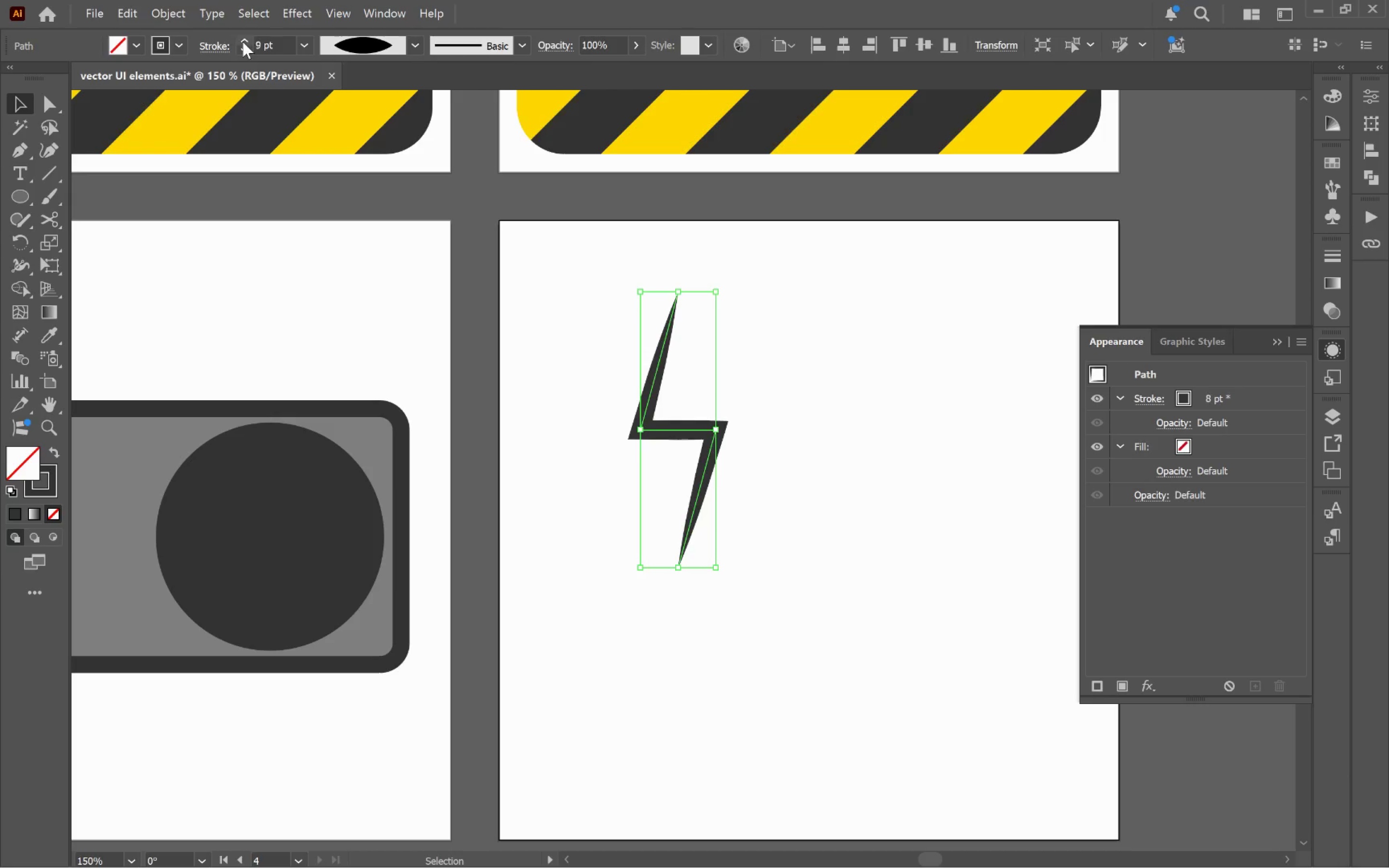 
triple_click([243, 41])
 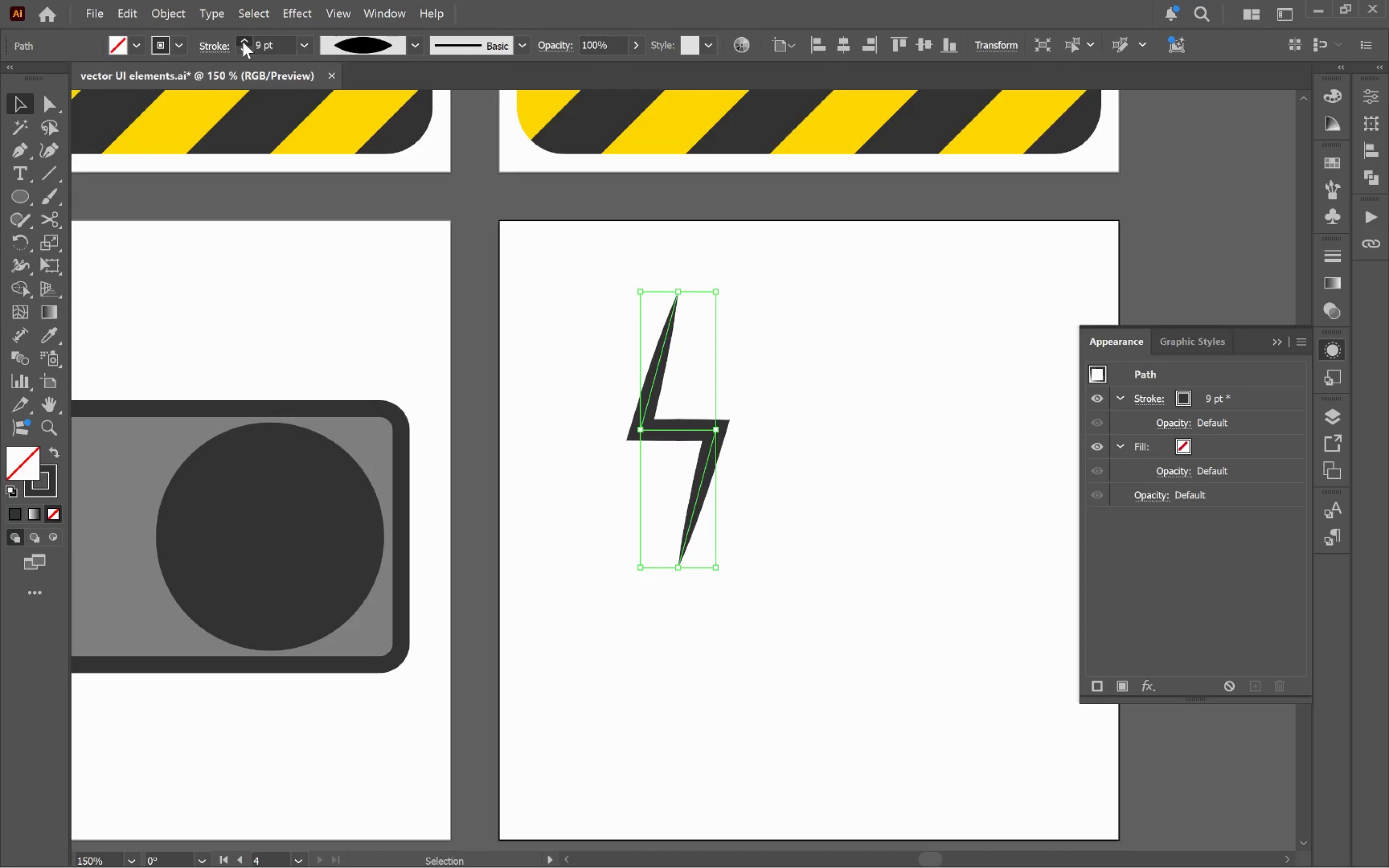 
triple_click([243, 41])
 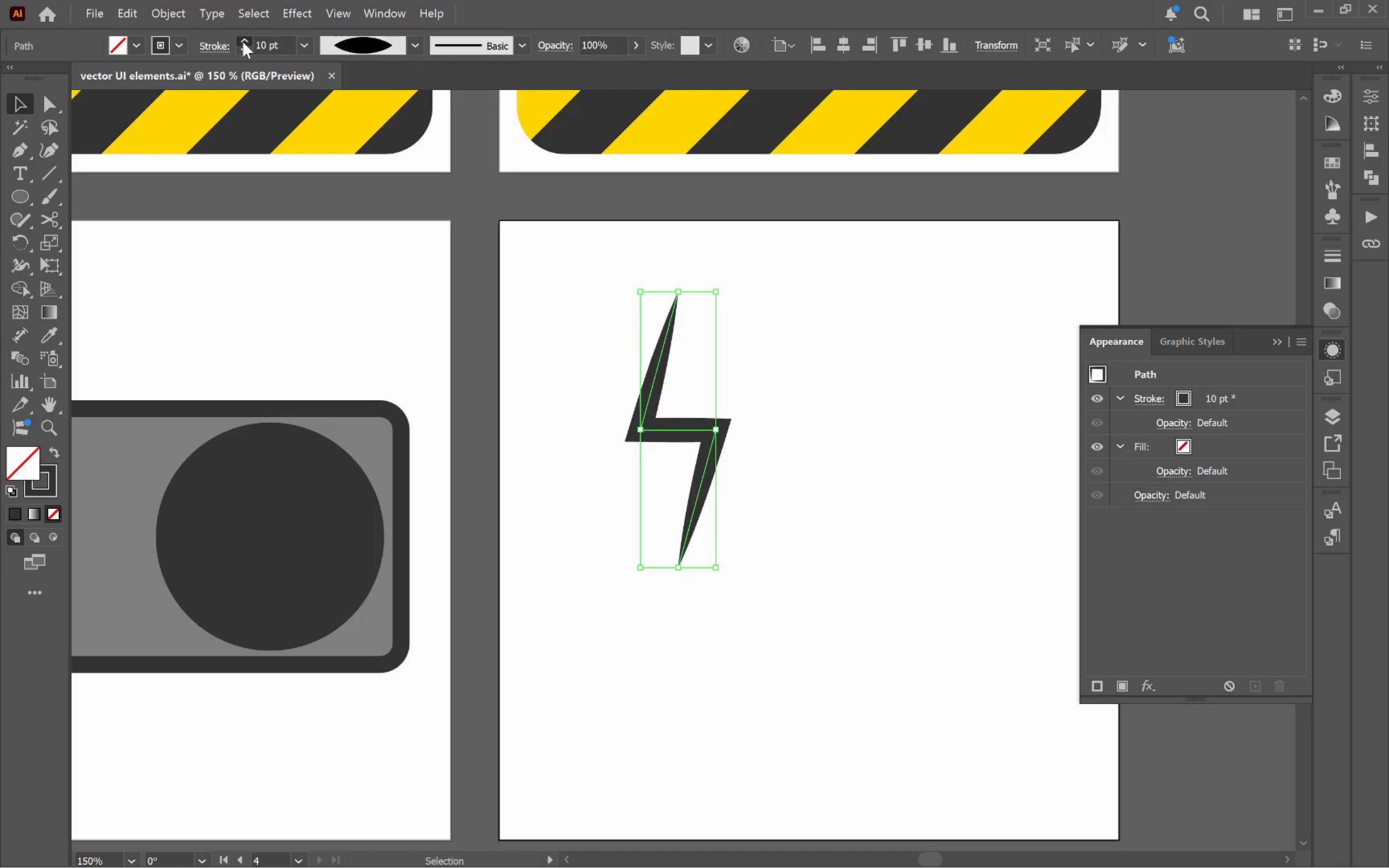 
triple_click([243, 41])
 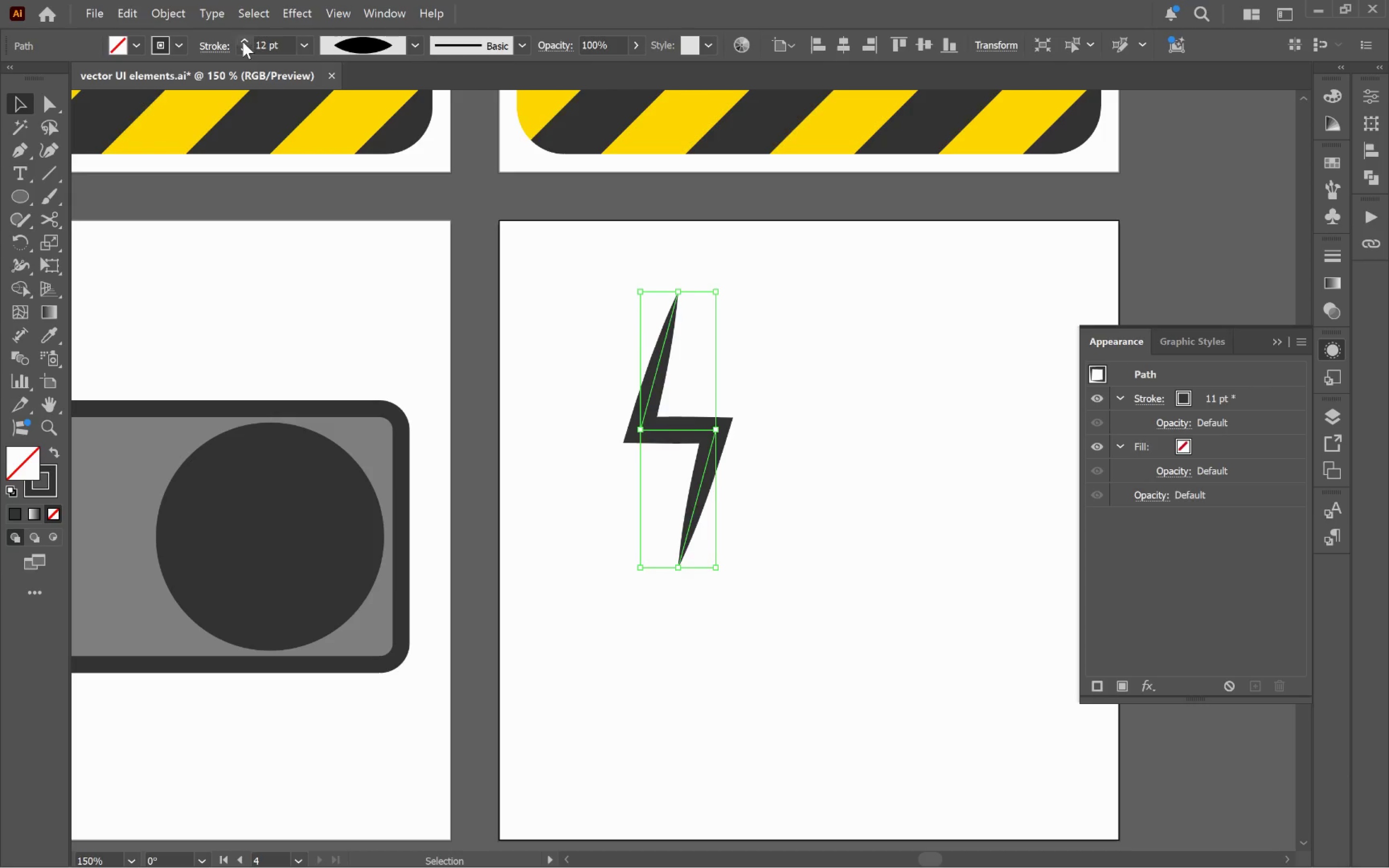 
triple_click([243, 41])
 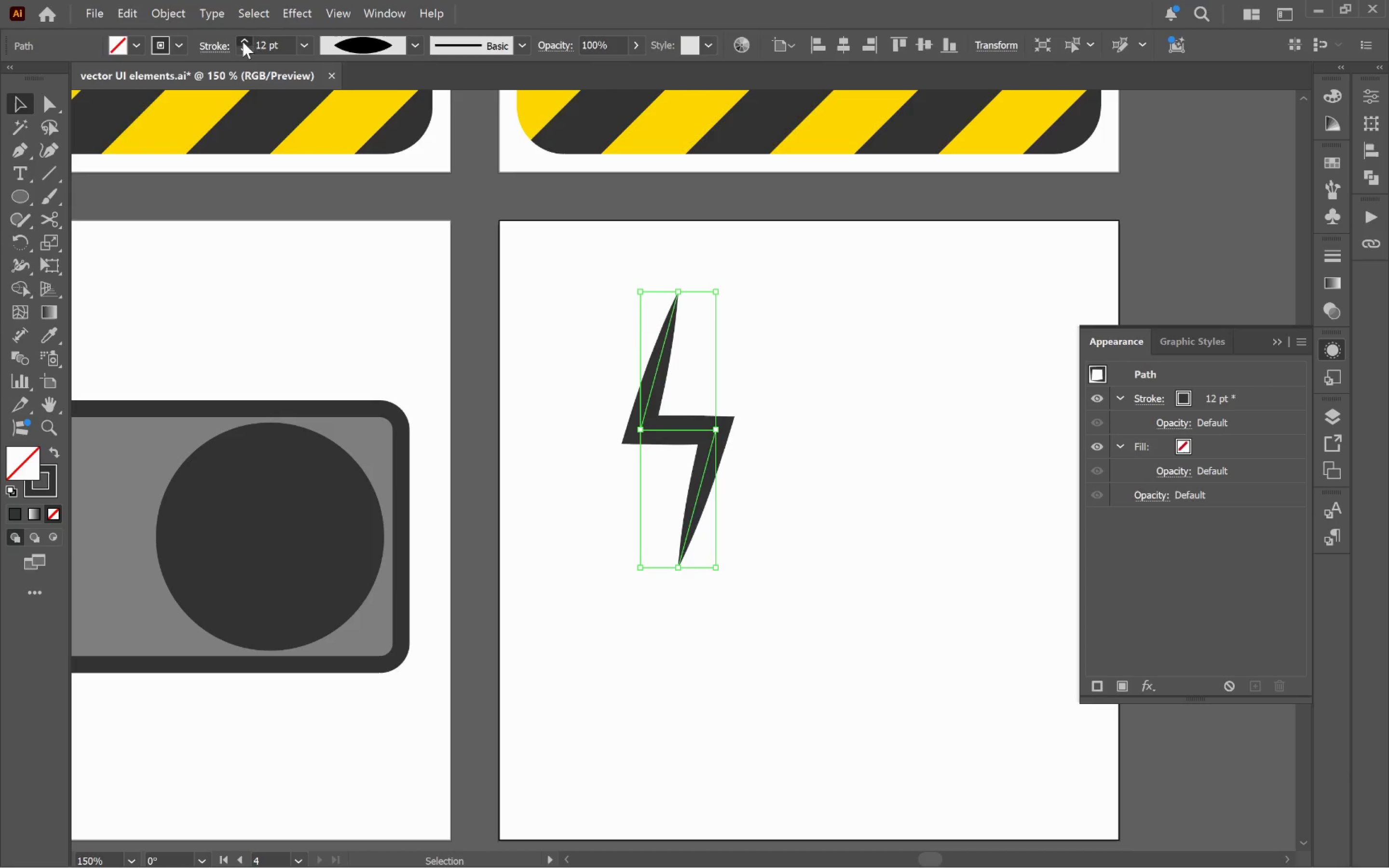 
triple_click([243, 41])
 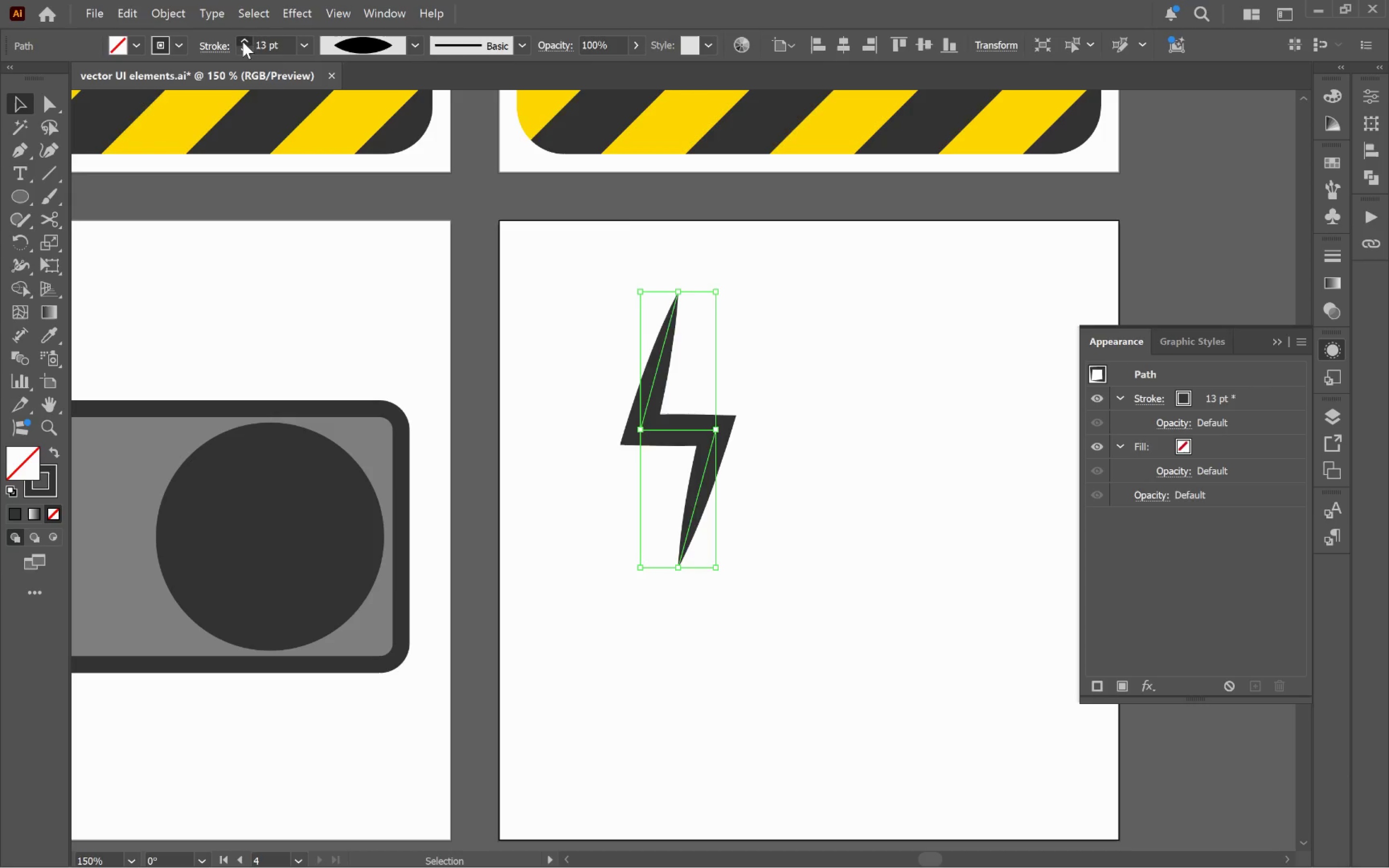 
triple_click([243, 41])
 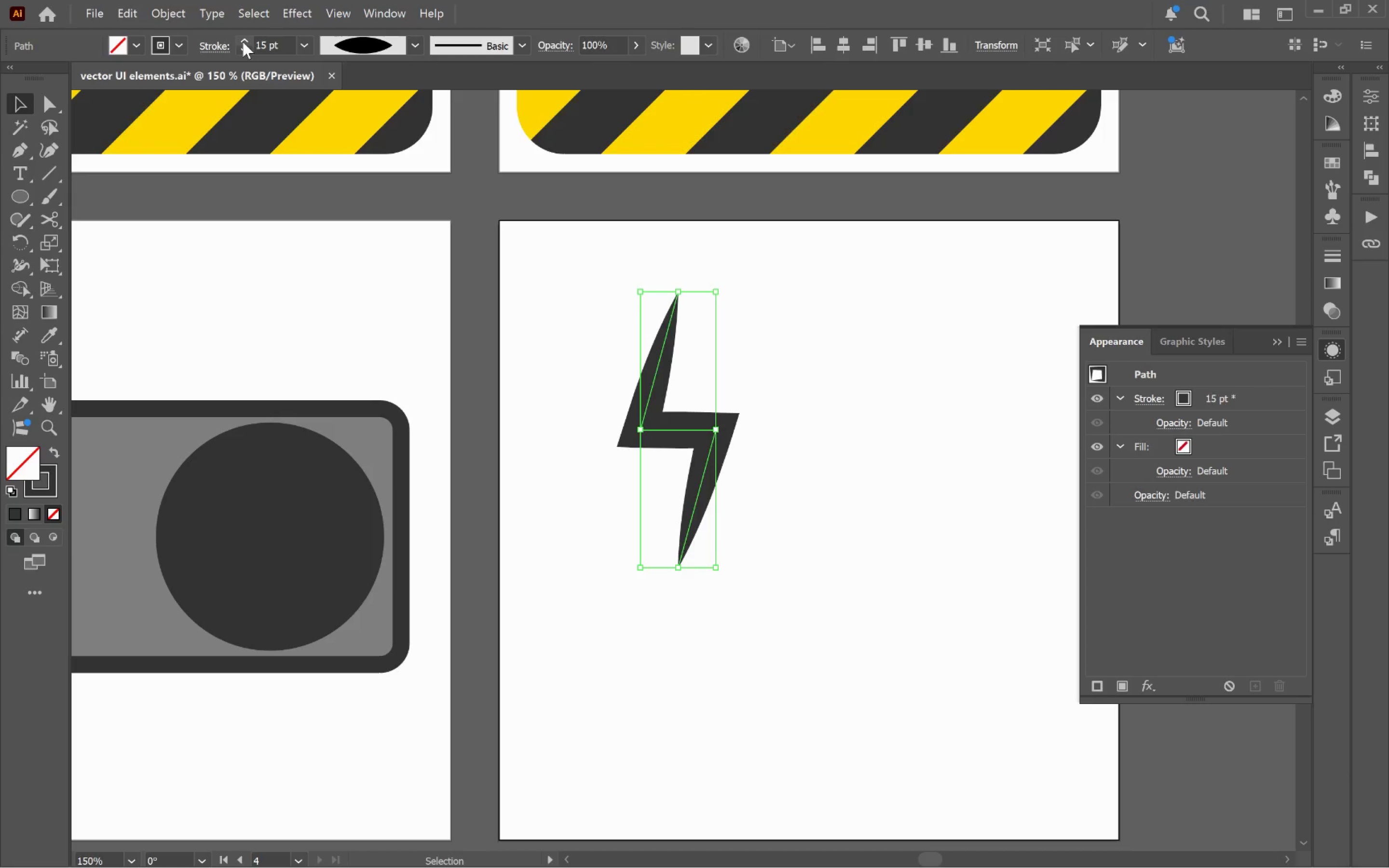 
triple_click([243, 41])
 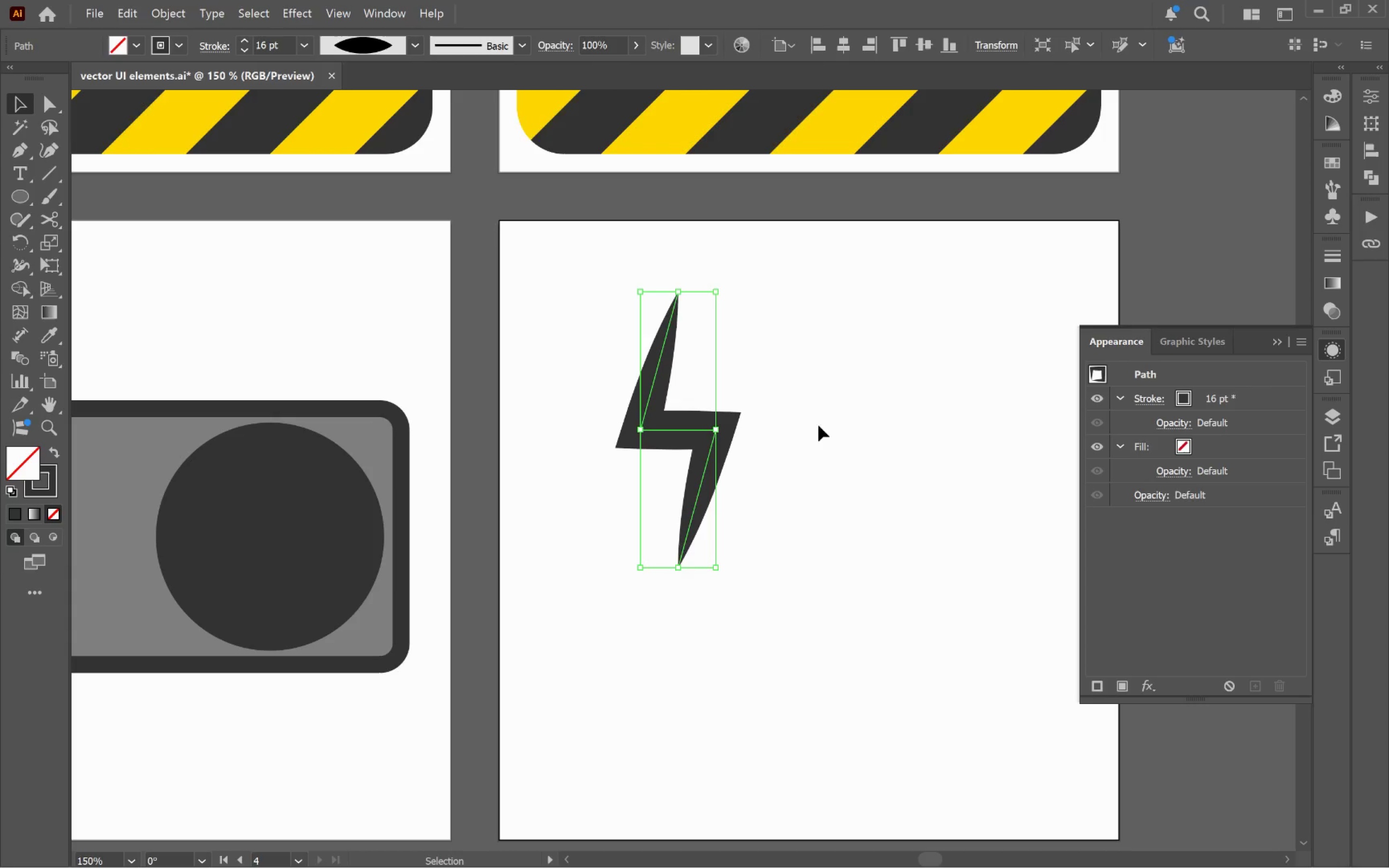 
left_click([858, 450])
 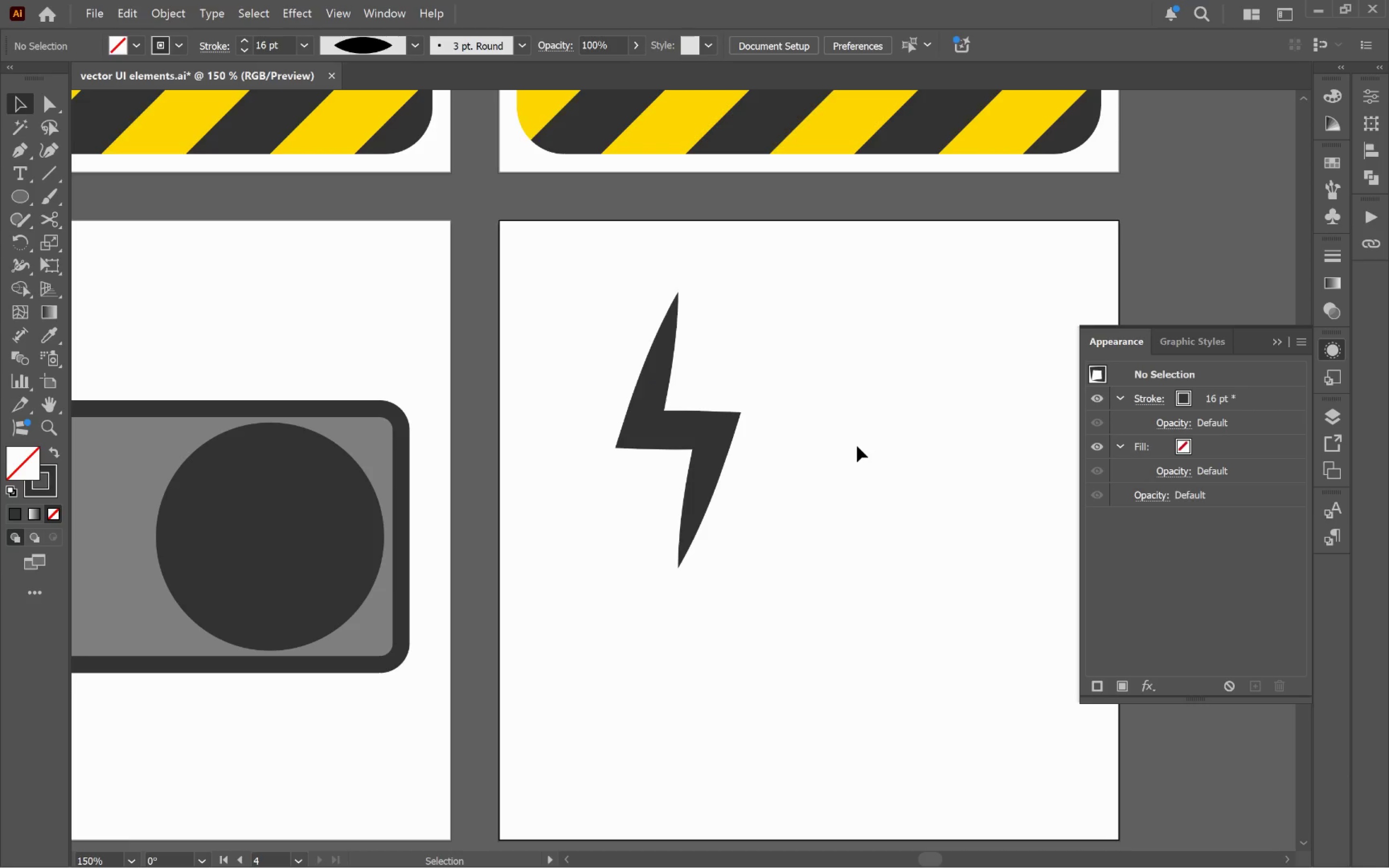 
hold_key(key=AltLeft, duration=0.77)
scroll: coordinate [707, 377], scroll_direction: up, amount: 1.0
 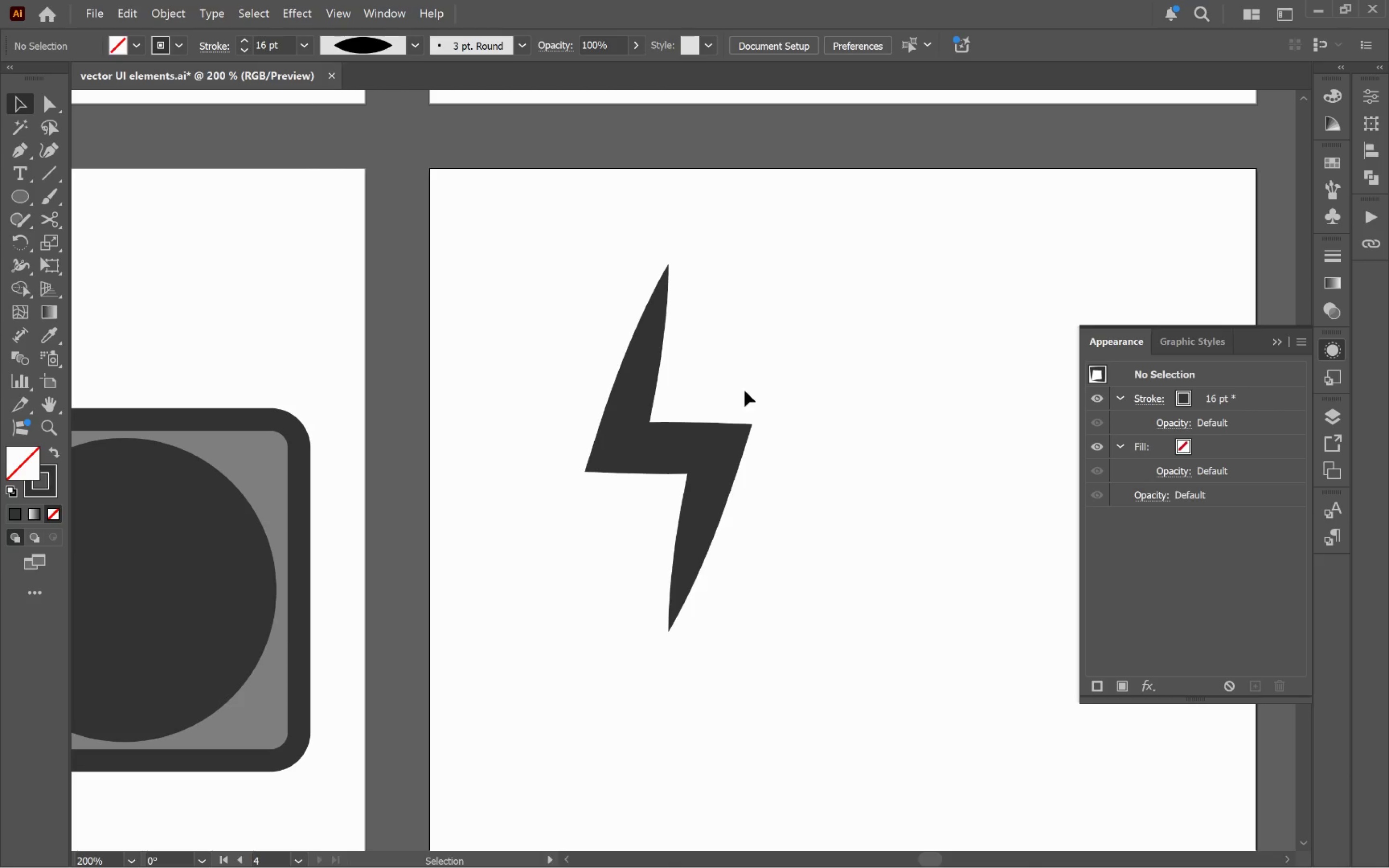 
hold_key(key=Space, duration=0.59)
 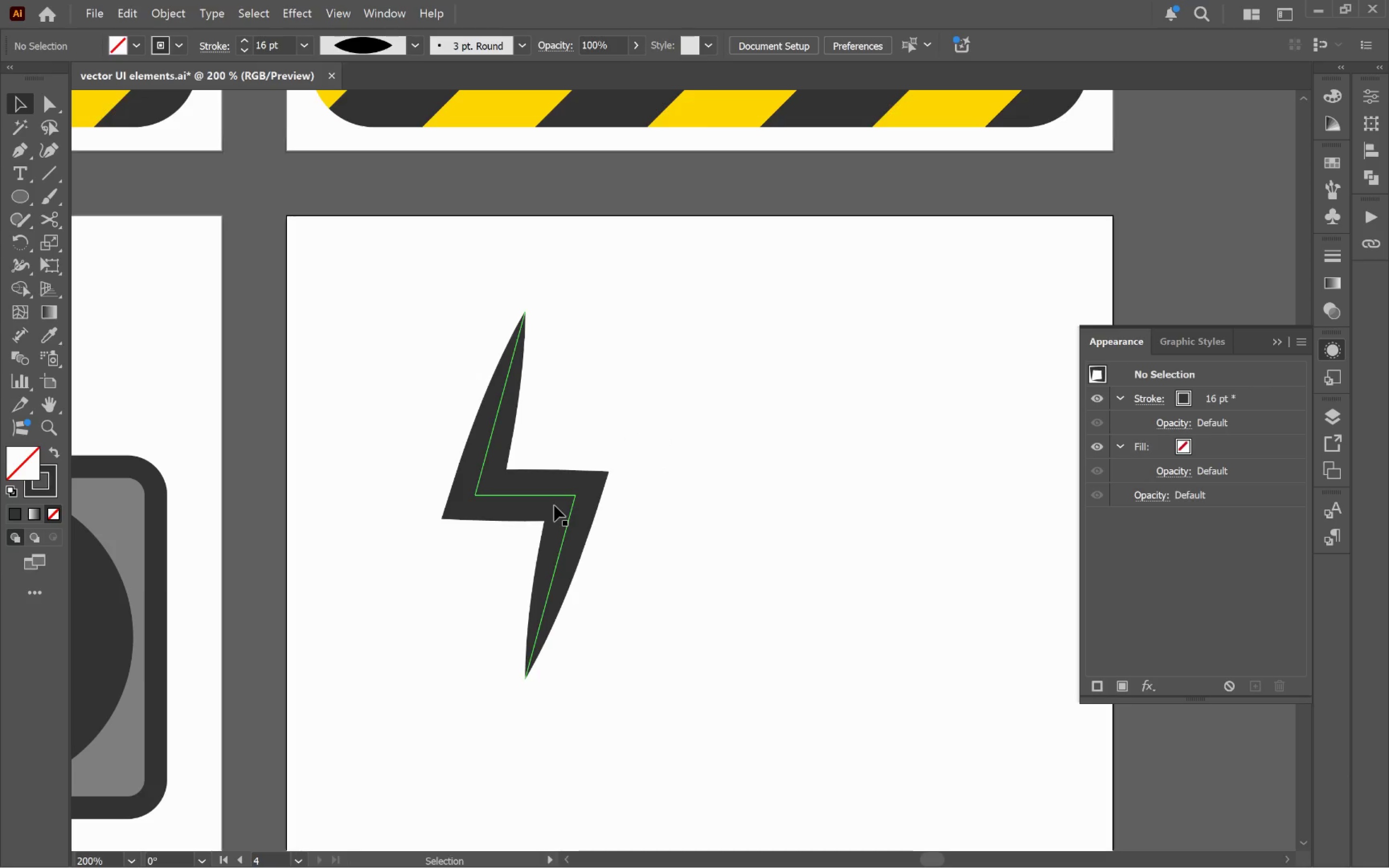 
left_click_drag(start_coordinate=[777, 393], to_coordinate=[633, 439])
 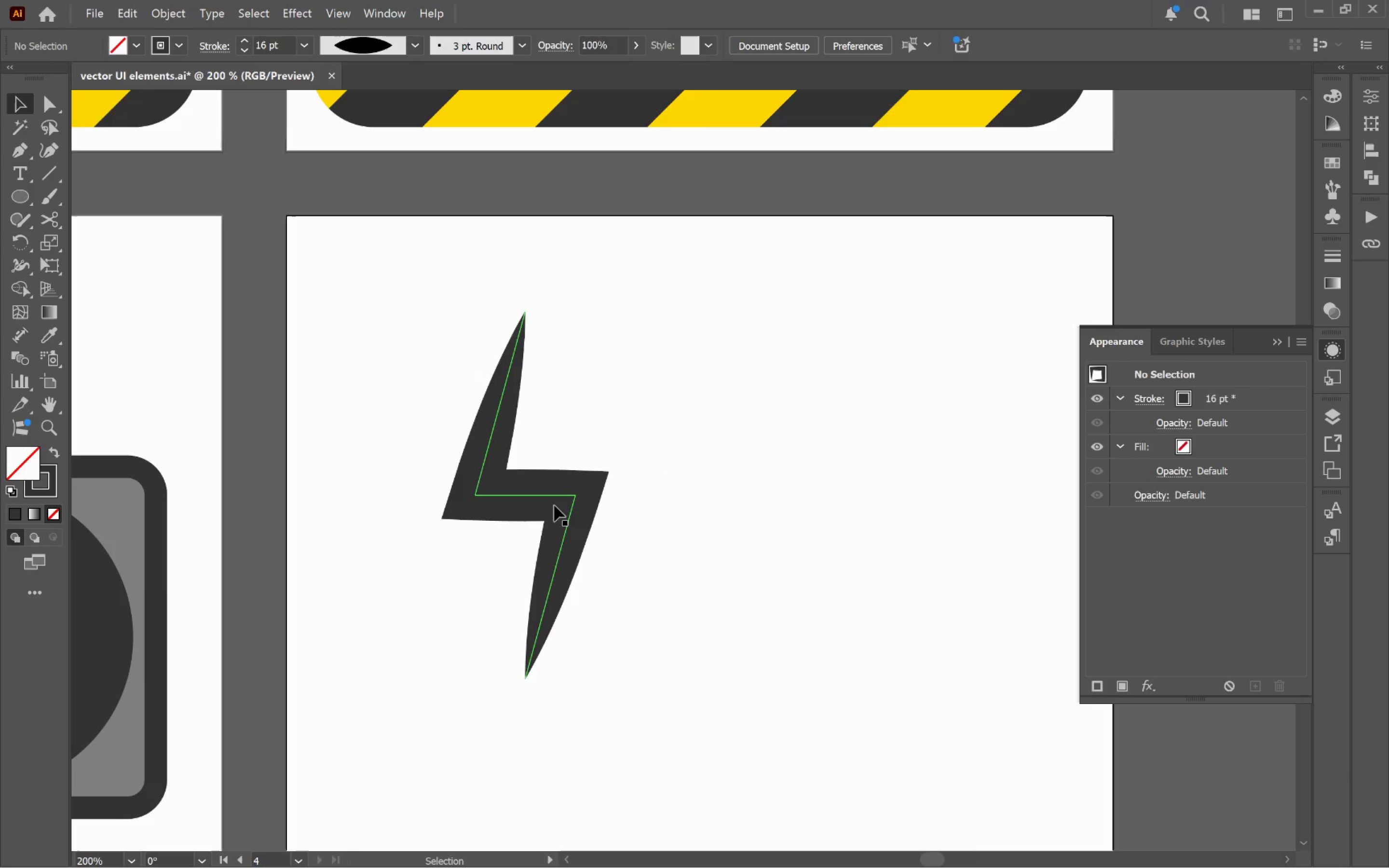 
left_click([554, 505])
 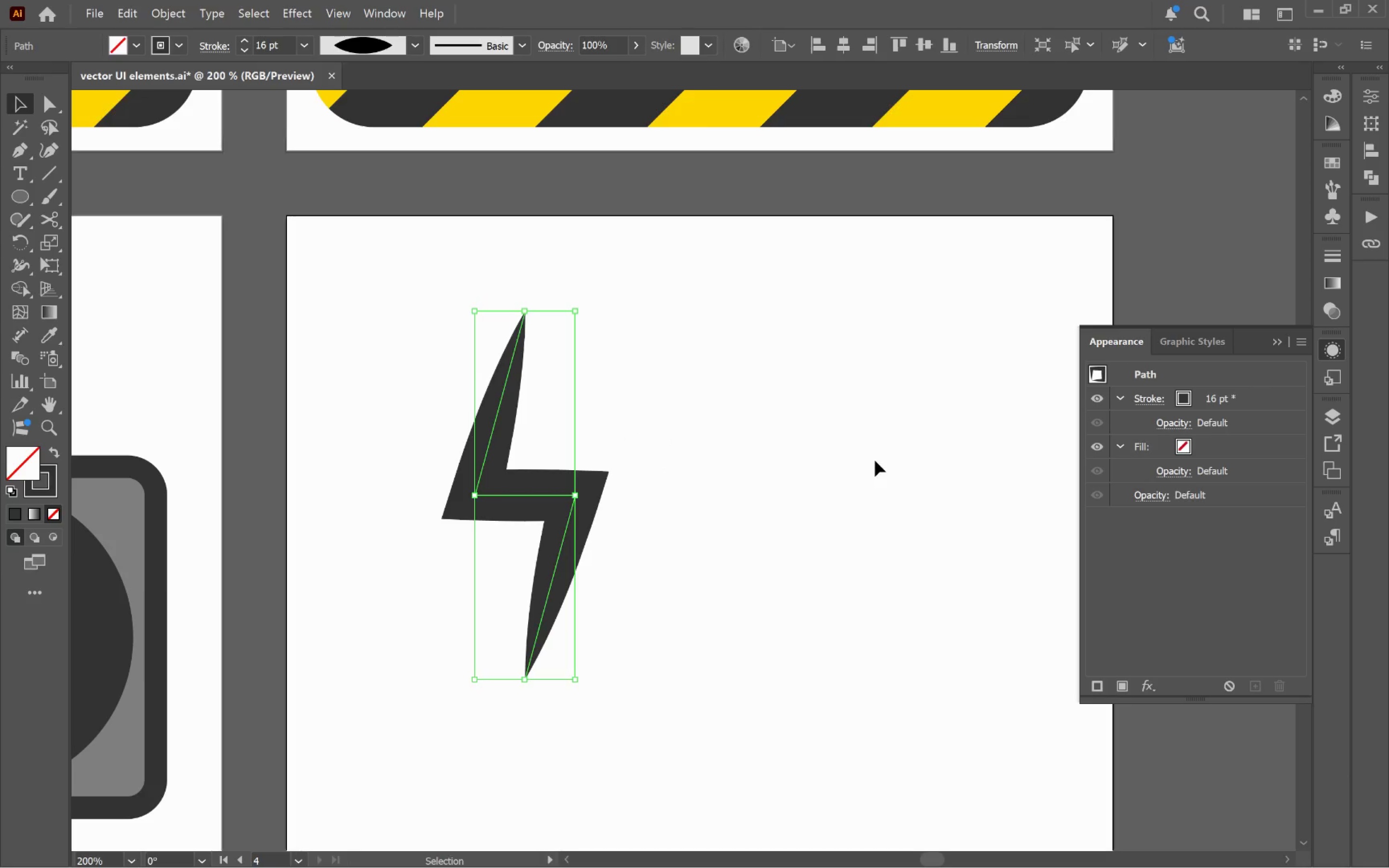 
wait(6.95)
 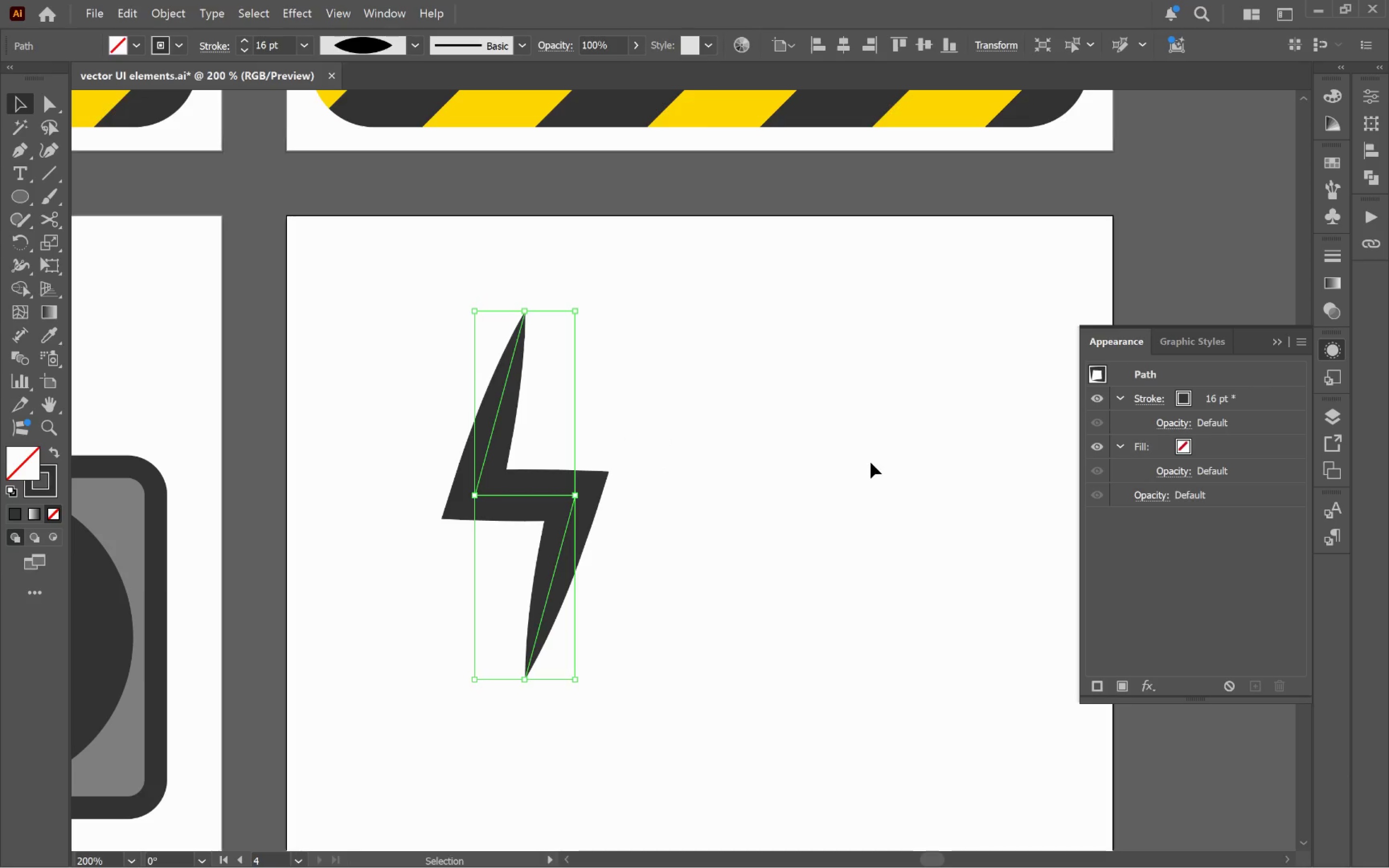 
left_click([174, 14])
 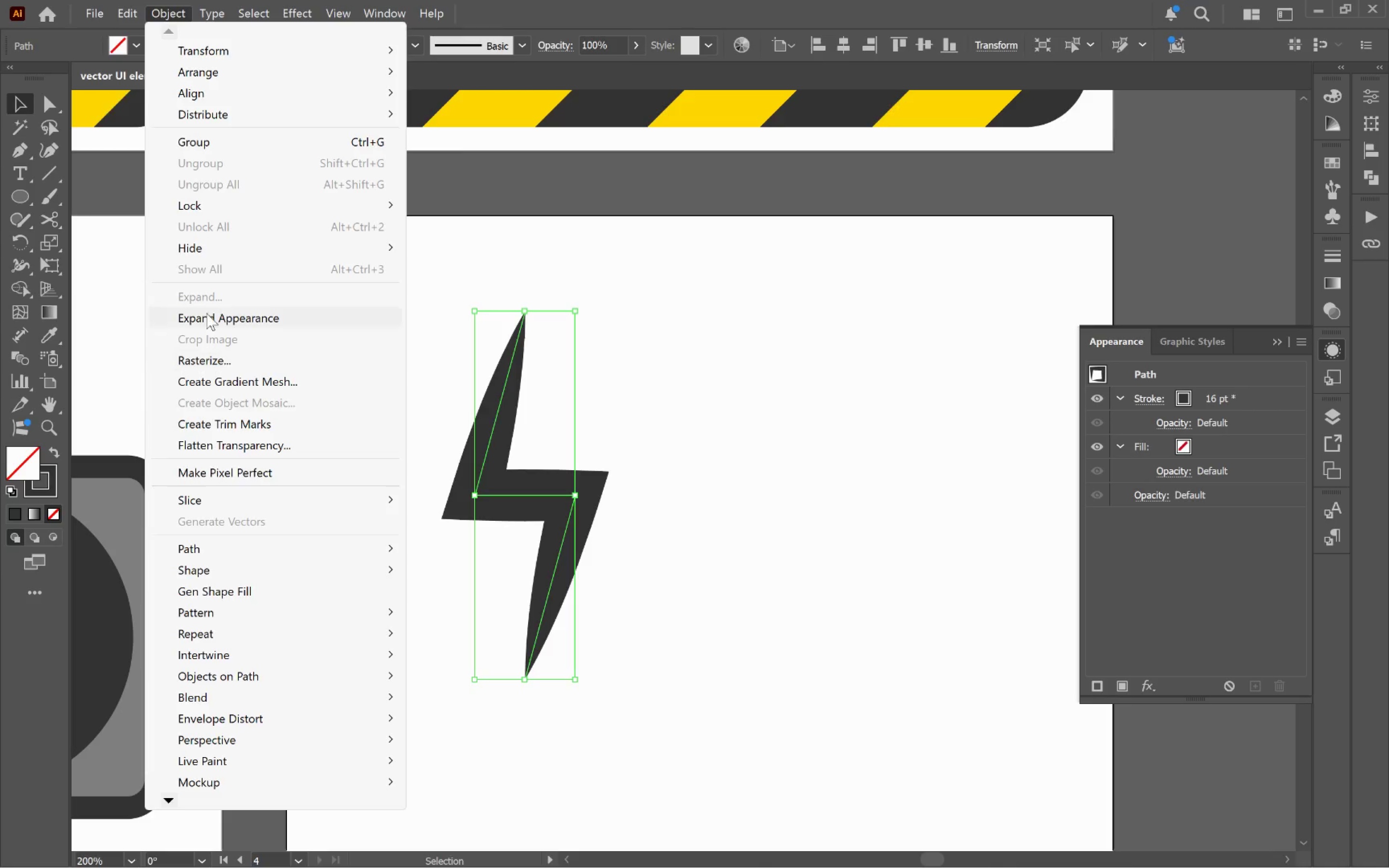 
left_click([232, 321])
 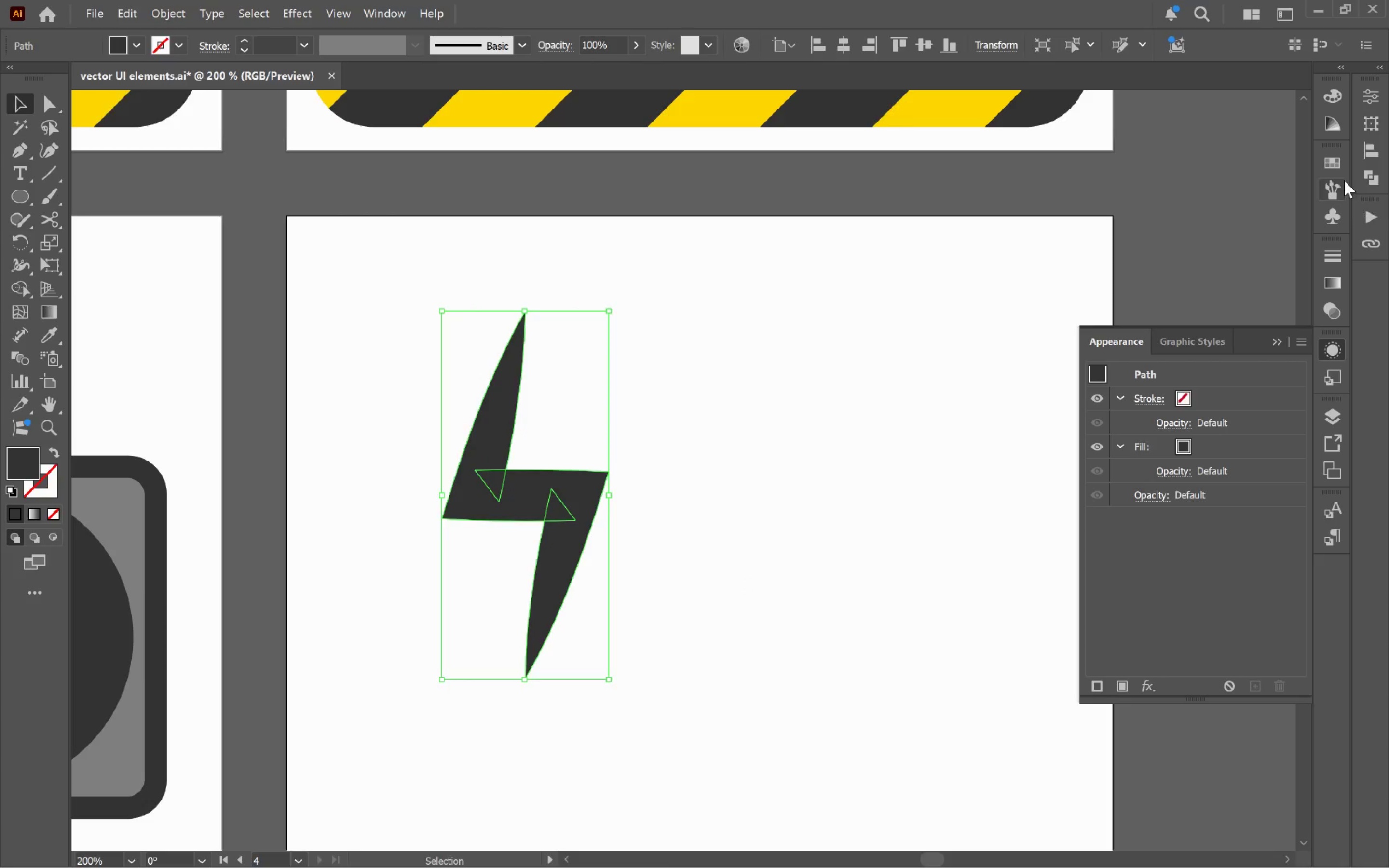 
left_click([1370, 167])
 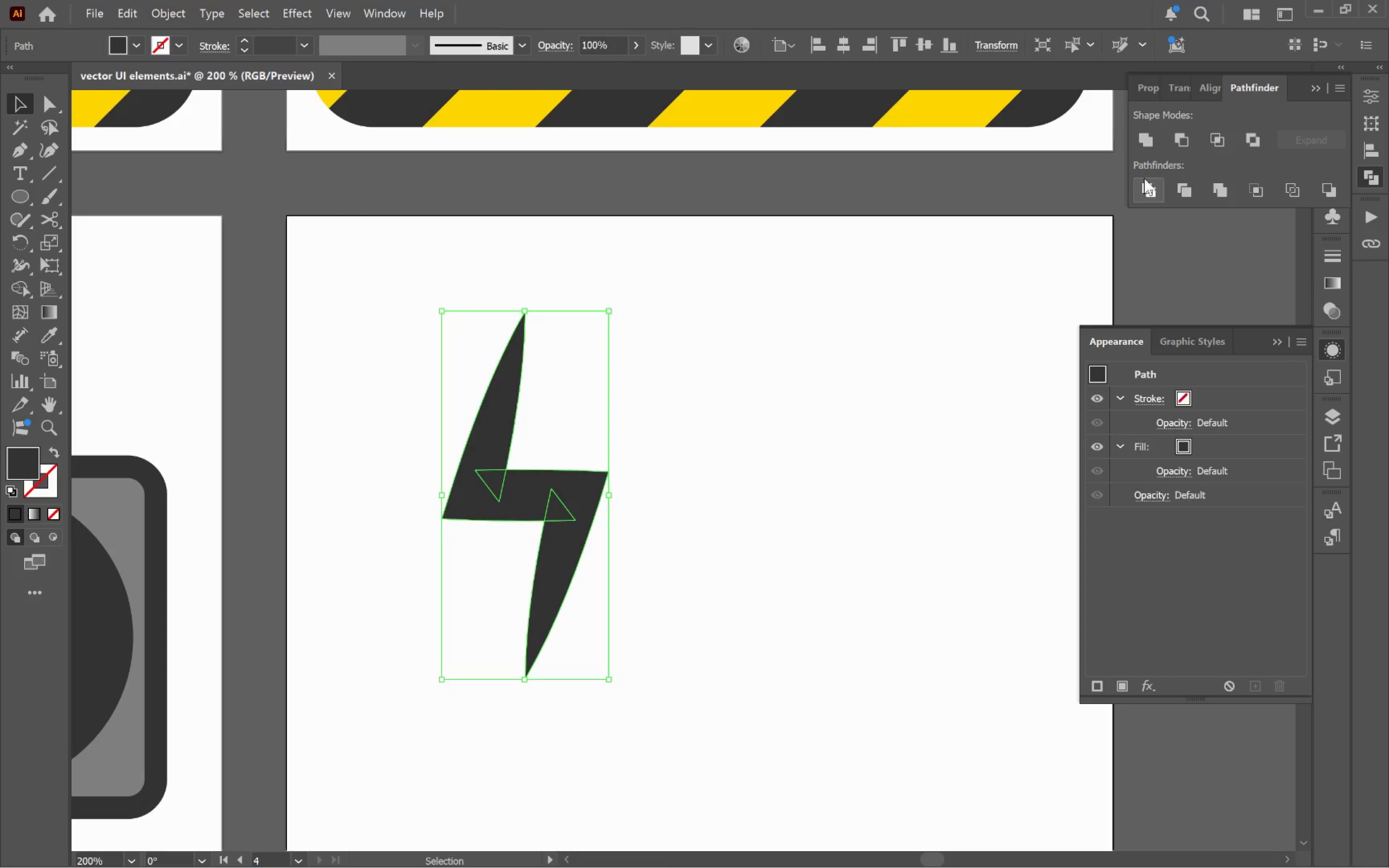 
left_click([1144, 143])
 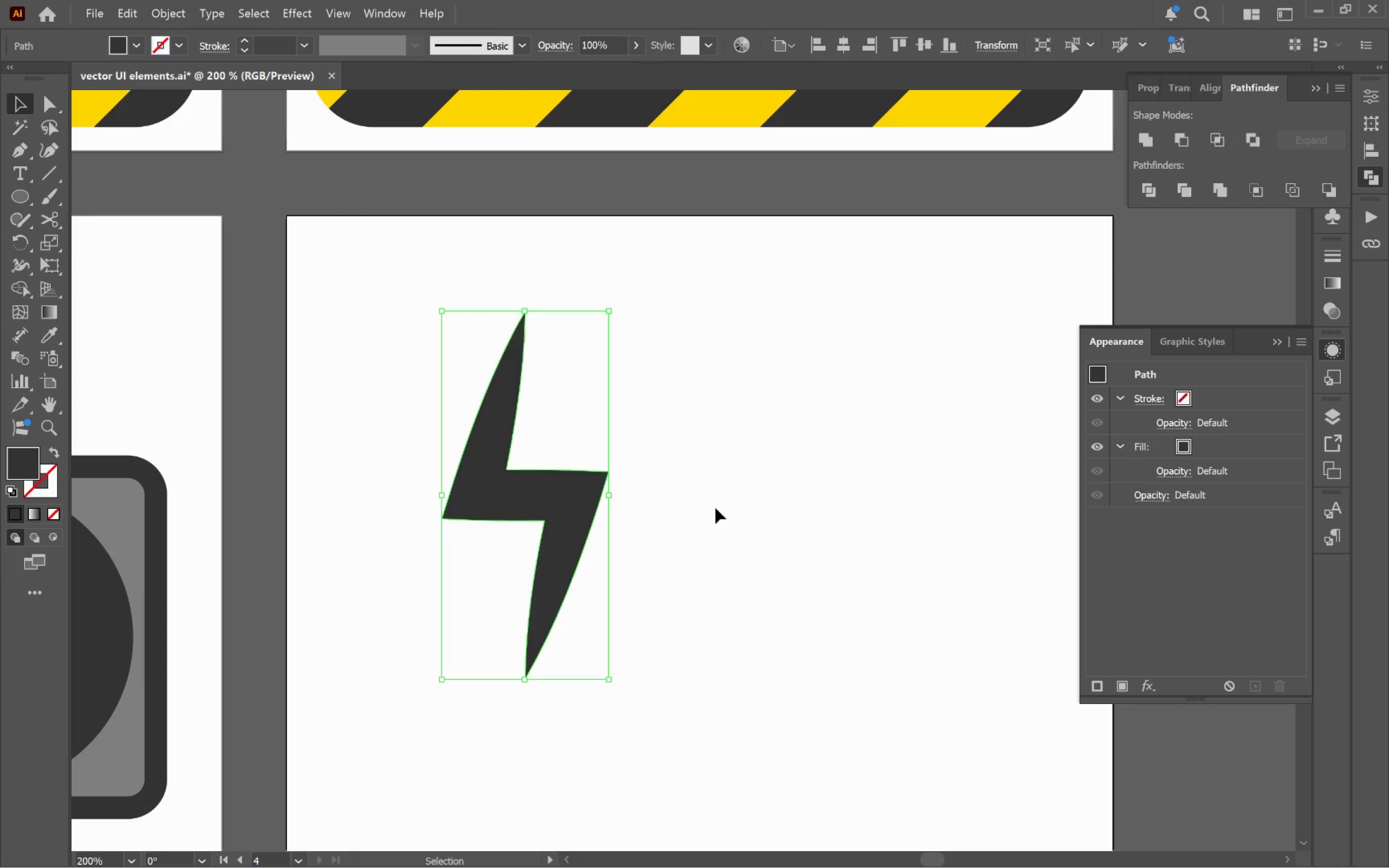 
left_click([722, 509])
 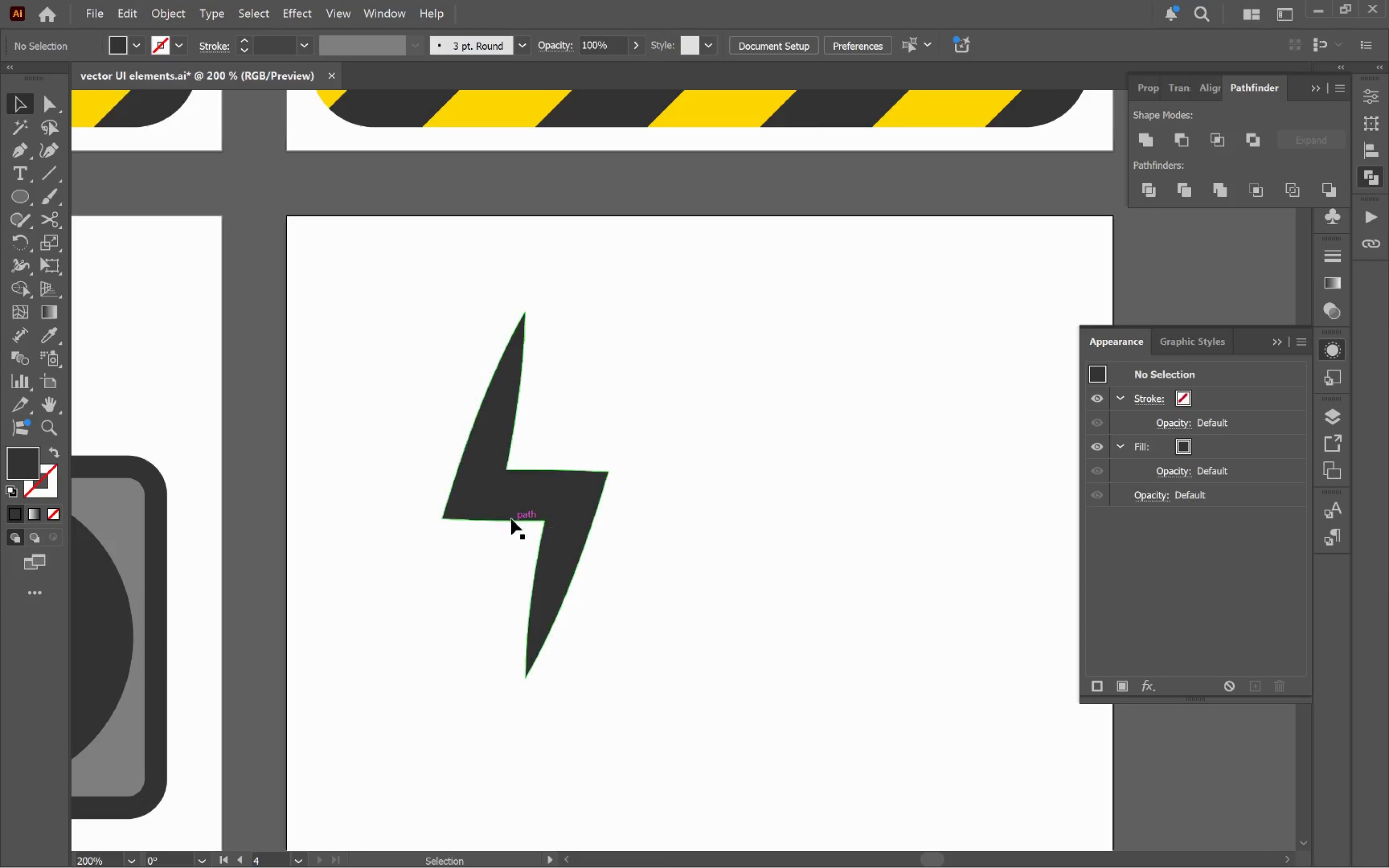 
left_click([506, 506])
 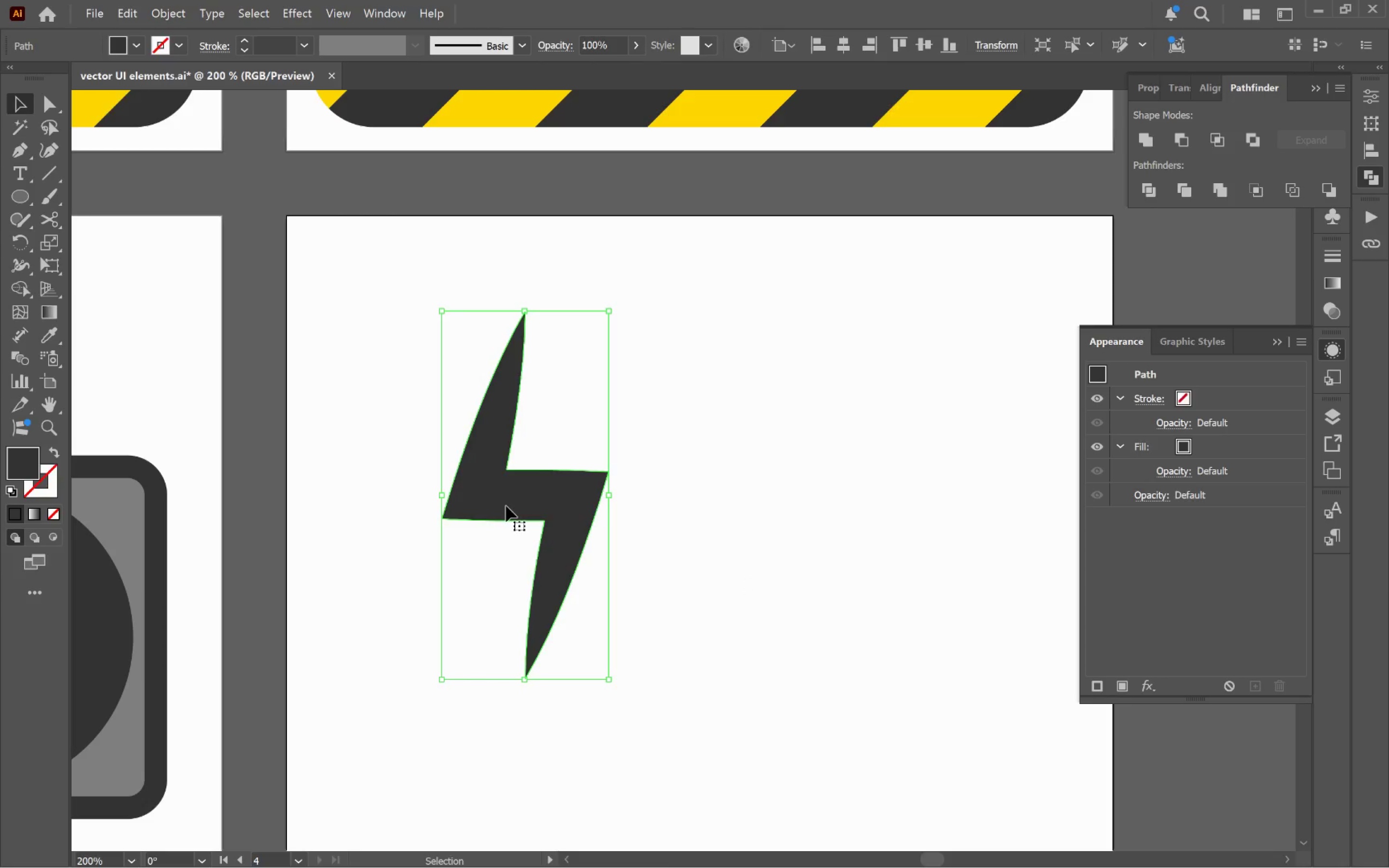 
key(A)
 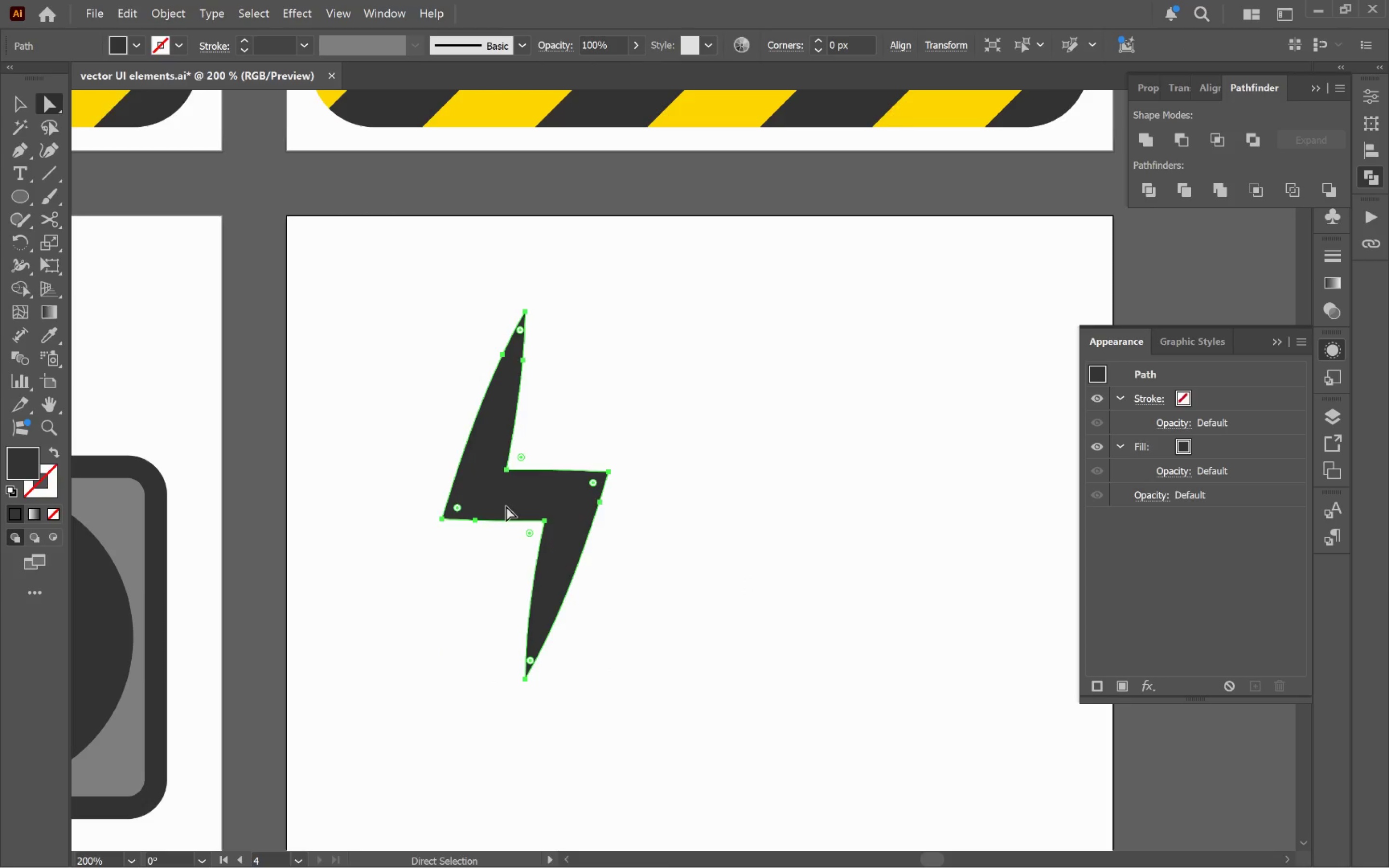 
right_click([506, 506])
 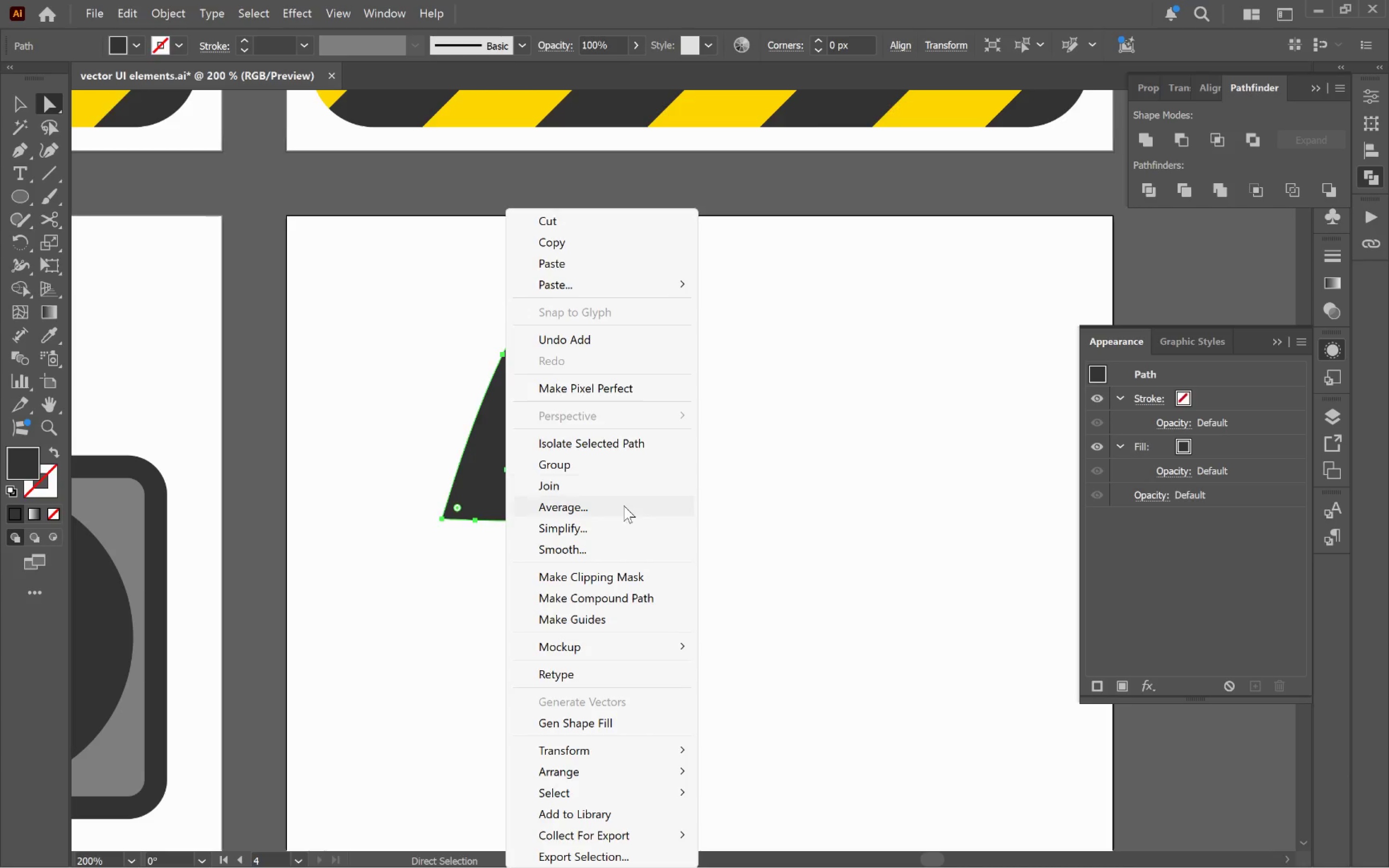 
left_click([621, 535])
 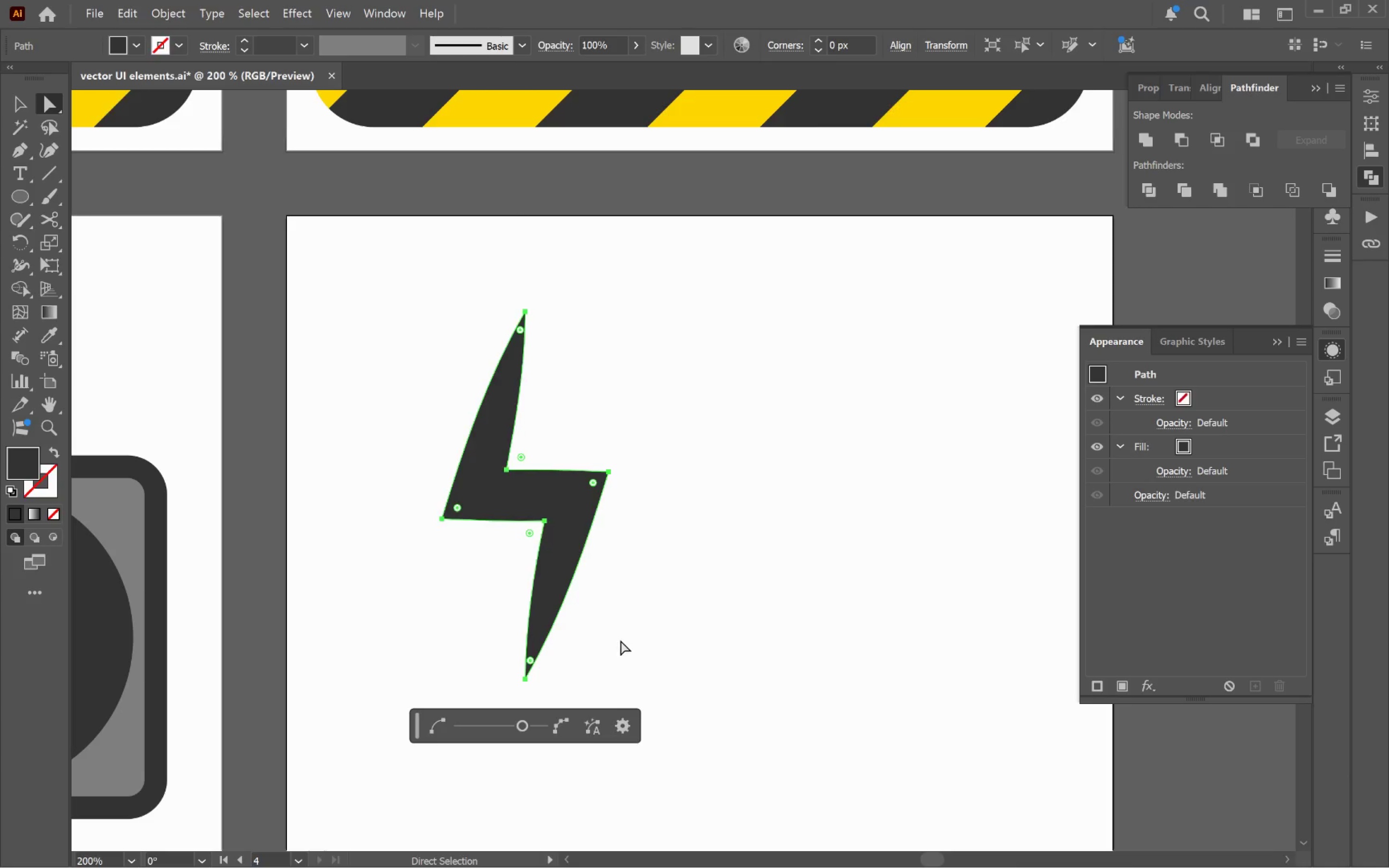 
left_click([544, 518])
 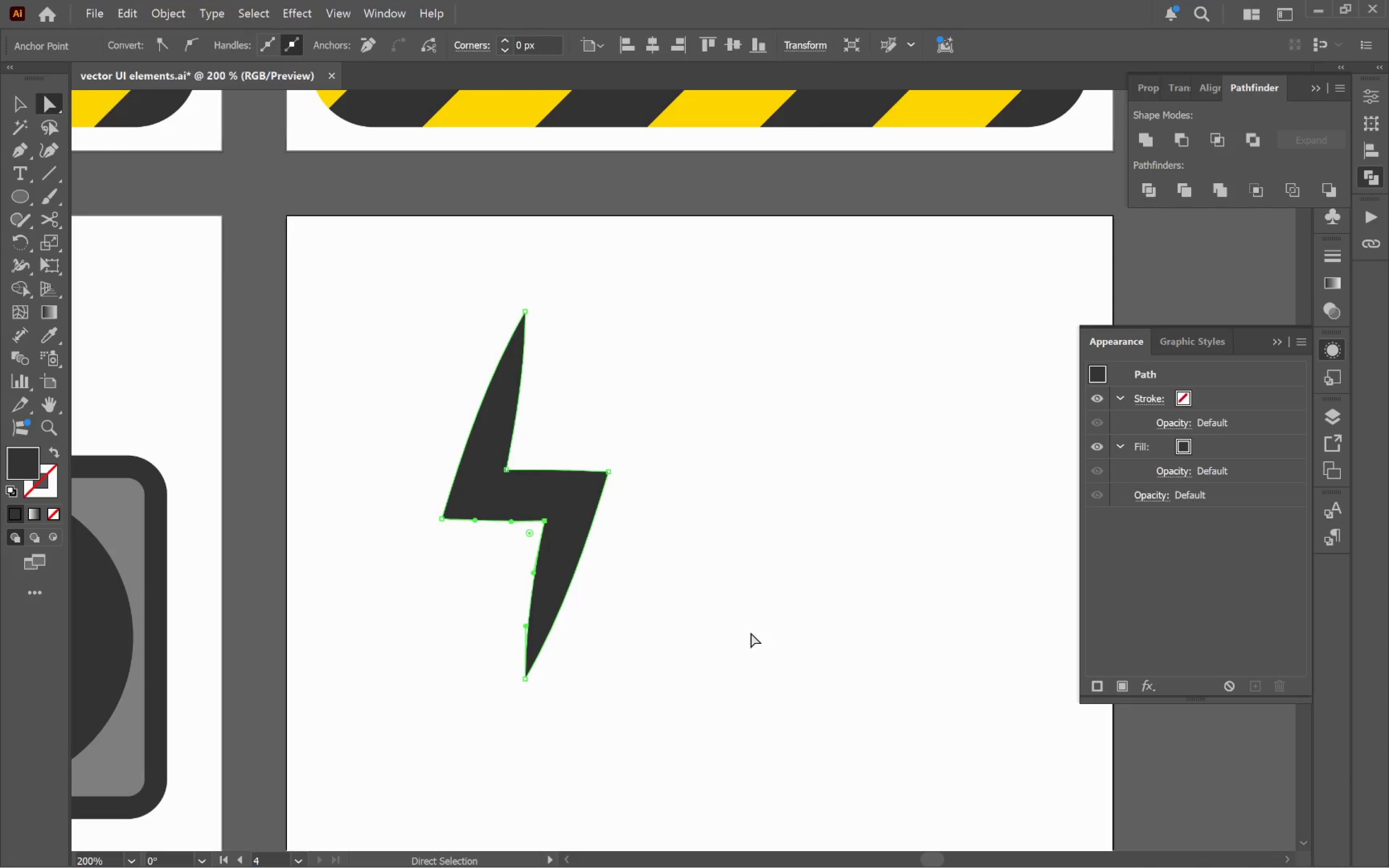 
left_click([754, 633])
 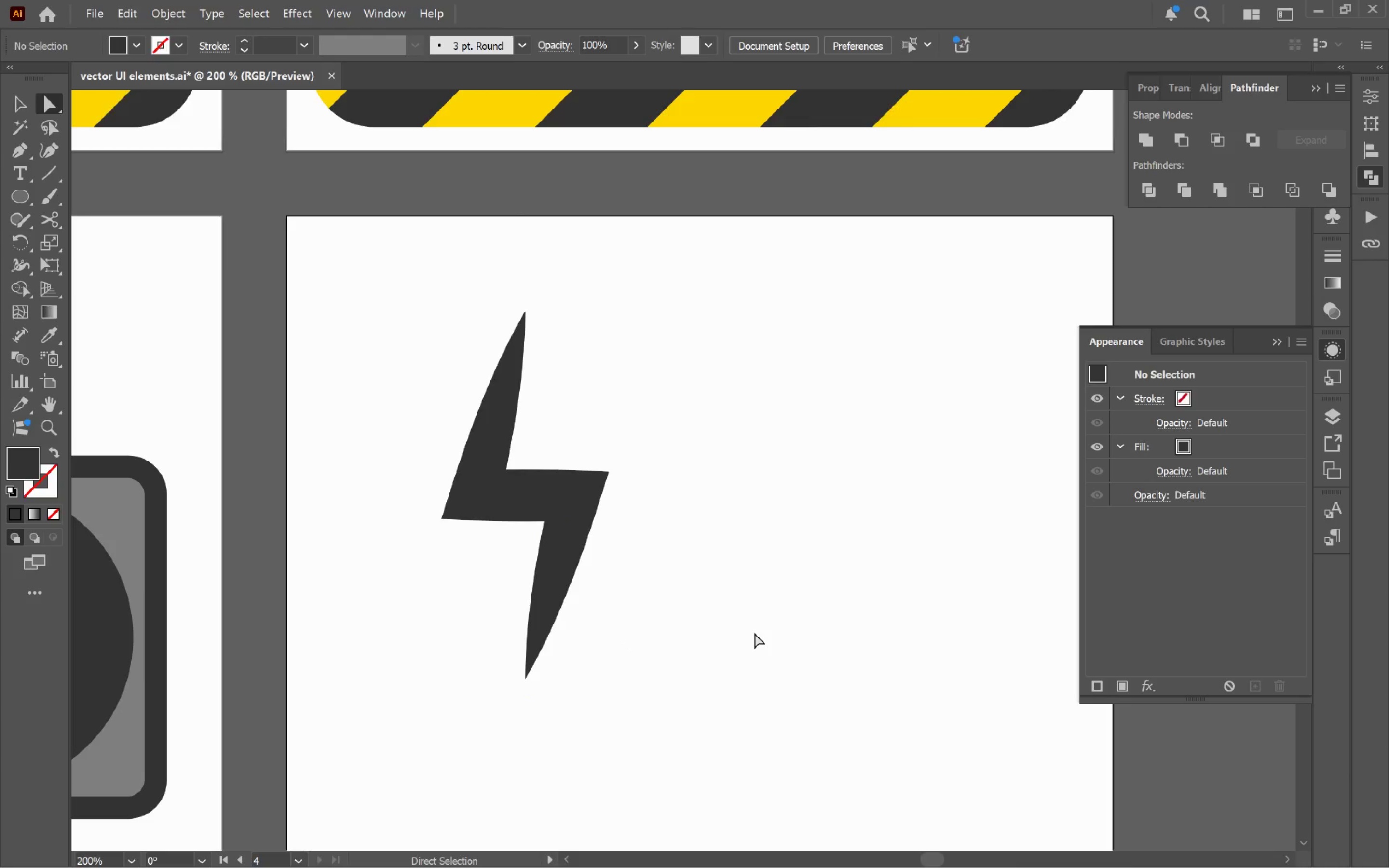 
key(V)
 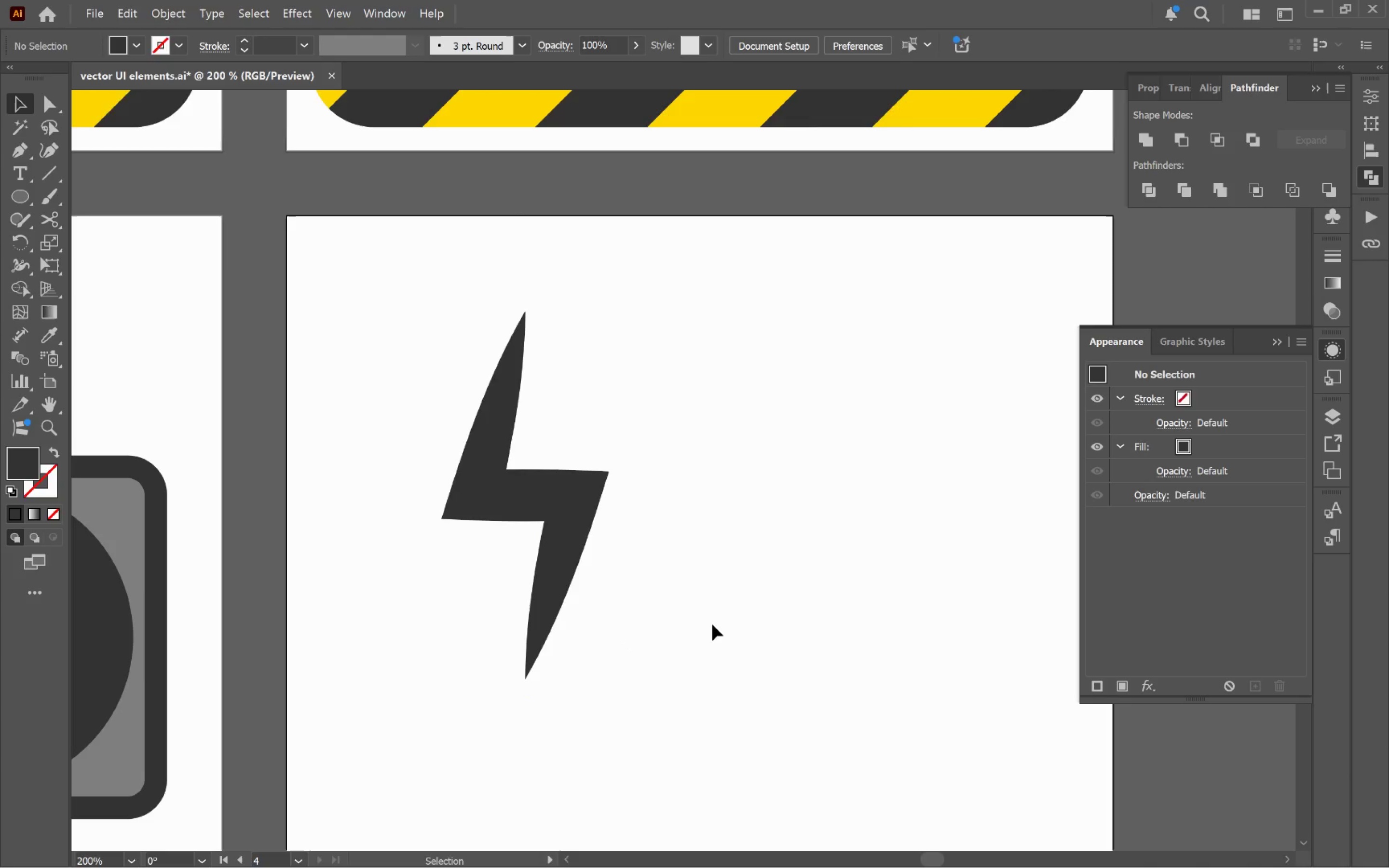 
left_click([712, 624])
 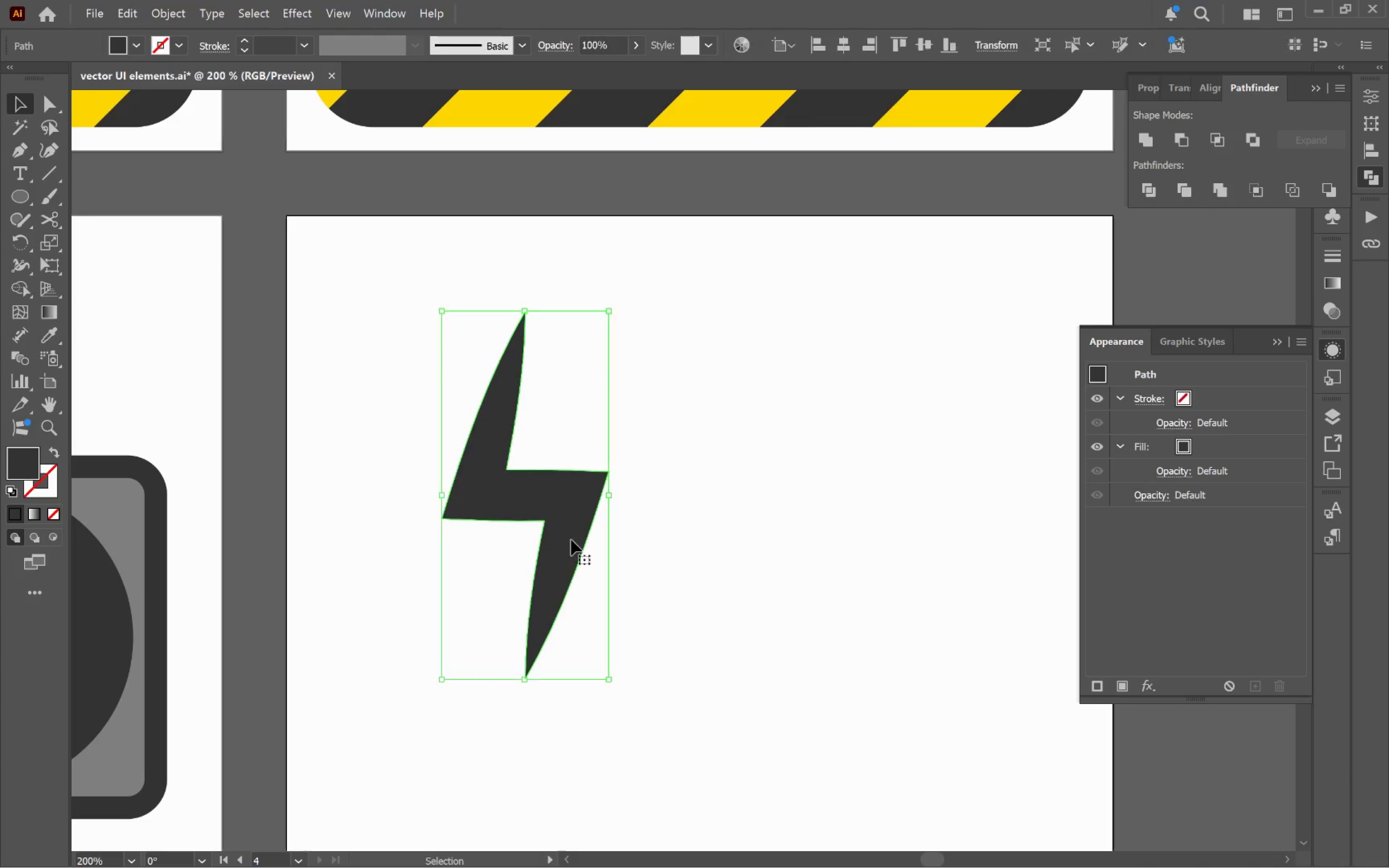 
hold_key(key=Space, duration=0.95)
 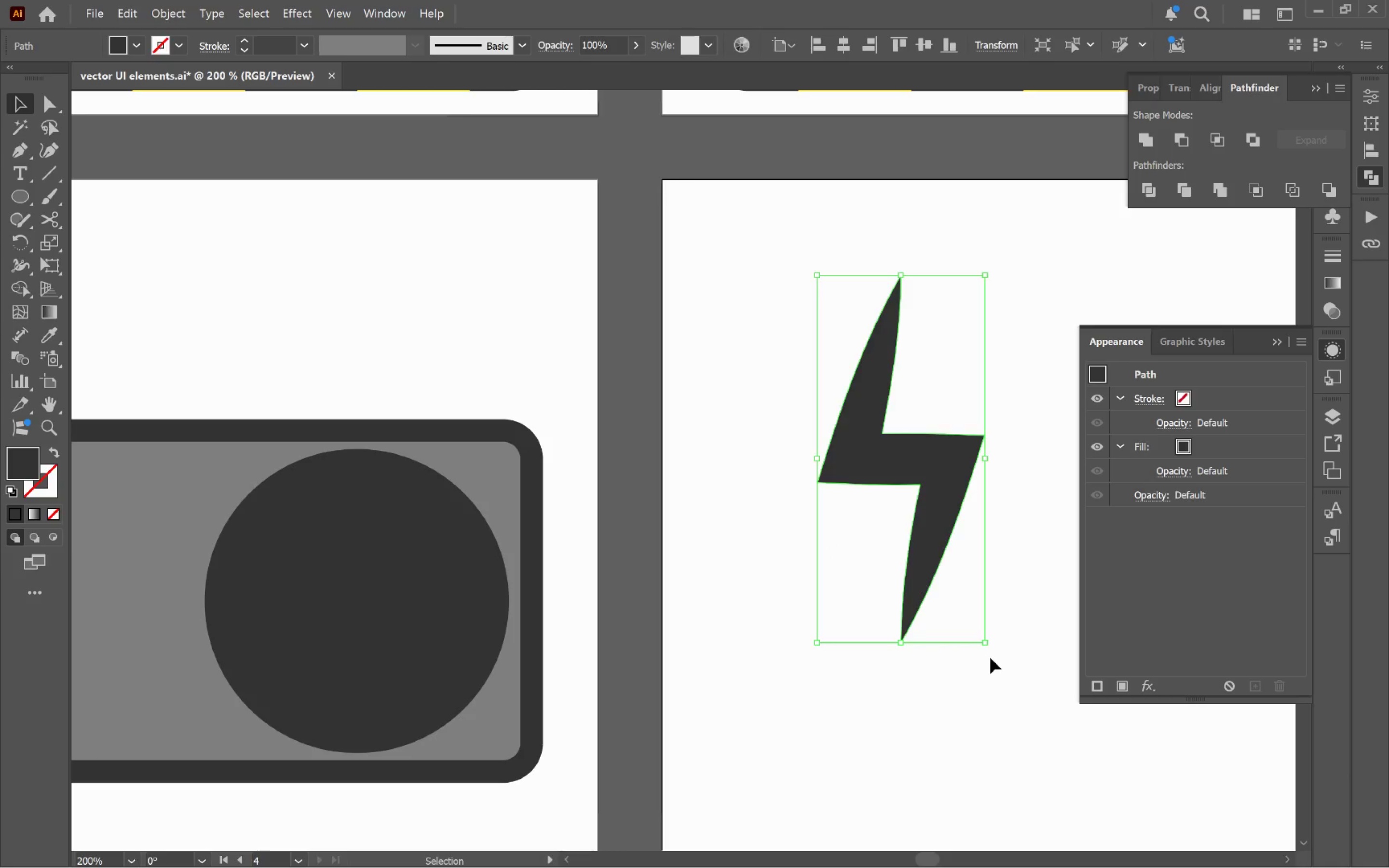 
left_click_drag(start_coordinate=[457, 578], to_coordinate=[833, 541])
 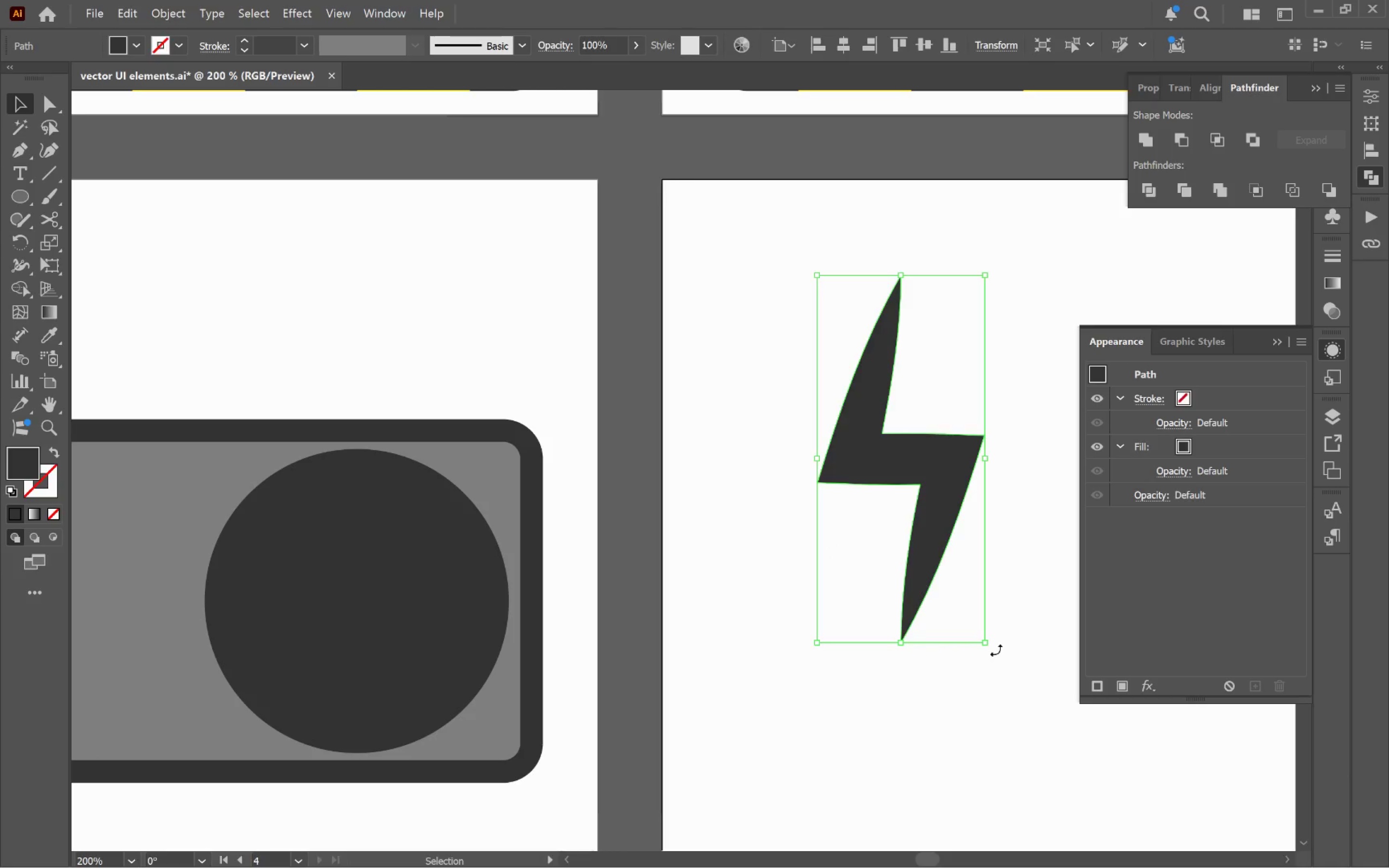 
left_click_drag(start_coordinate=[993, 649], to_coordinate=[913, 696])
 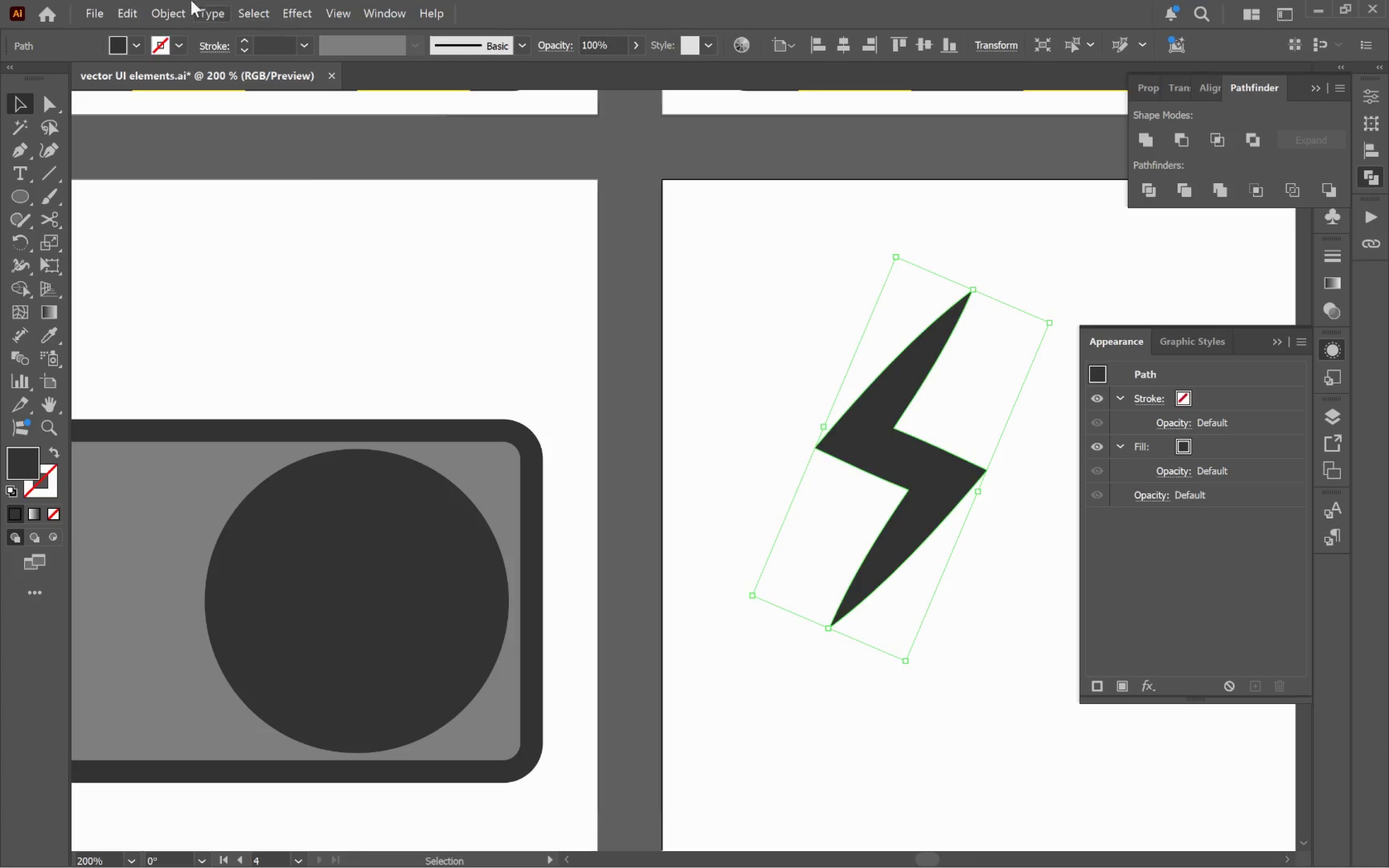 
left_click([158, 15])
 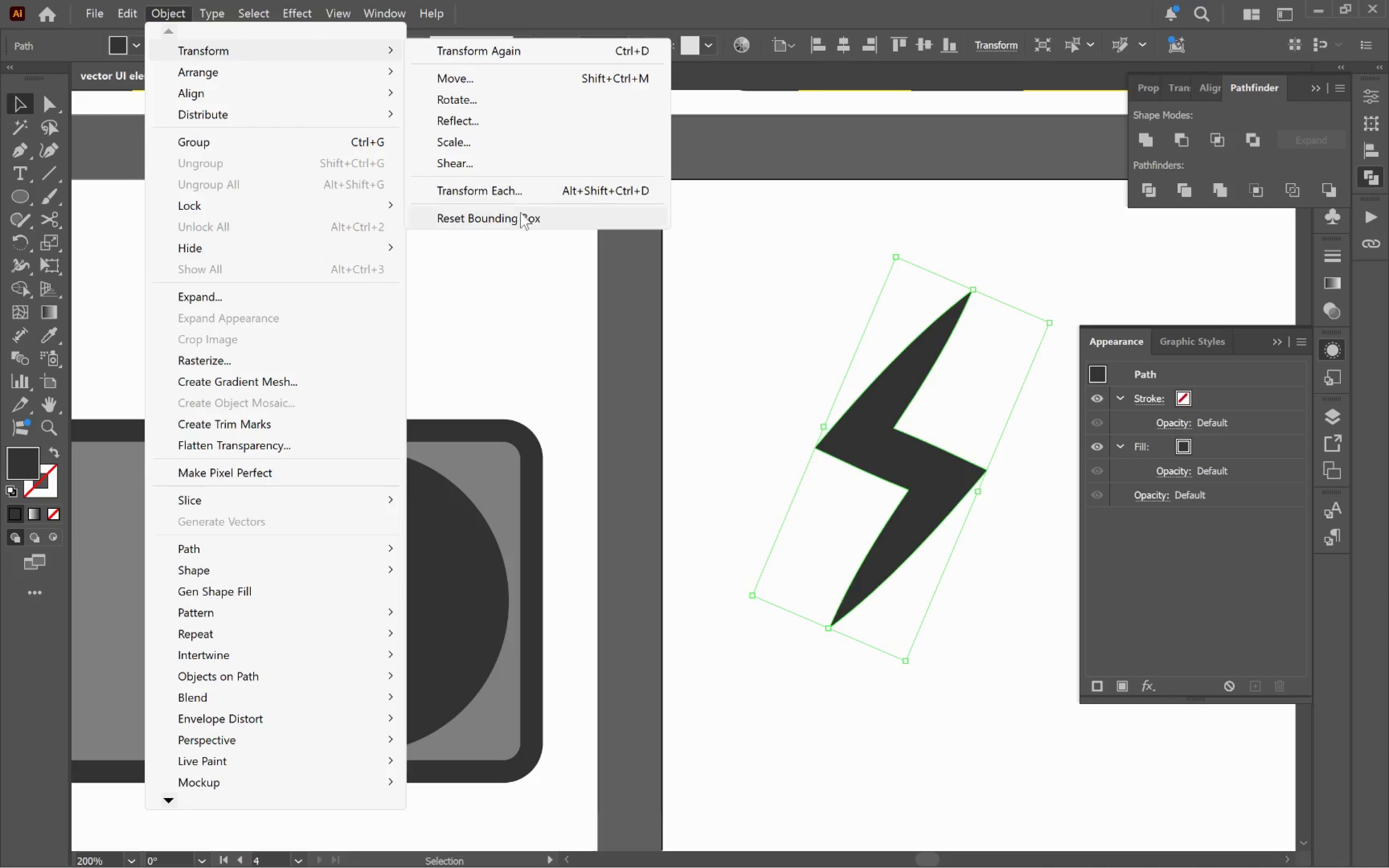 
left_click([526, 220])
 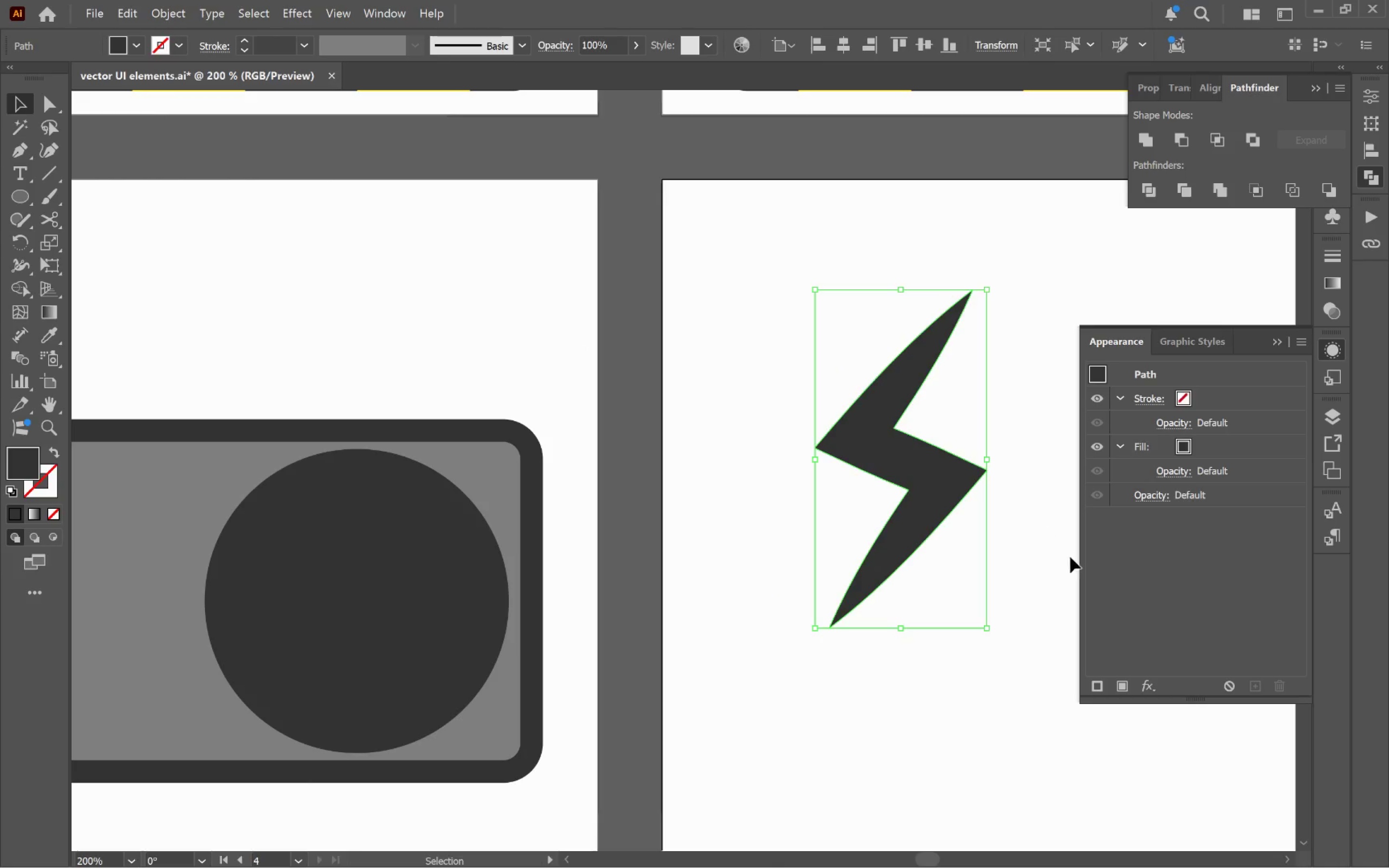 
hold_key(key=AltLeft, duration=0.56)
 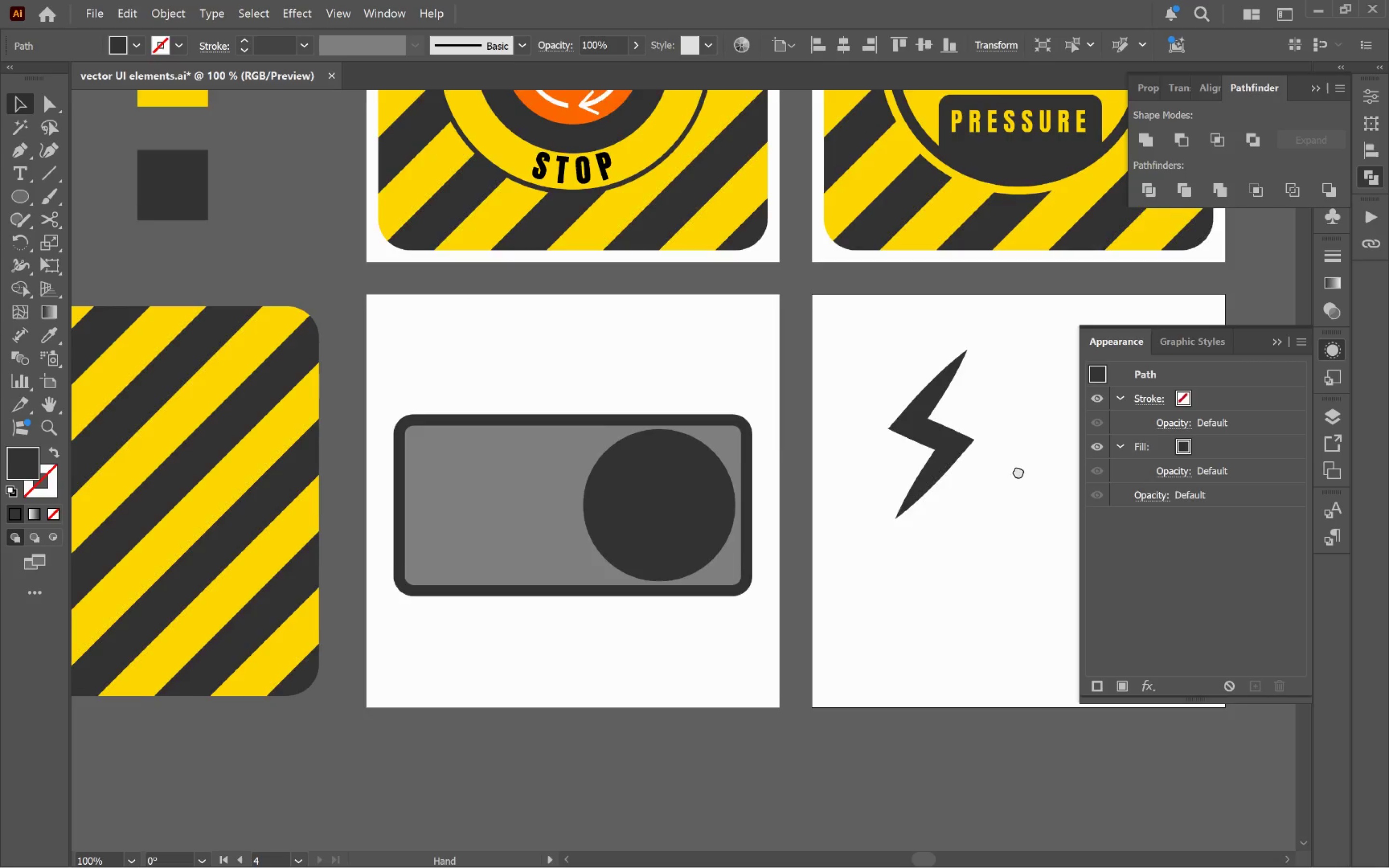 
hold_key(key=Space, duration=0.71)
 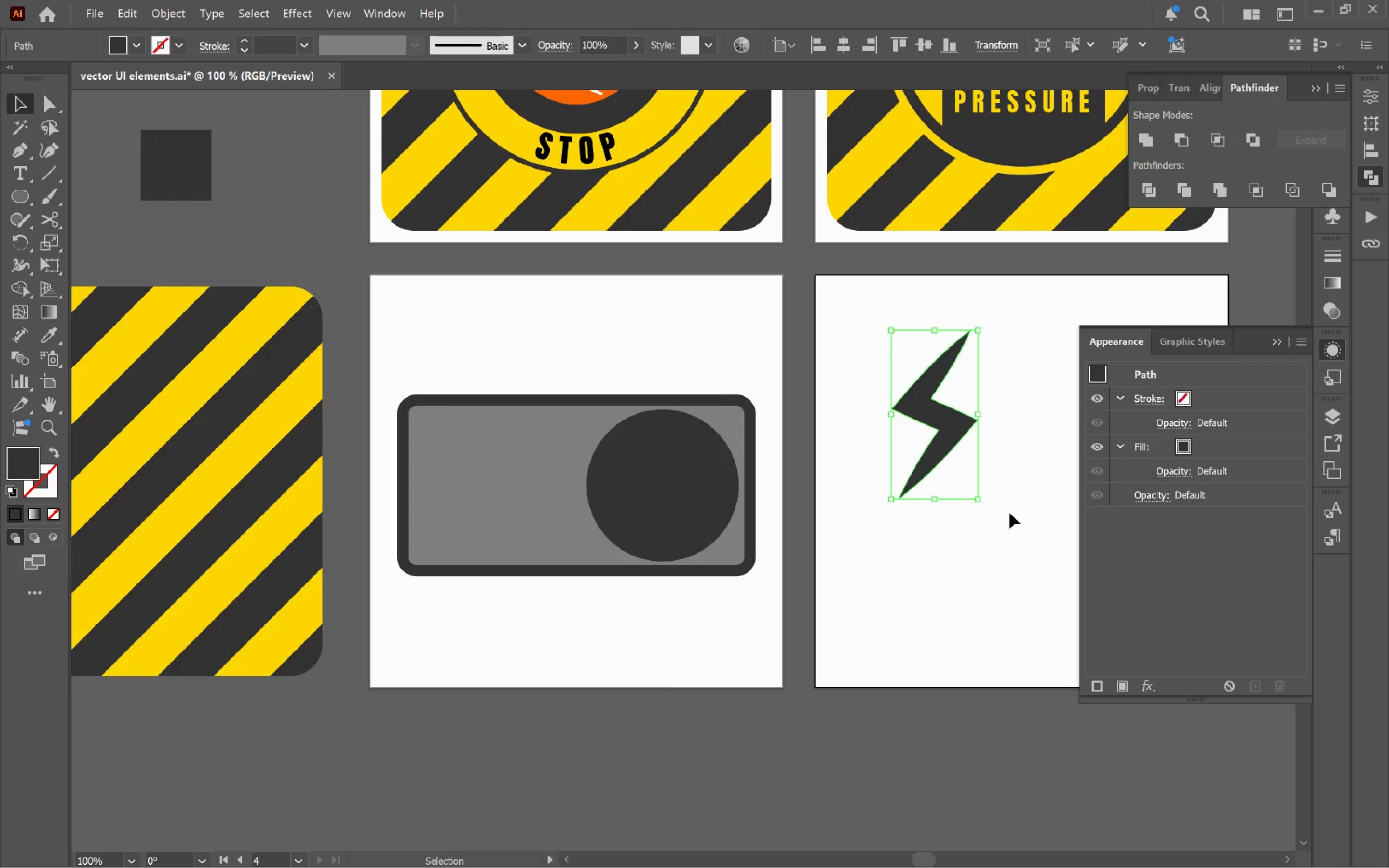 
scroll: coordinate [997, 502], scroll_direction: down, amount: 2.0
 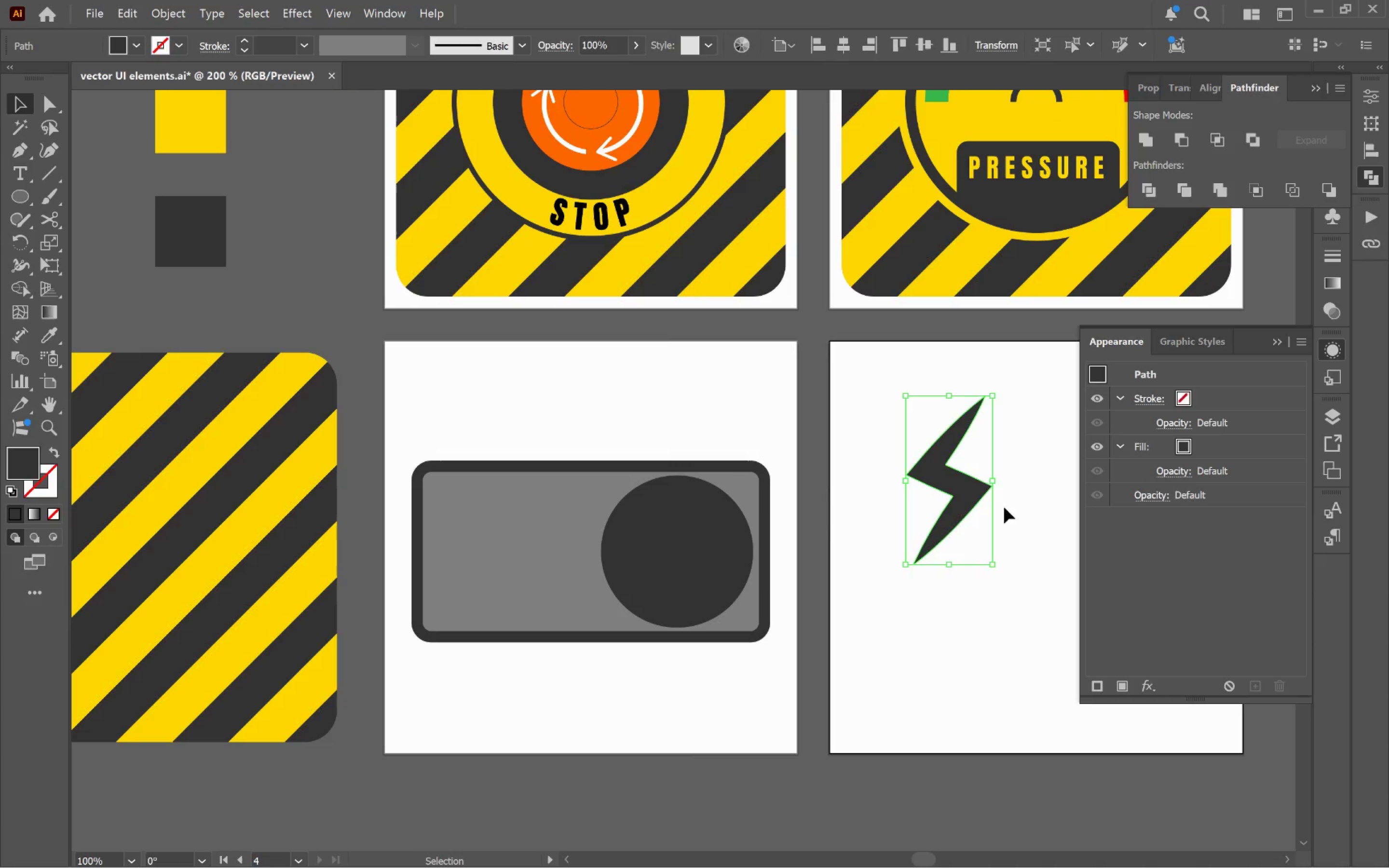 
left_click_drag(start_coordinate=[1036, 521], to_coordinate=[1021, 454])
 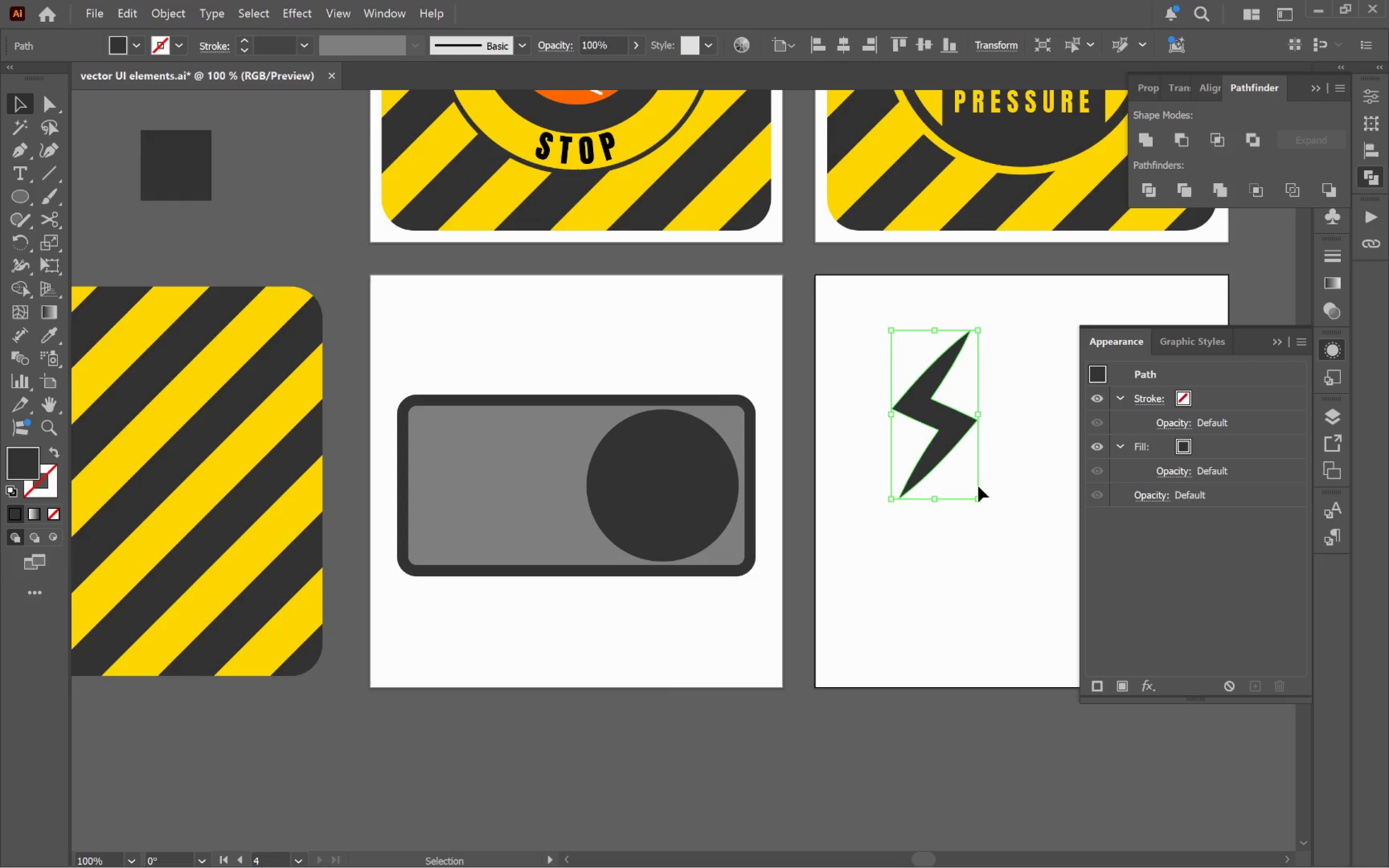 
left_click([1010, 514])
 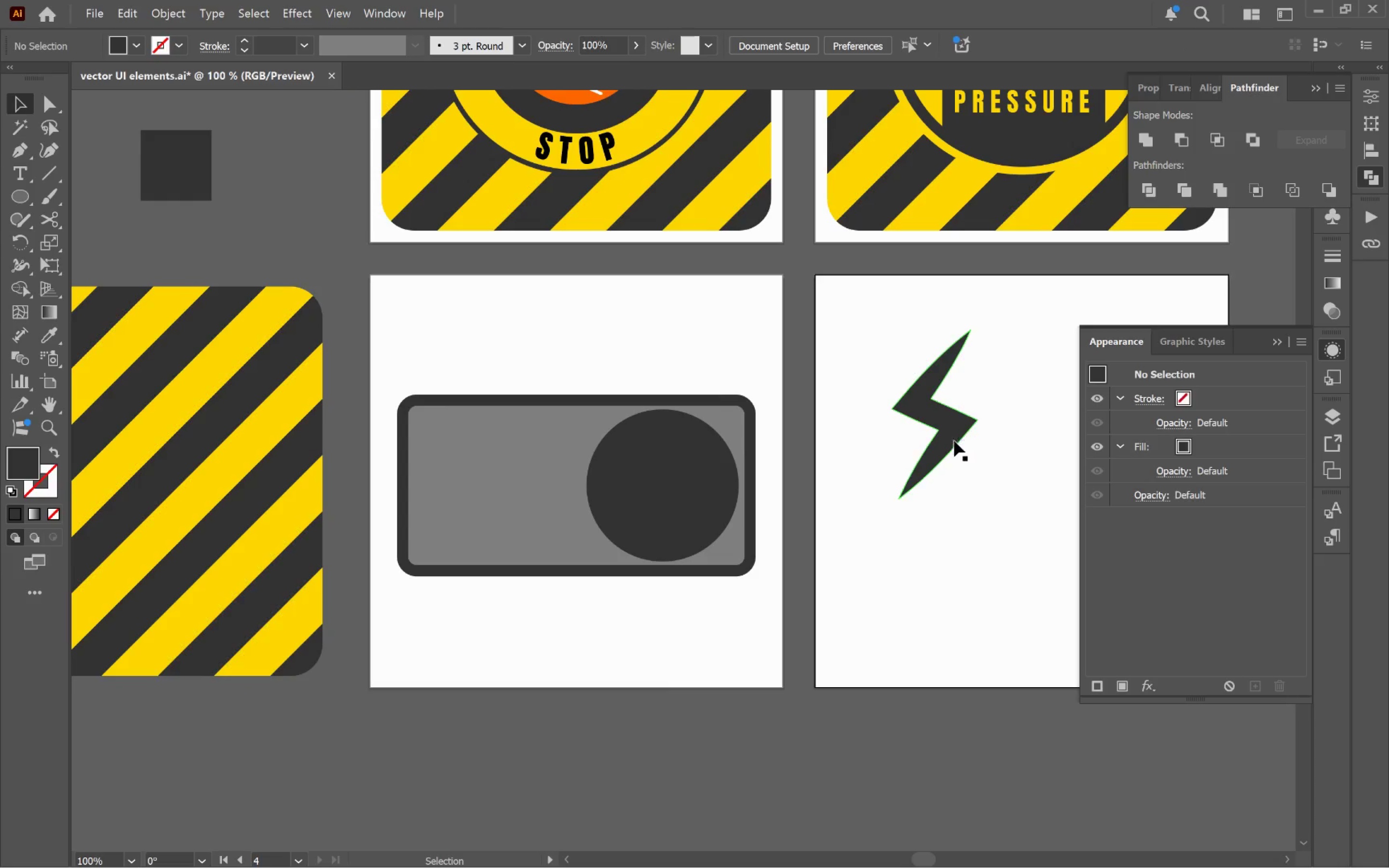 
left_click_drag(start_coordinate=[951, 438], to_coordinate=[690, 502])
 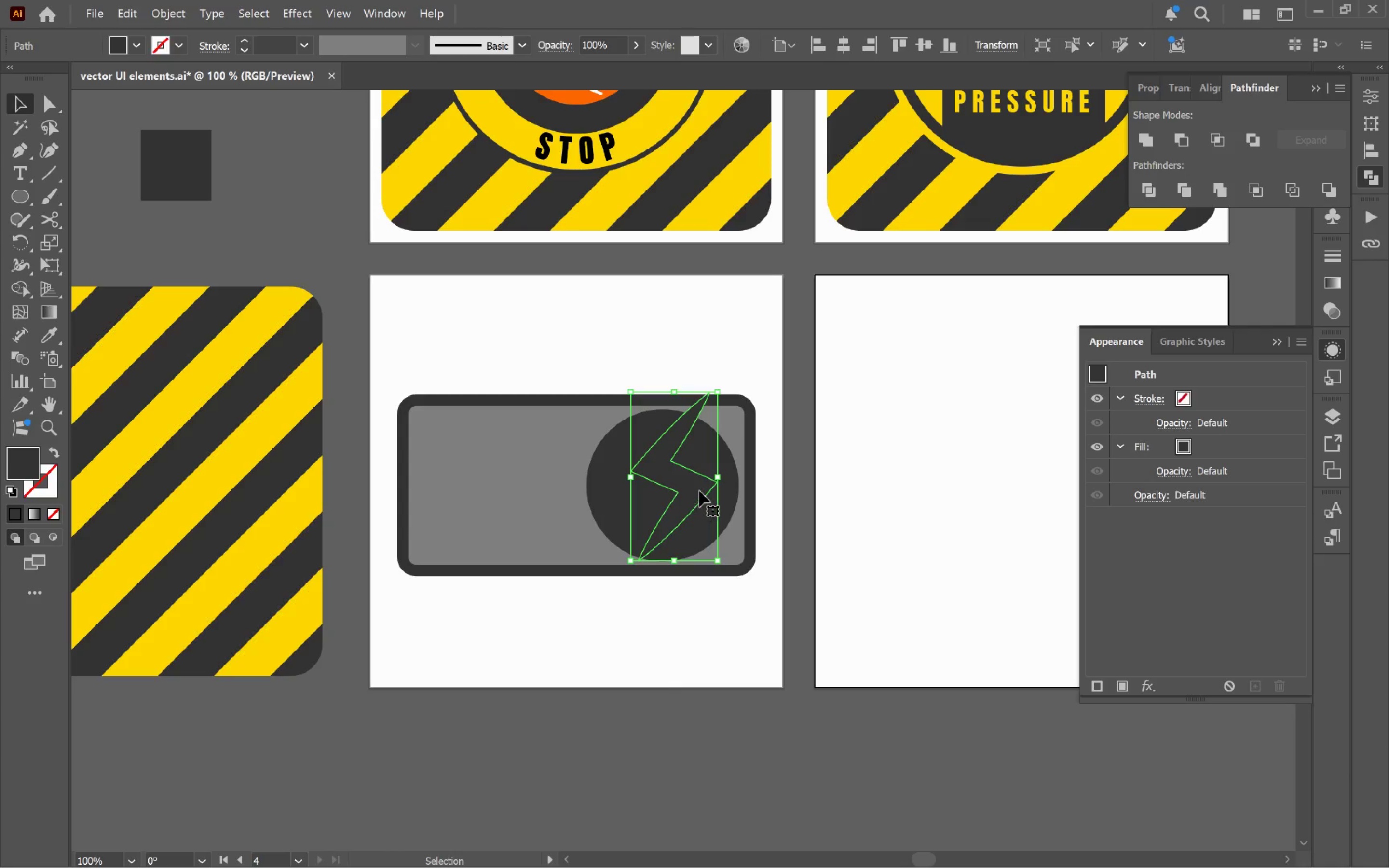 
hold_key(key=AltLeft, duration=0.54)
scroll: coordinate [698, 482], scroll_direction: down, amount: 1.0
 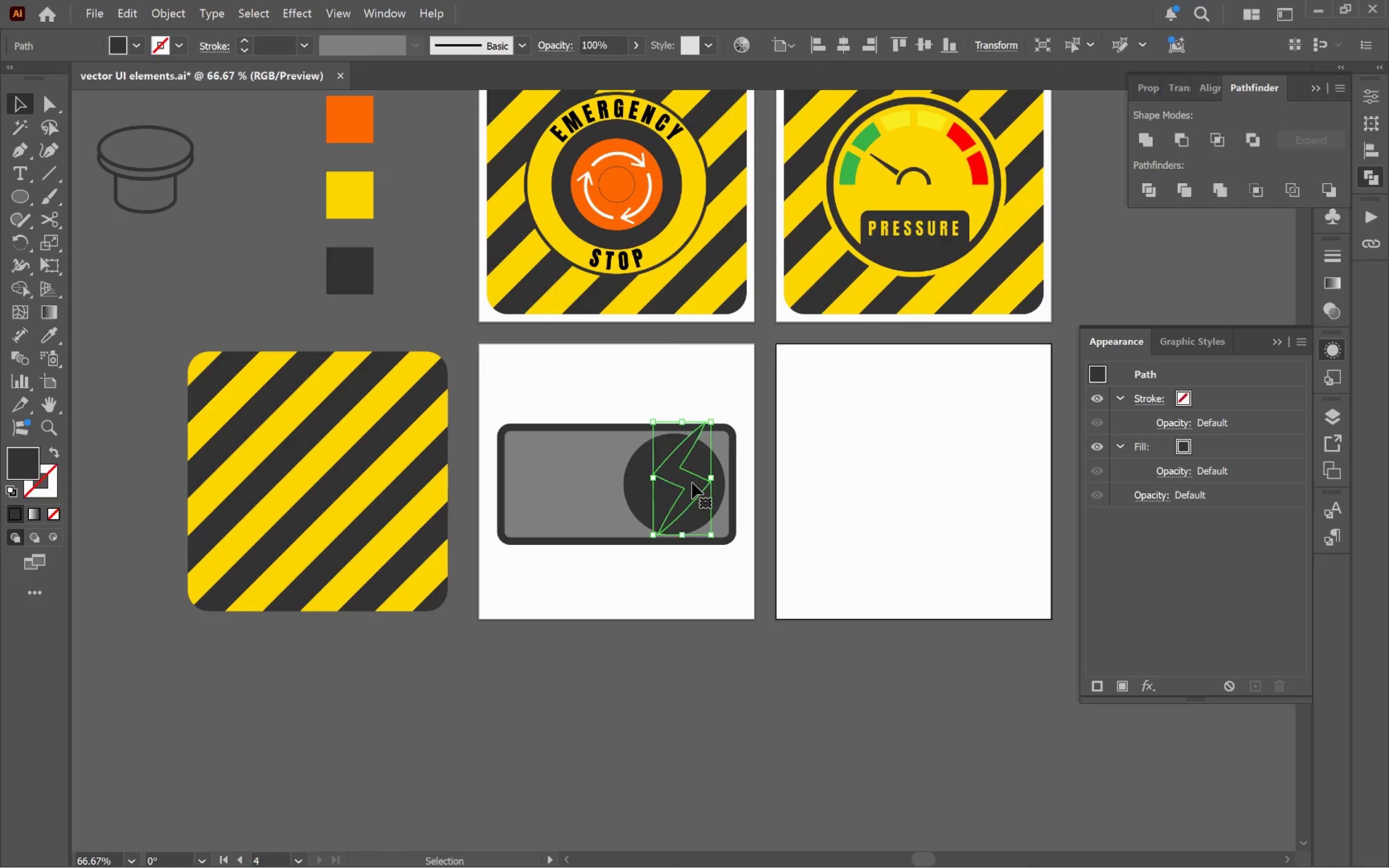 
hold_key(key=Space, duration=0.65)
 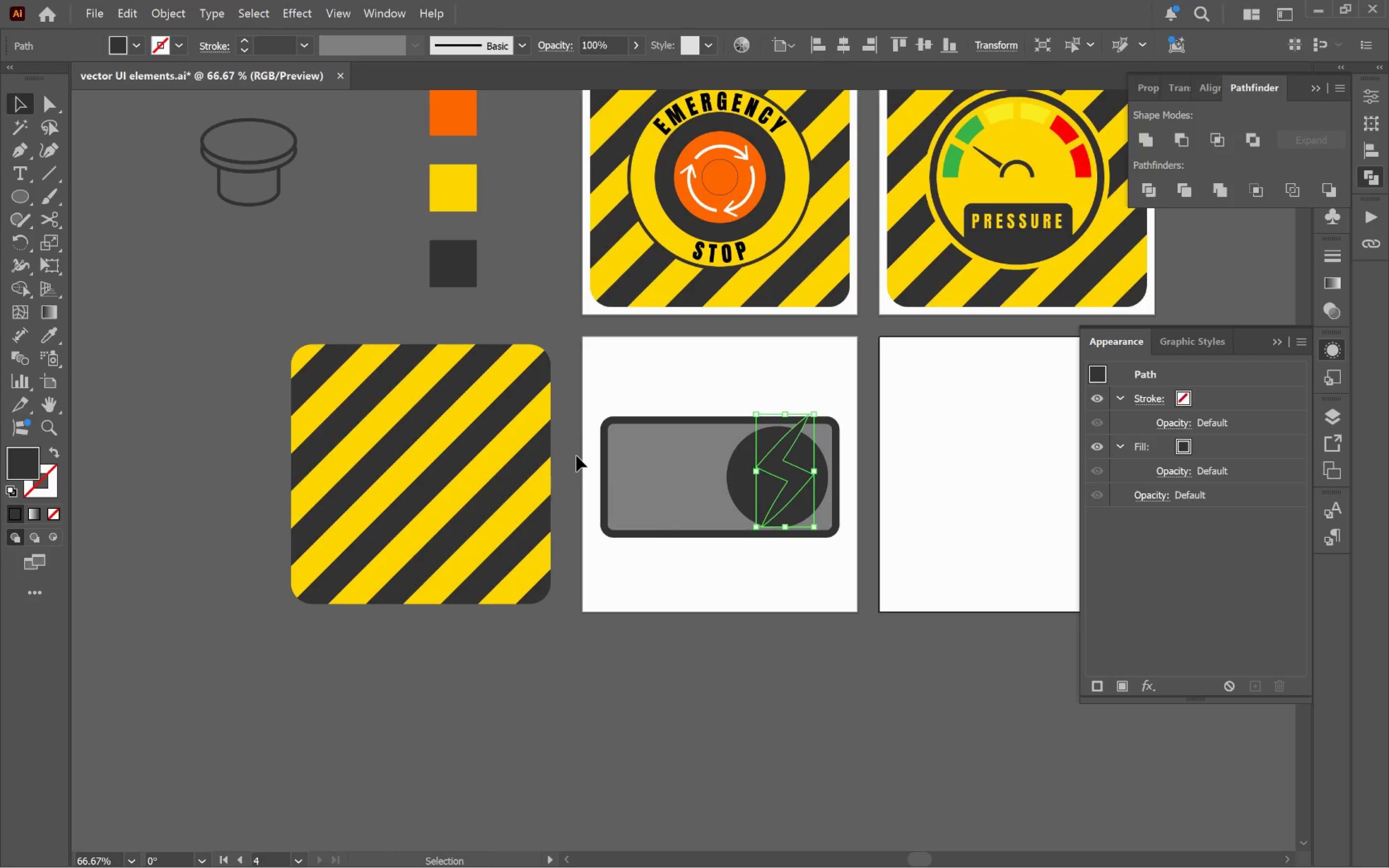 
left_click_drag(start_coordinate=[641, 487], to_coordinate=[745, 479])
 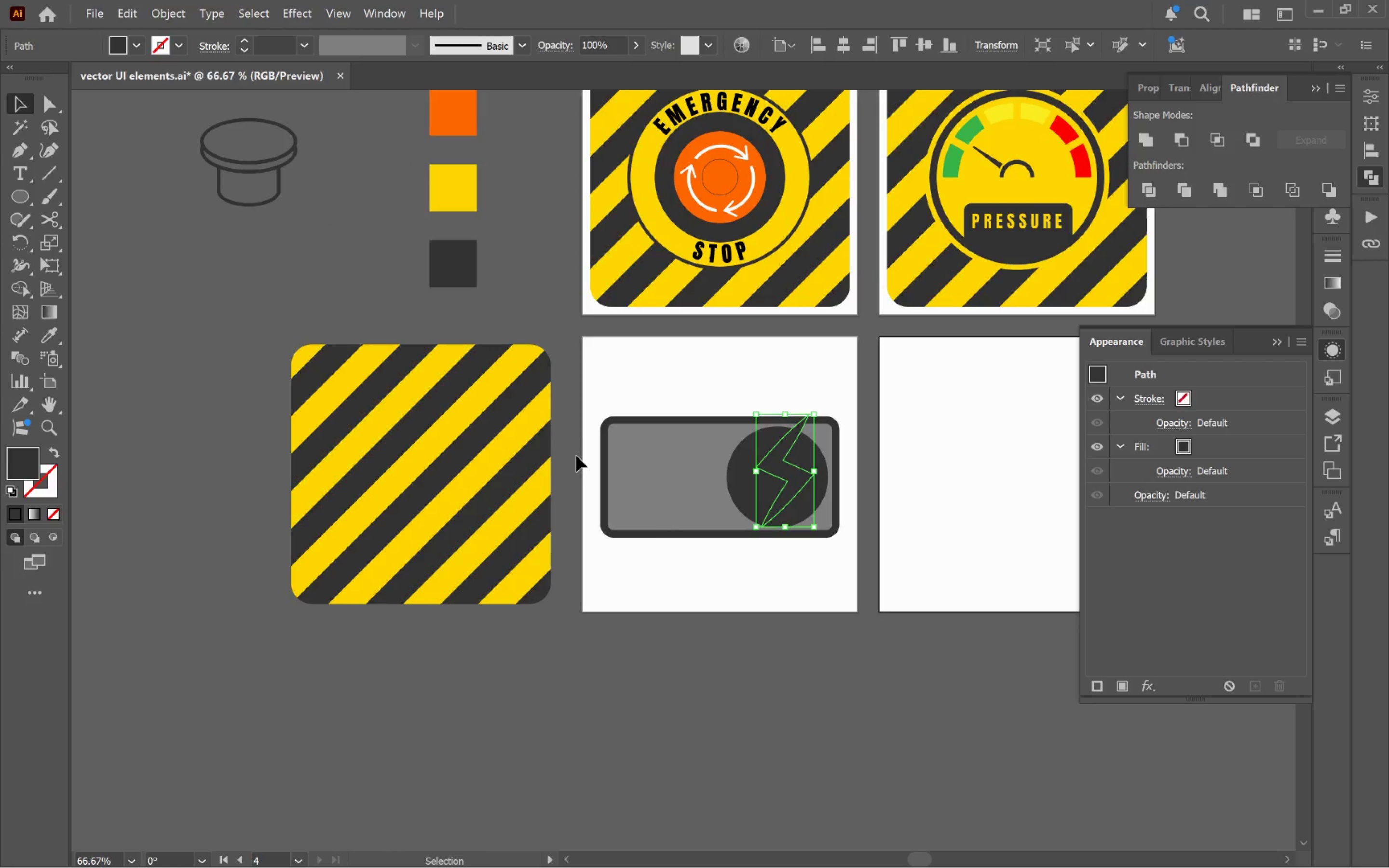 
type(iv)
 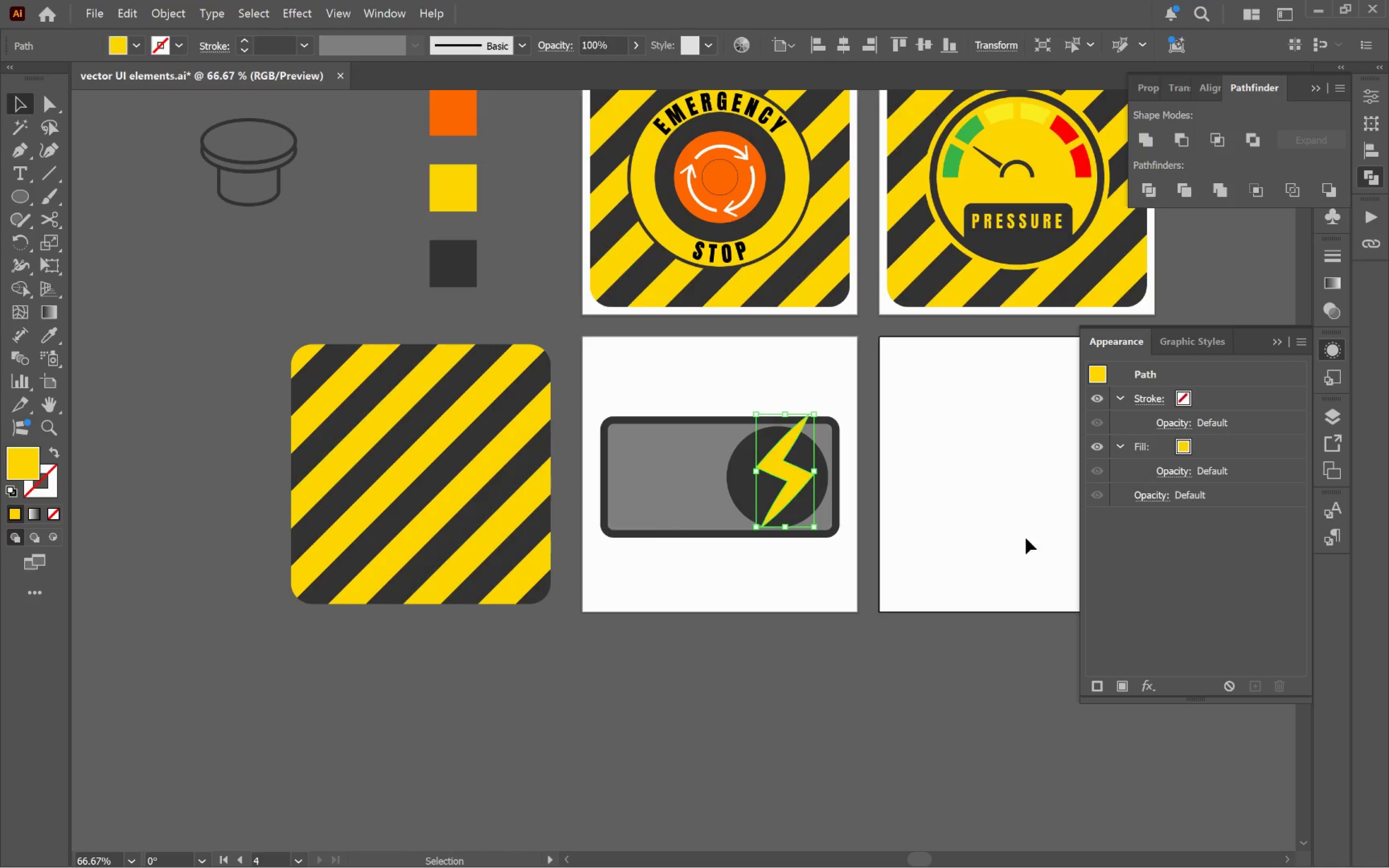 
left_click([1005, 524])
 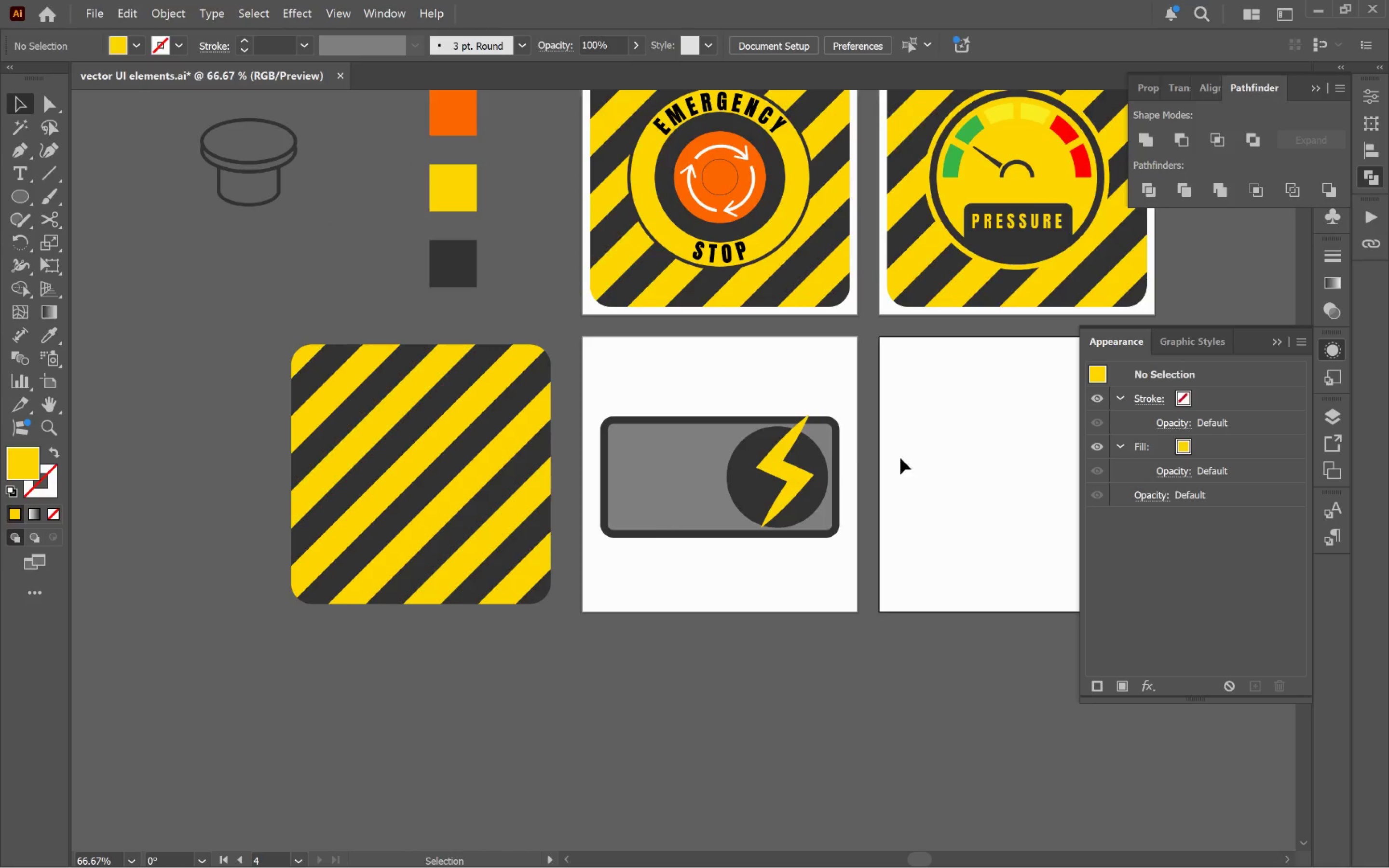 
hold_key(key=AltLeft, duration=0.72)
 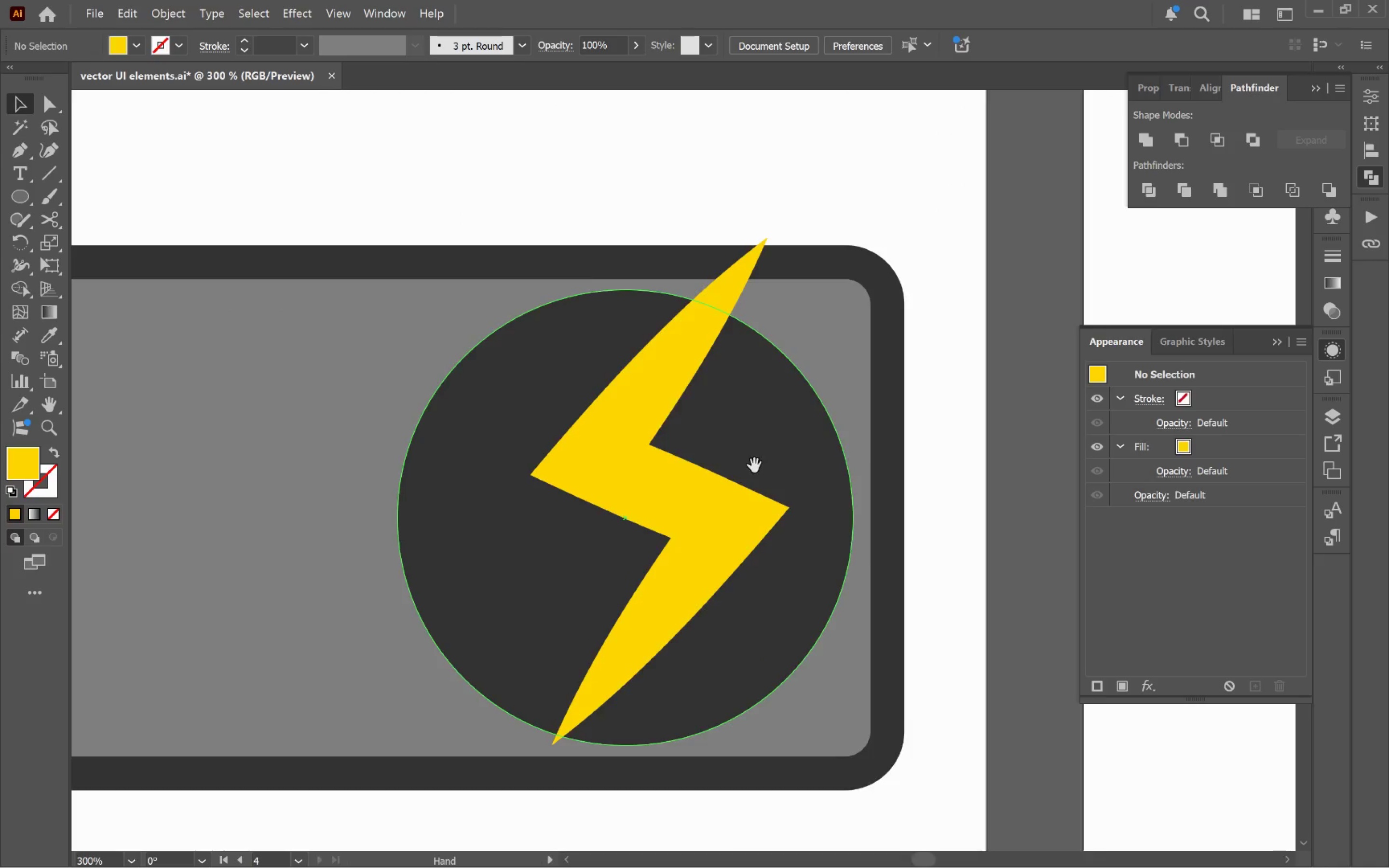 
hold_key(key=Space, duration=0.74)
 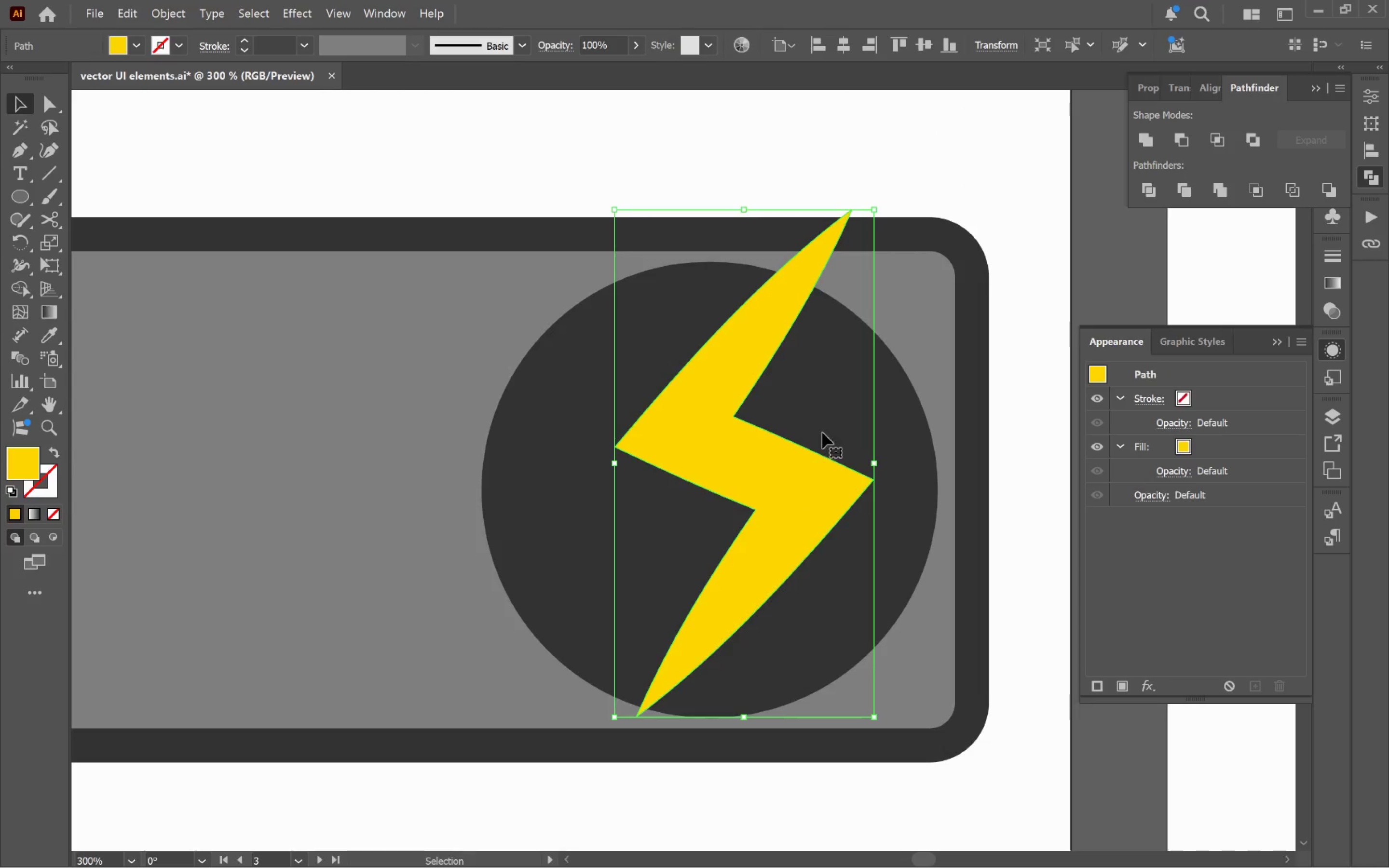 
scroll: coordinate [821, 466], scroll_direction: up, amount: 4.0
 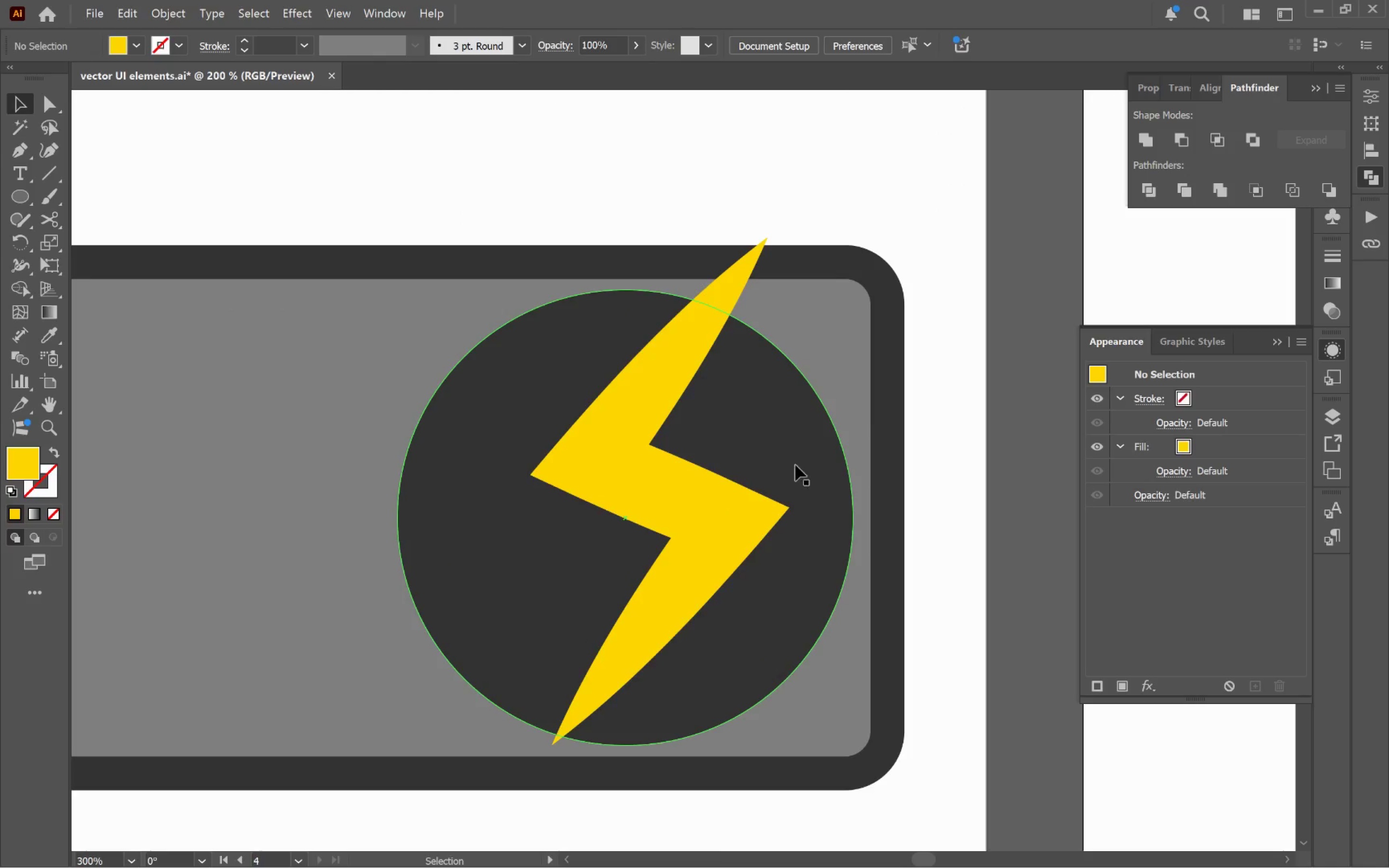 
left_click_drag(start_coordinate=[751, 465], to_coordinate=[835, 436])
 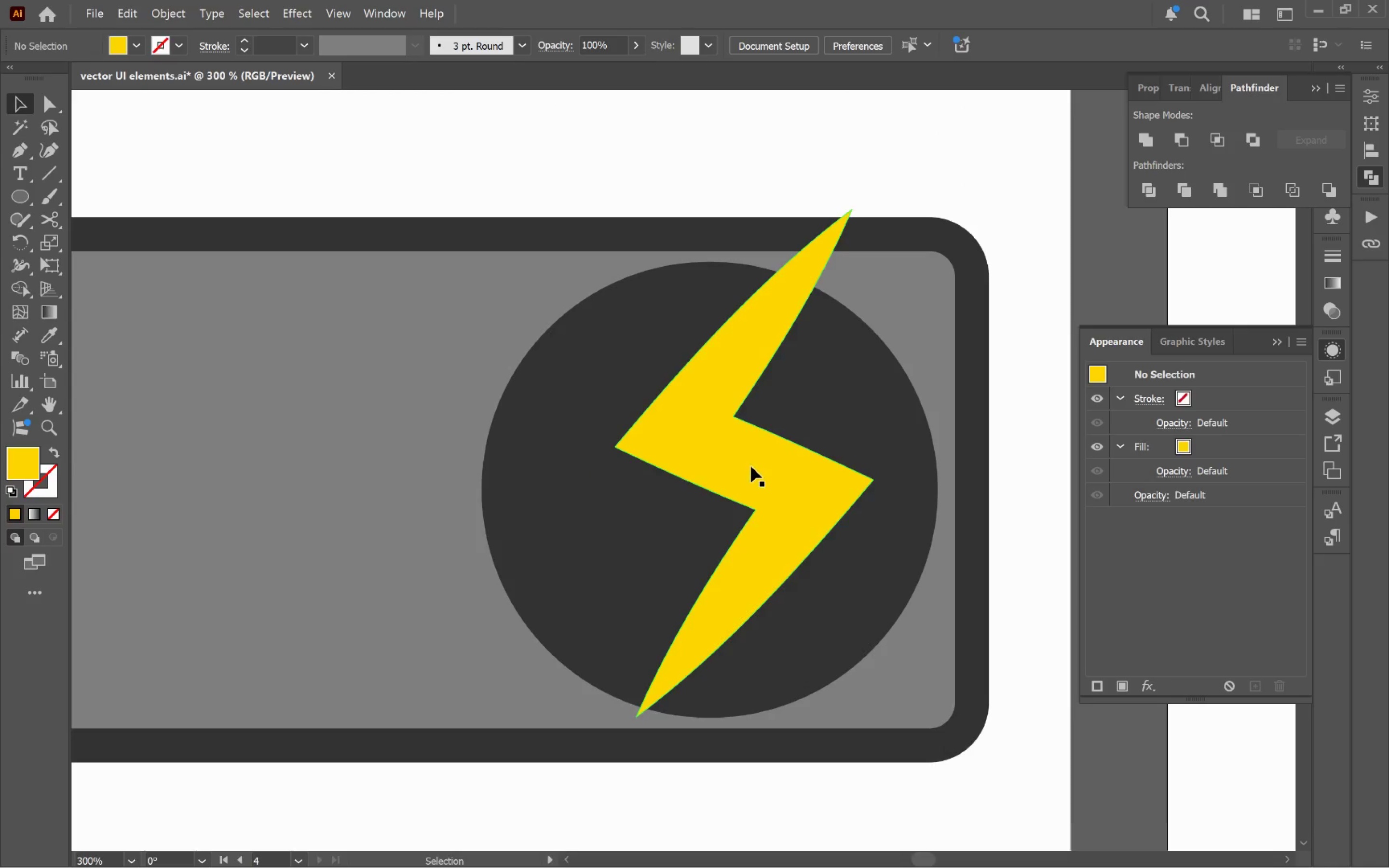 
left_click([751, 466])
 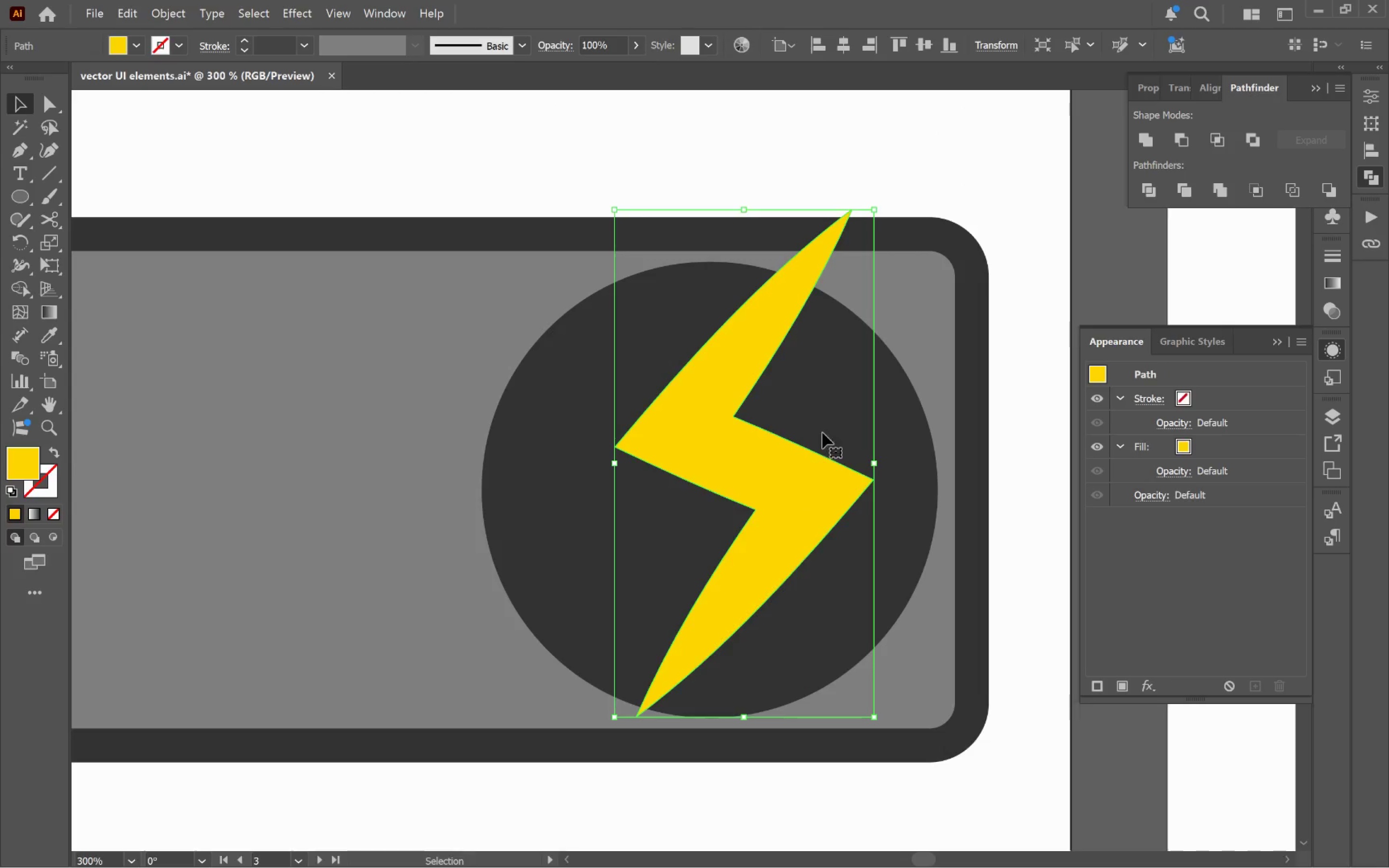 
hold_key(key=ShiftLeft, duration=0.43)
double_click([837, 415])
 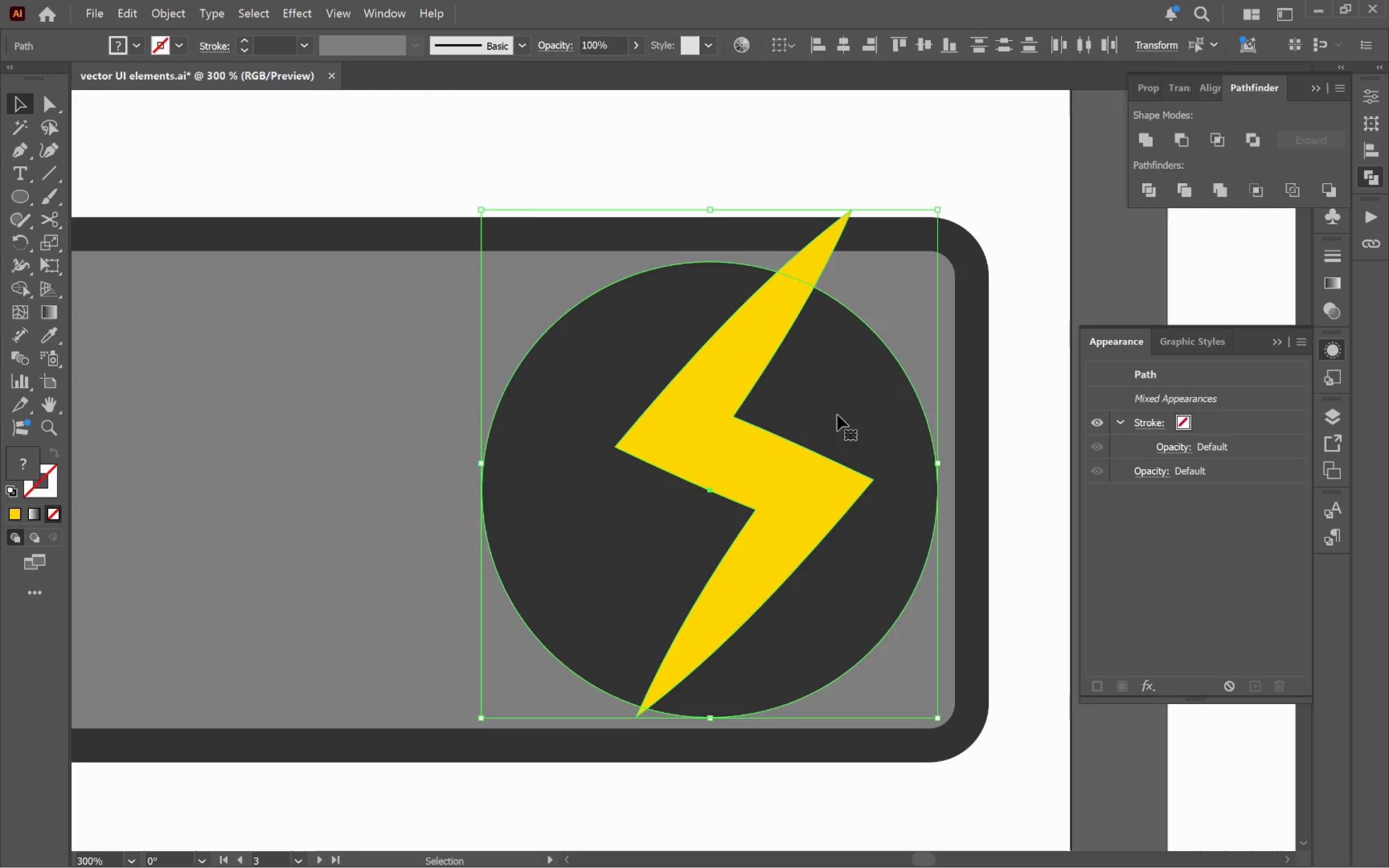 
left_click([837, 415])
 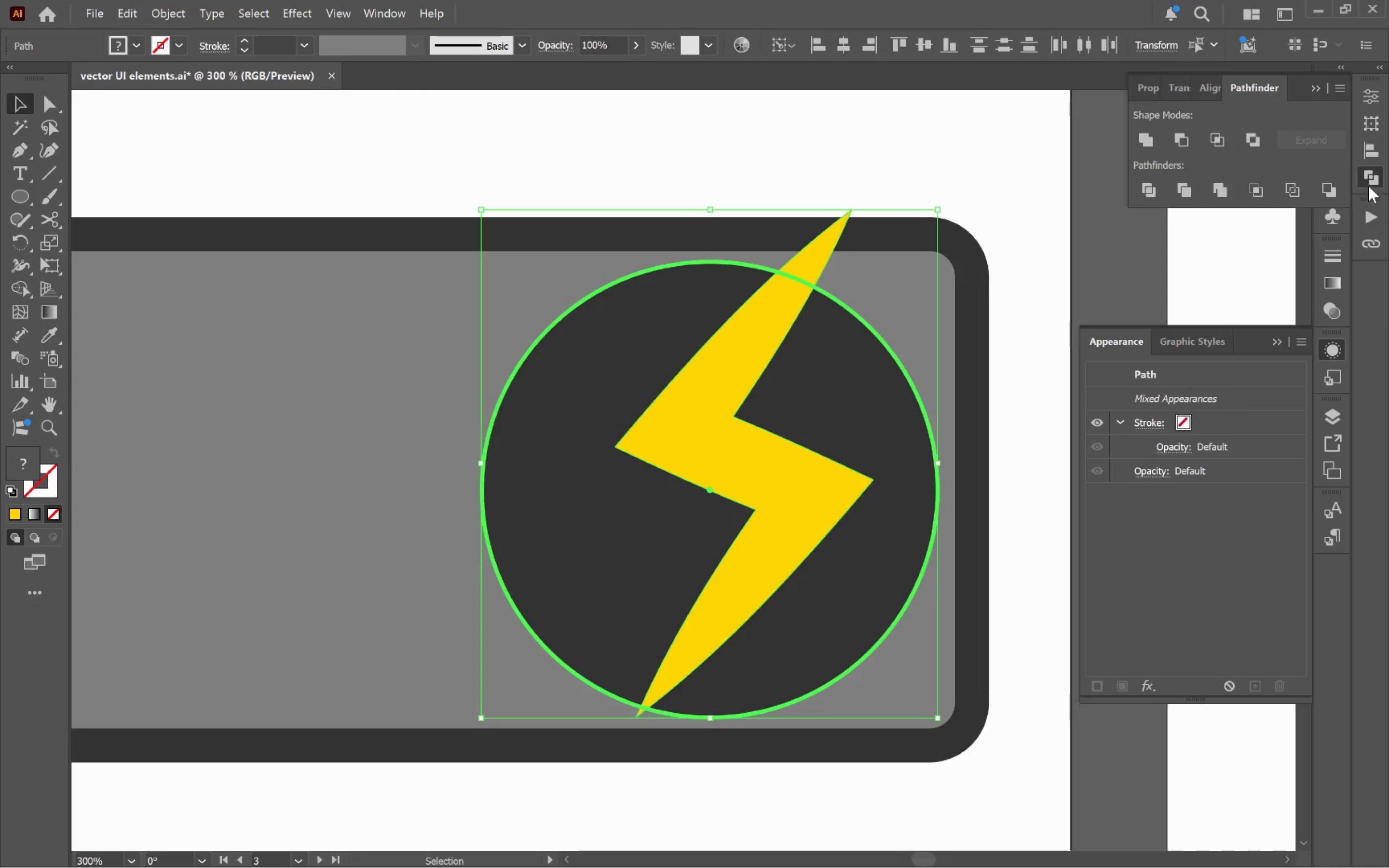 
left_click([1373, 154])
 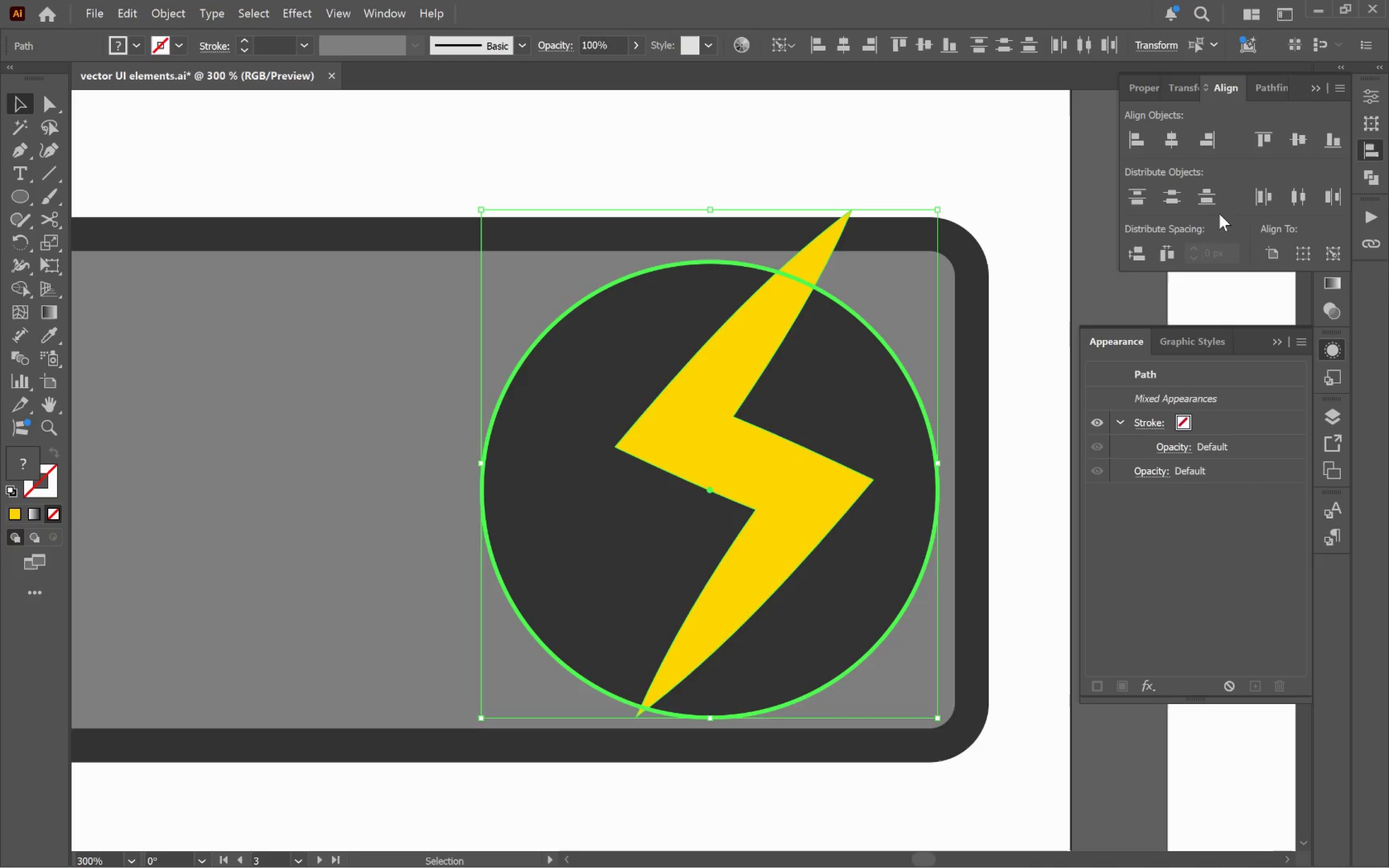 
left_click([1173, 143])
 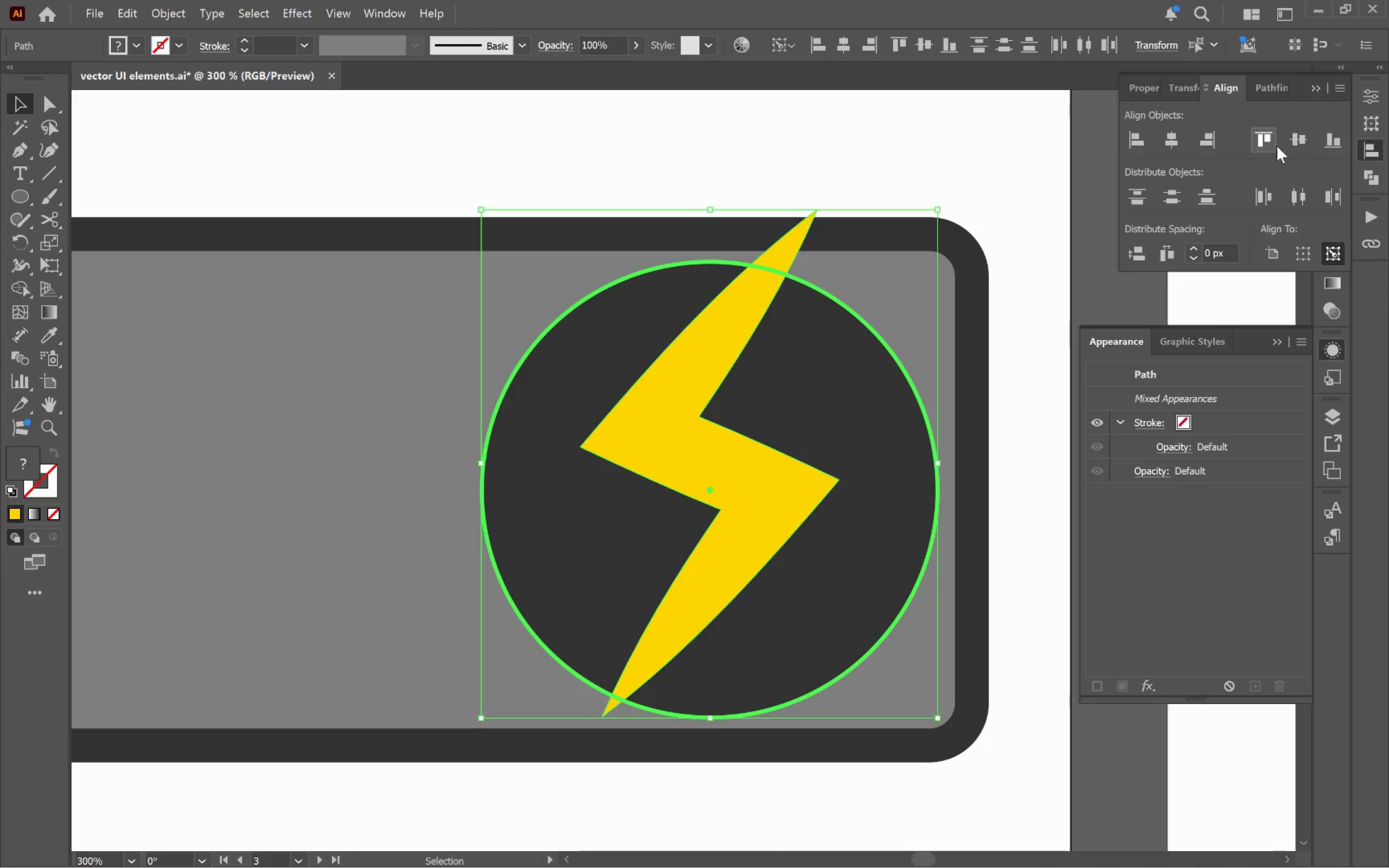 
left_click([1301, 136])
 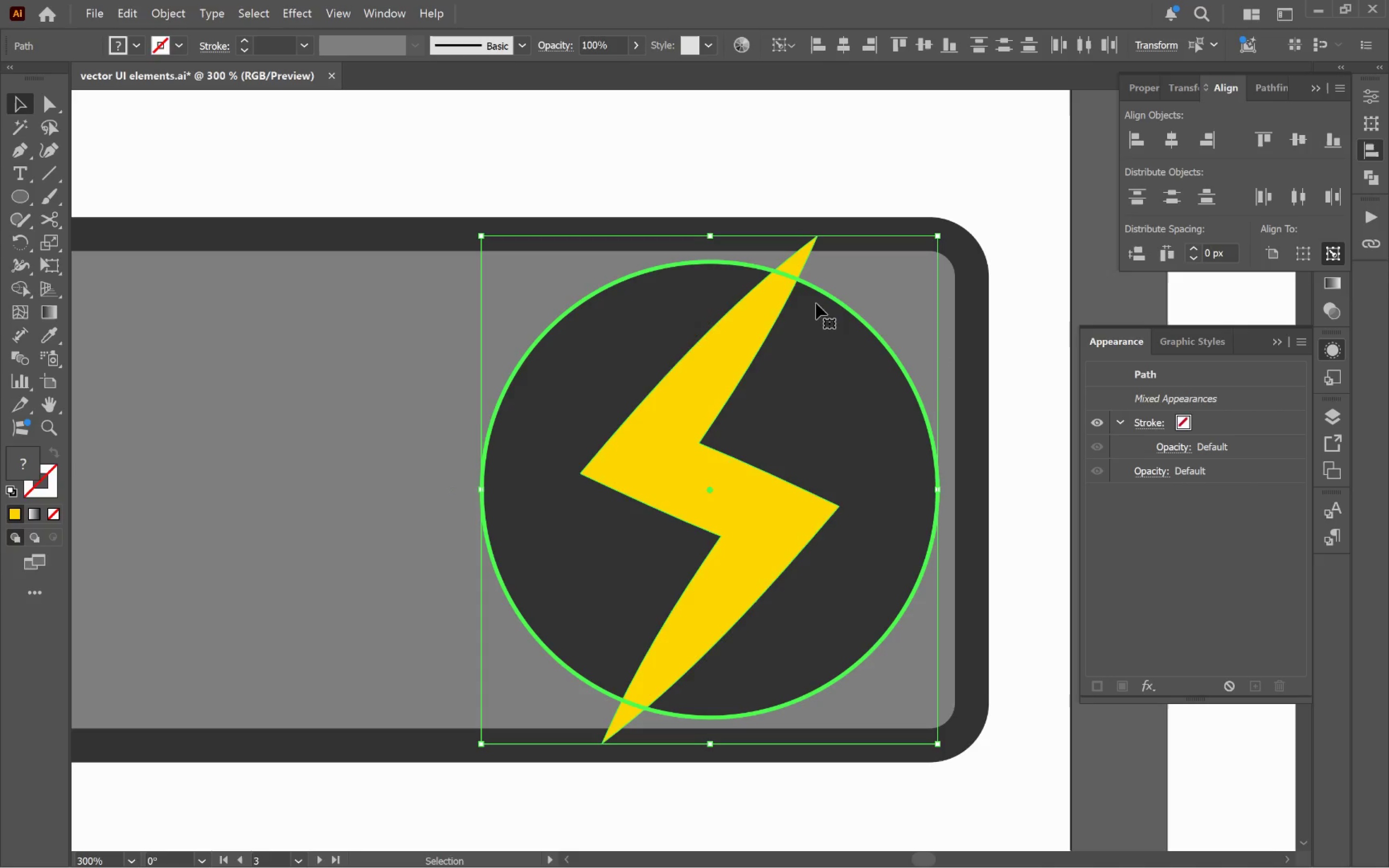 
wait(6.23)
 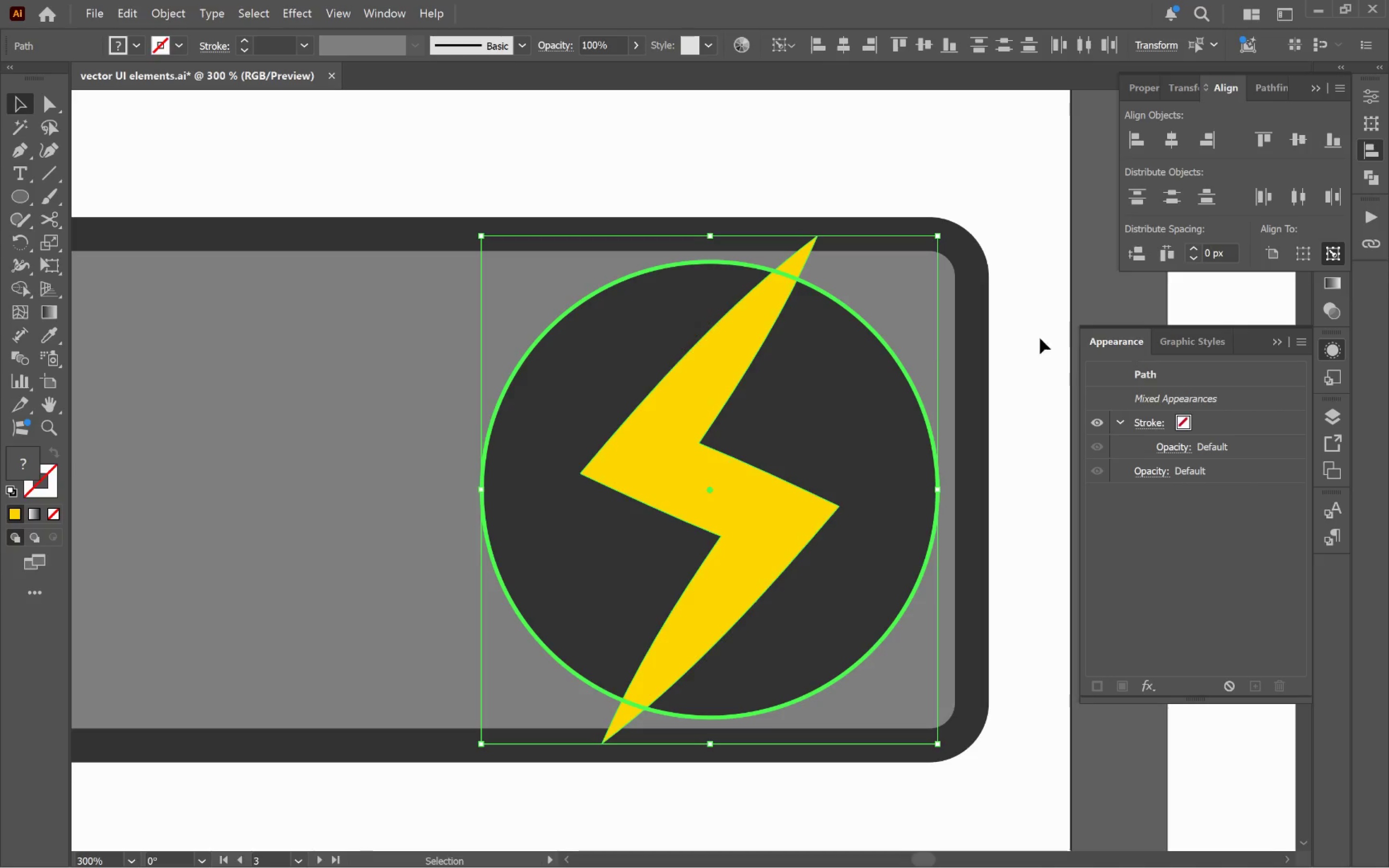 
left_click_drag(start_coordinate=[708, 232], to_coordinate=[708, 260])
 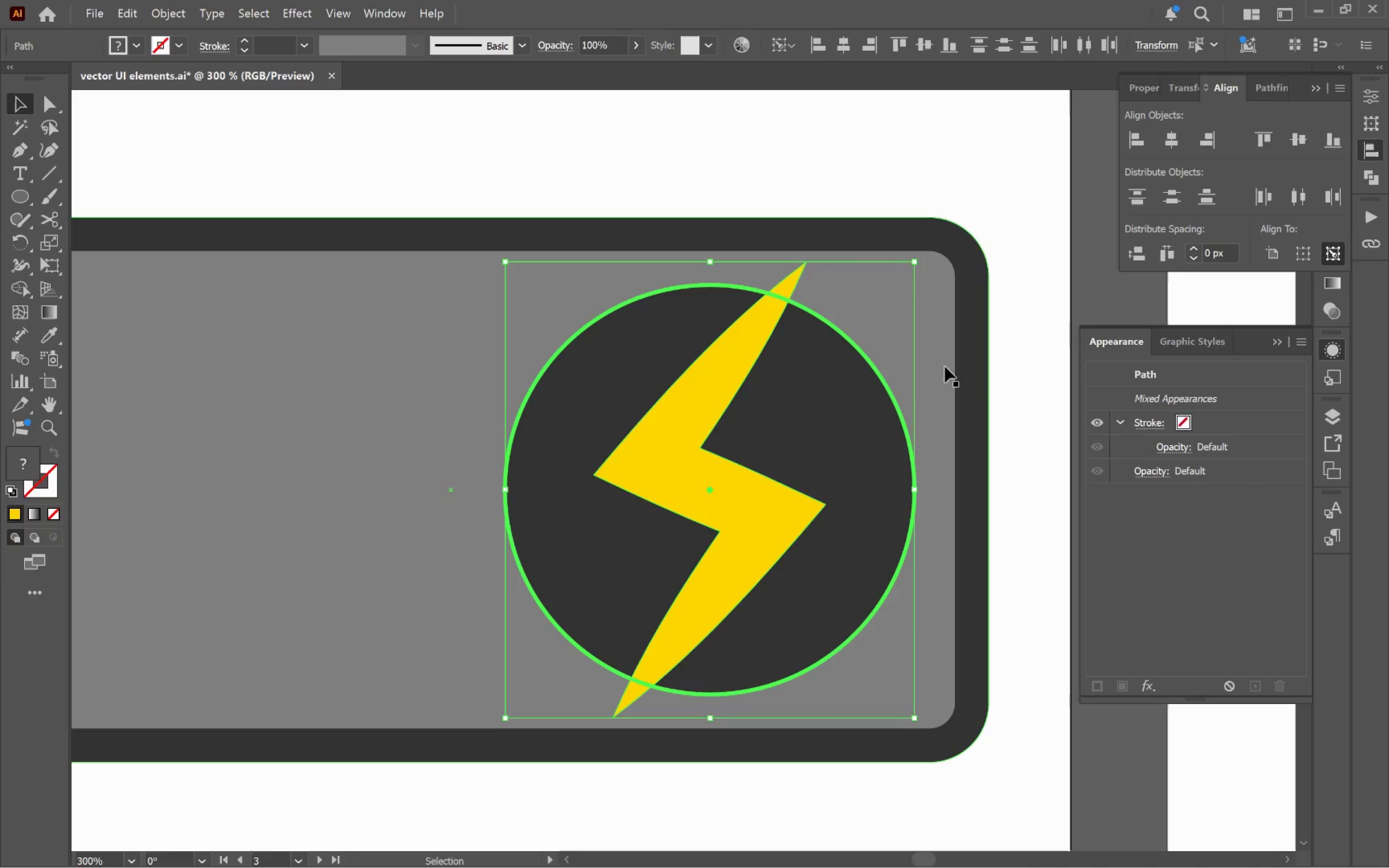 
hold_key(key=AltLeft, duration=2.37)
 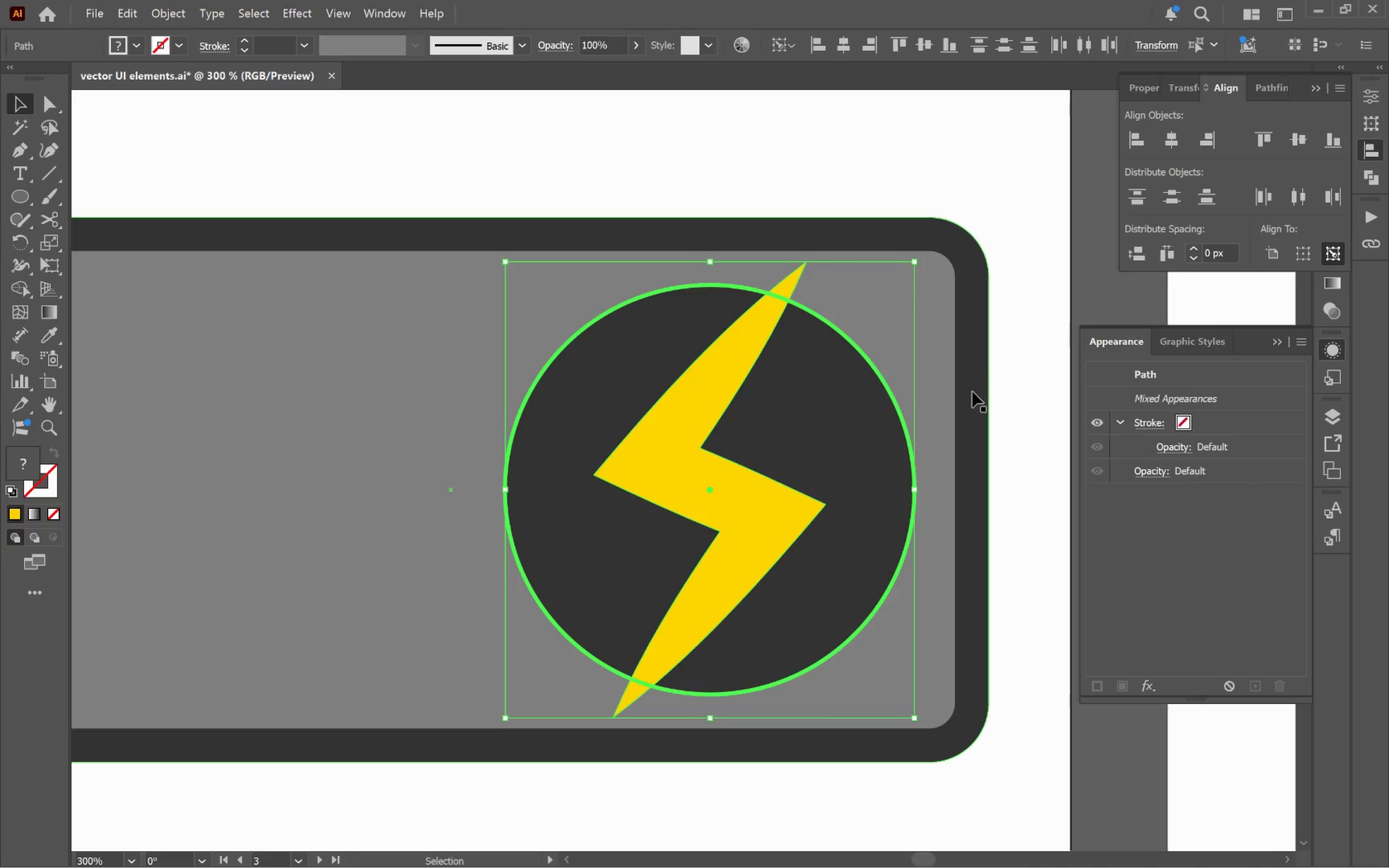 
hold_key(key=ShiftLeft, duration=2.19)
 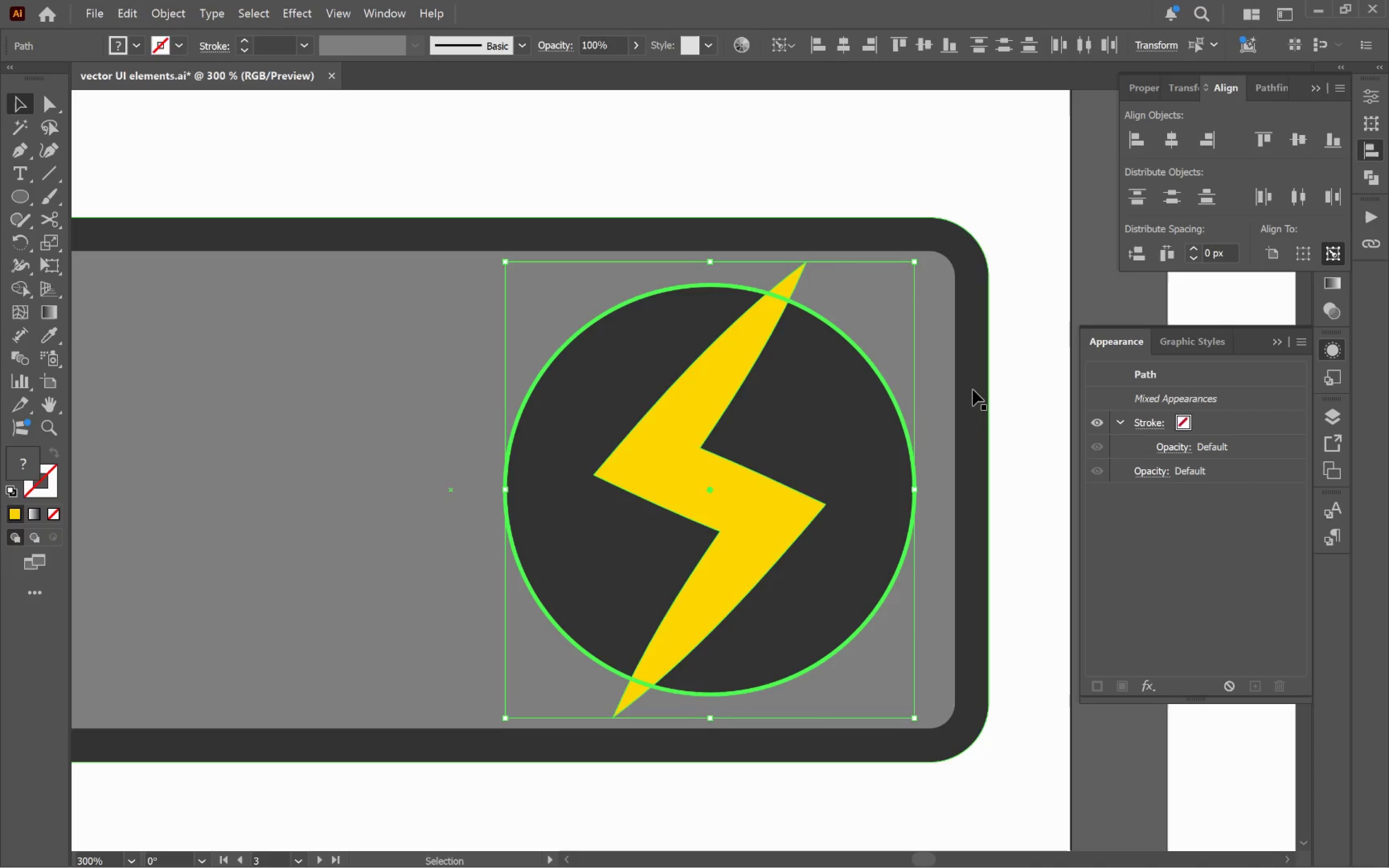 
hold_key(key=Space, duration=0.62)
 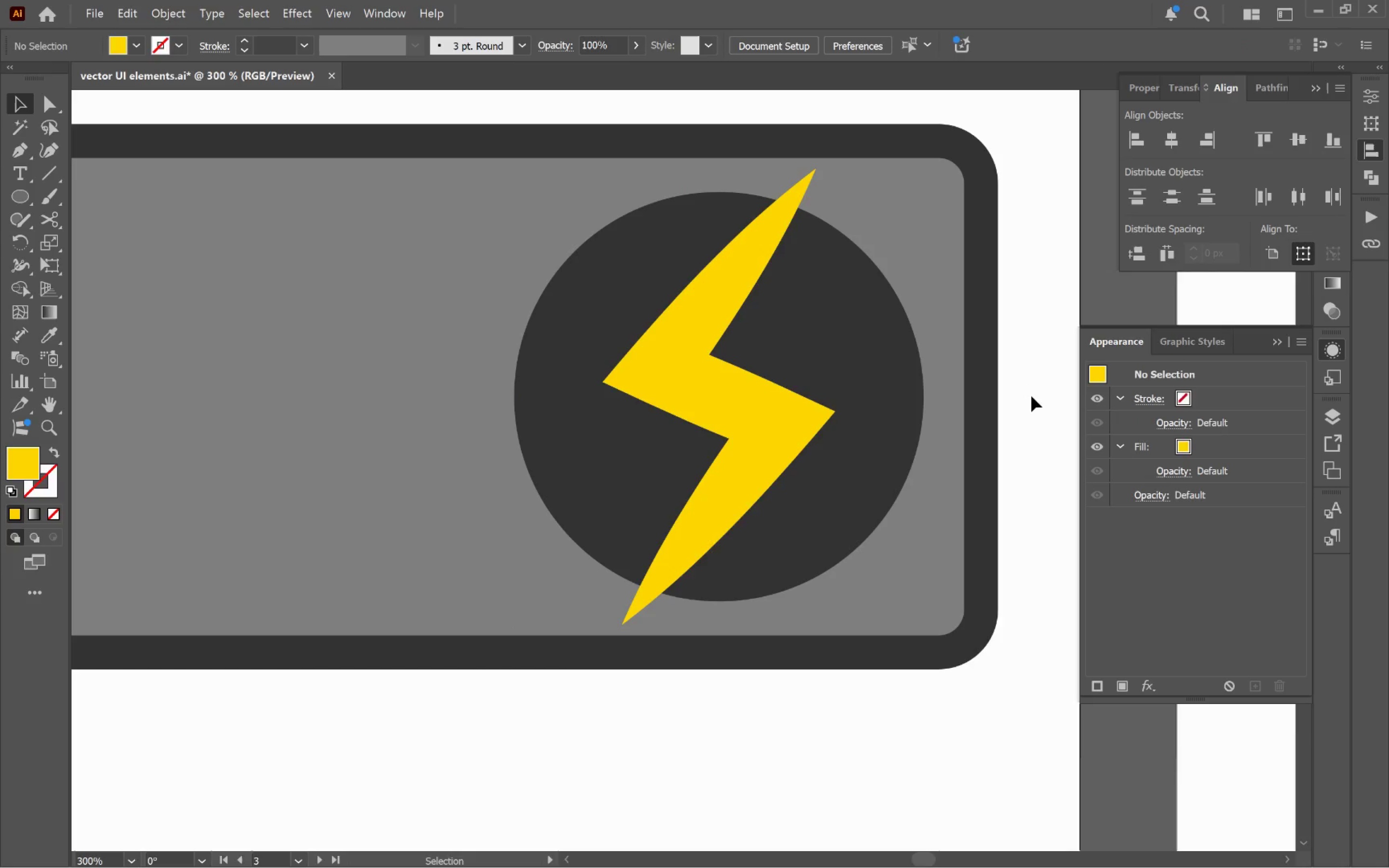 
left_click_drag(start_coordinate=[960, 410], to_coordinate=[968, 317])
 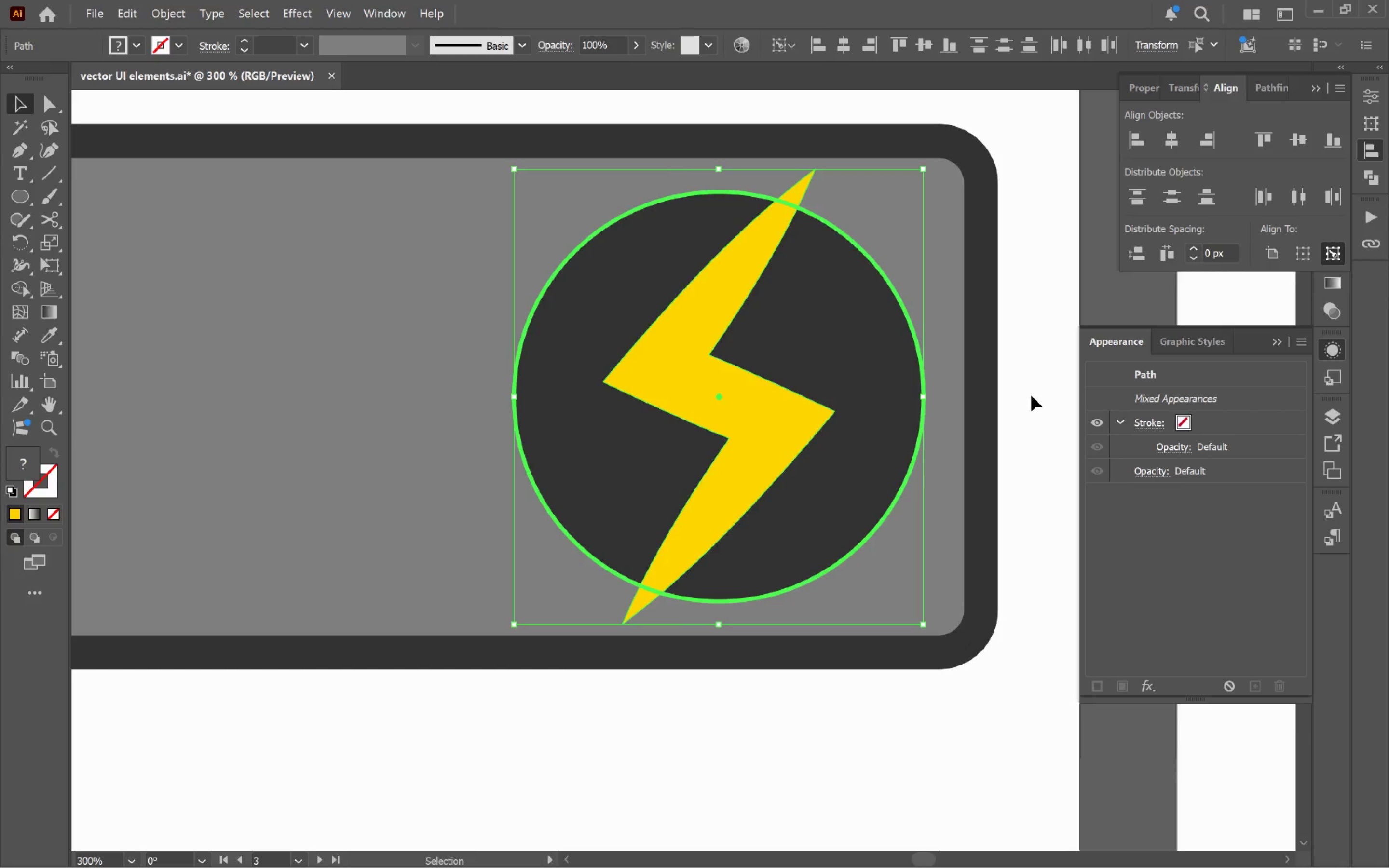 
left_click([1031, 396])
 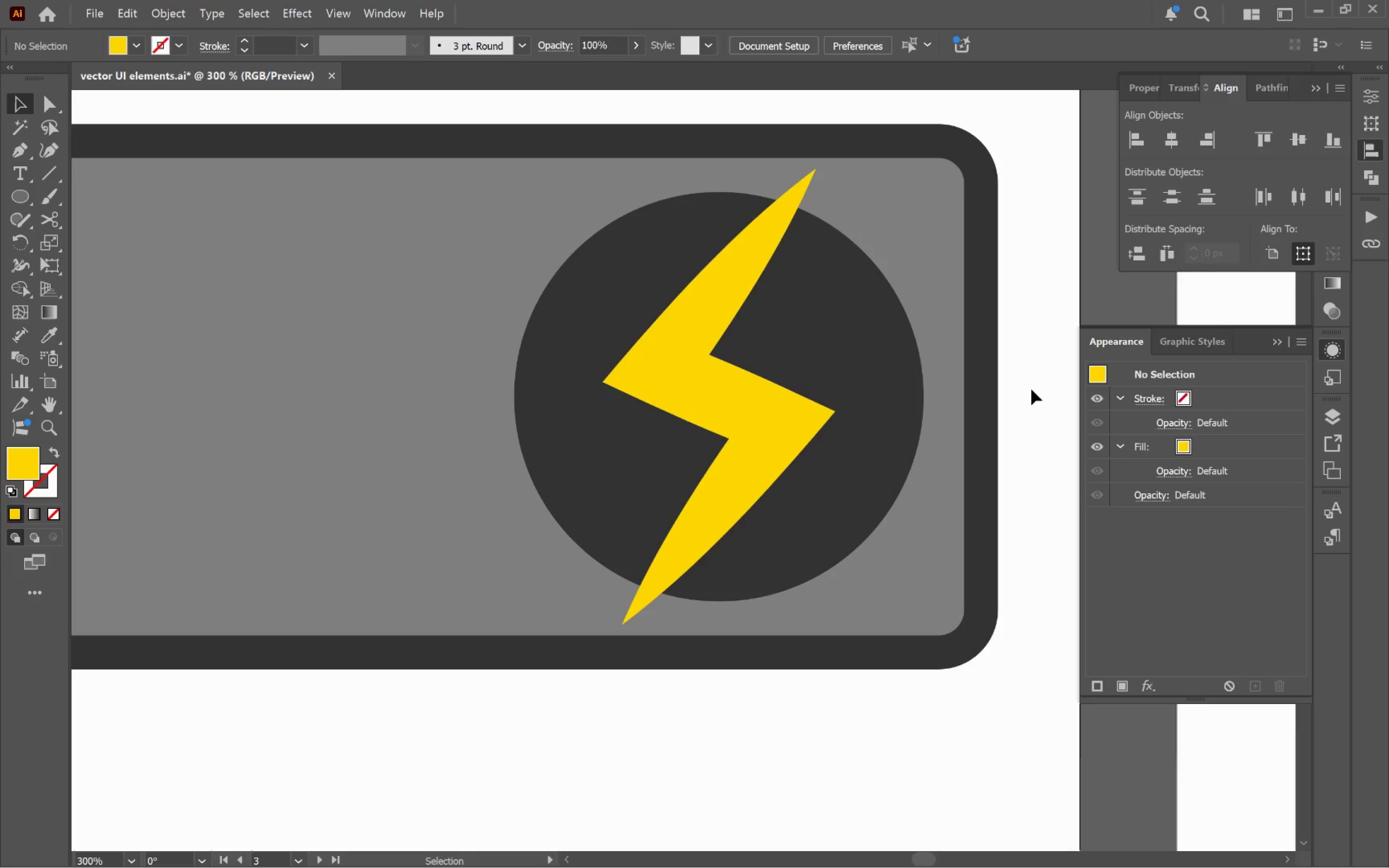 
hold_key(key=AltLeft, duration=0.59)
 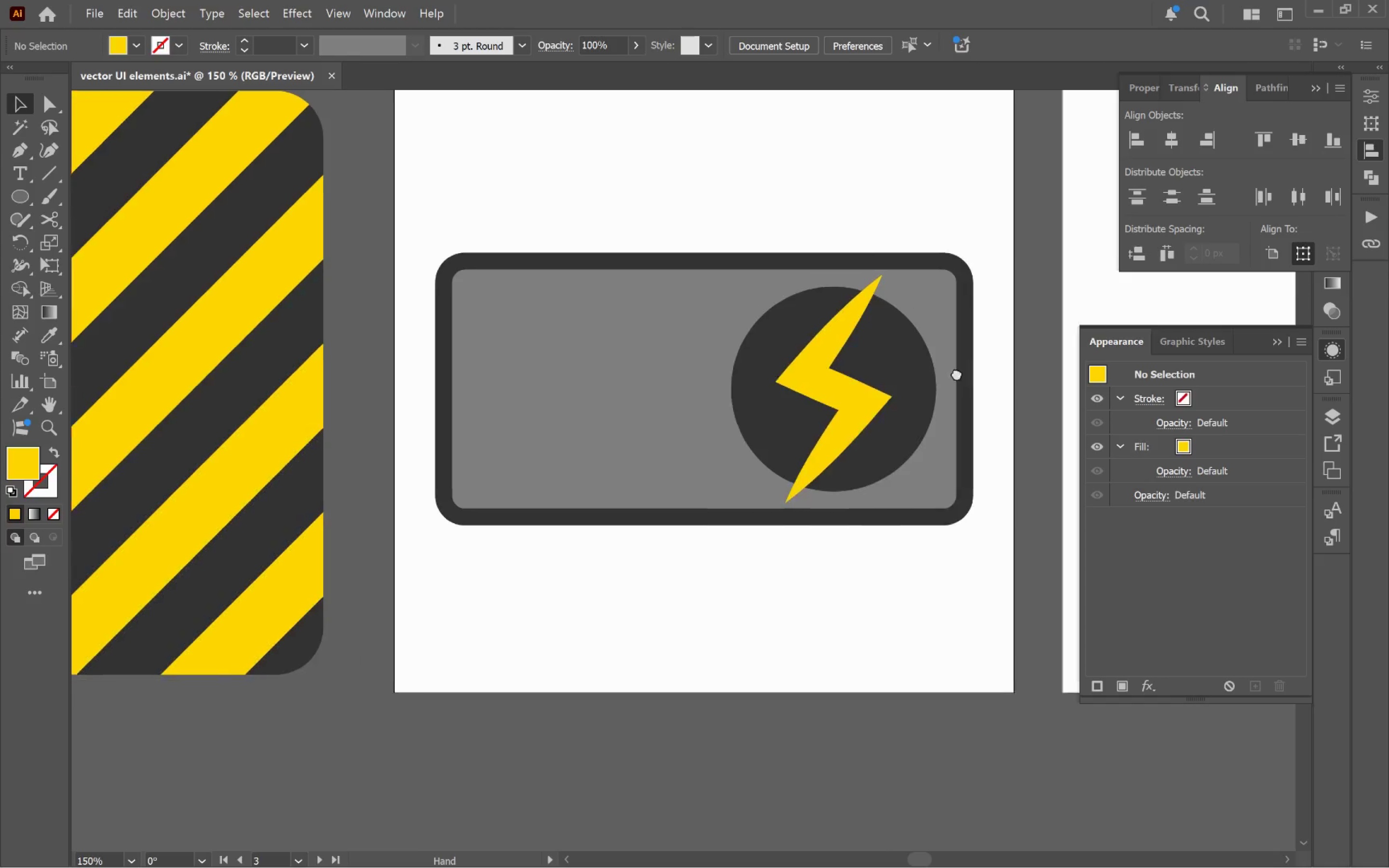 
hold_key(key=Space, duration=1.51)
 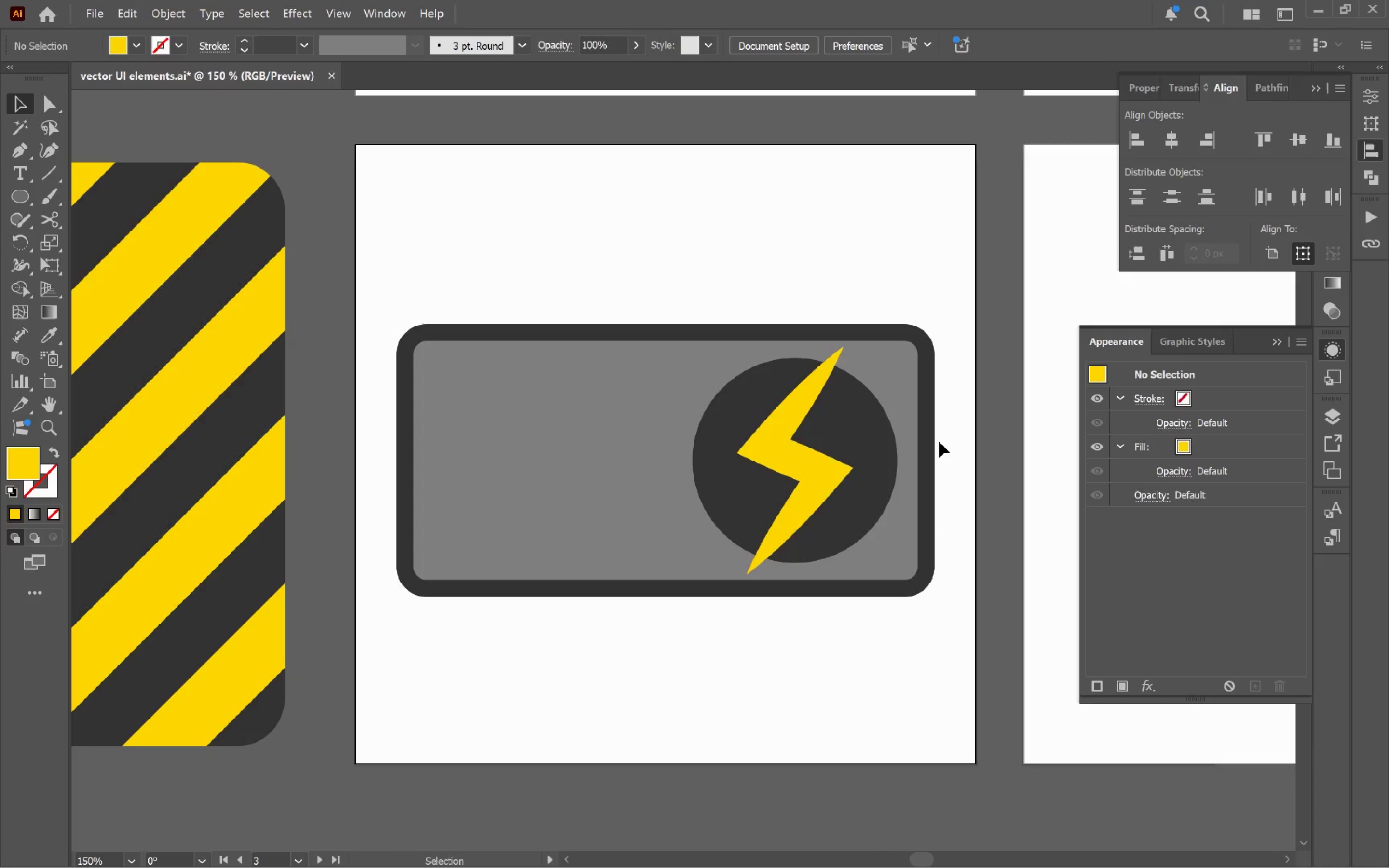 
scroll: coordinate [1032, 384], scroll_direction: down, amount: 2.0
 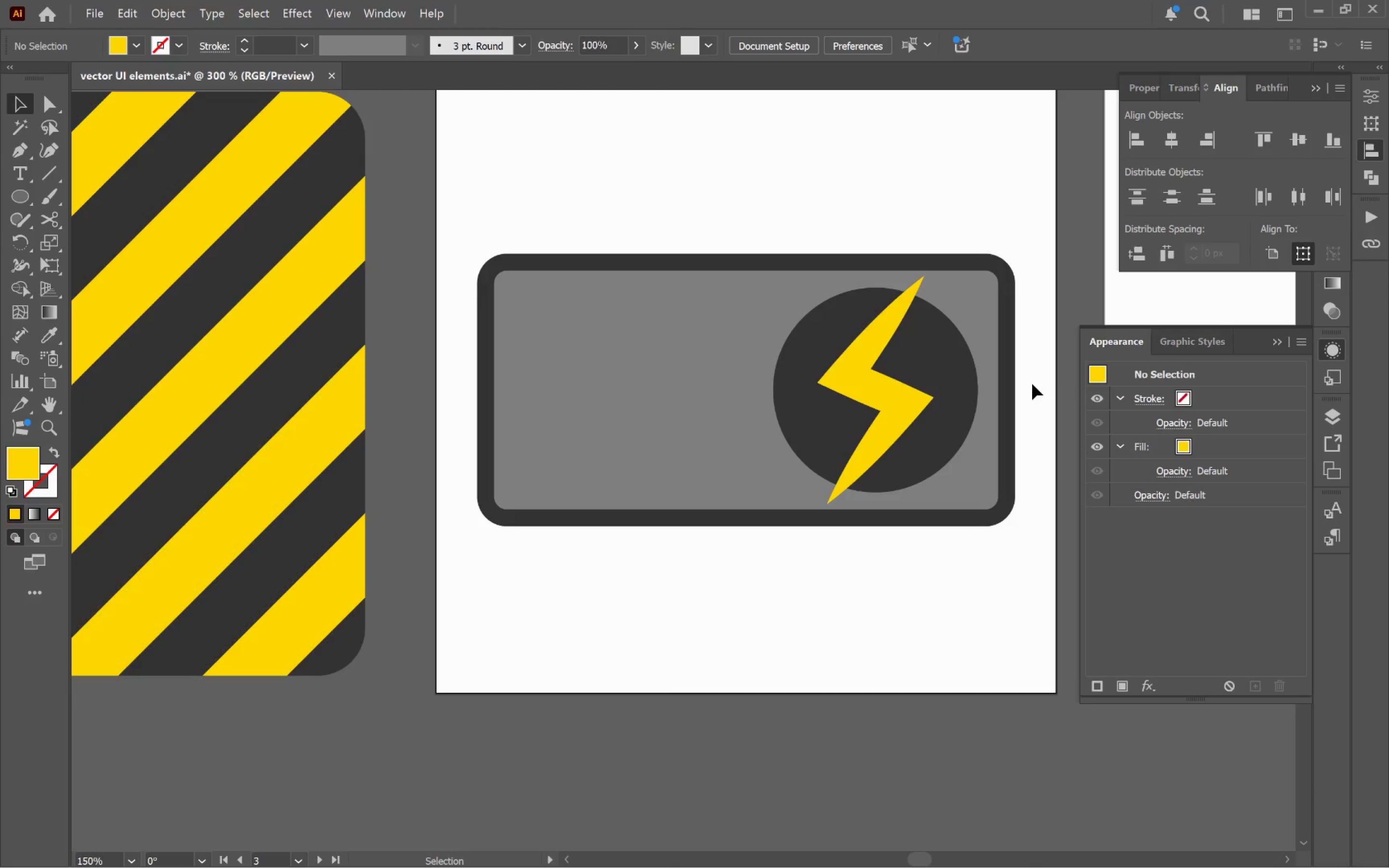 
left_click_drag(start_coordinate=[1018, 375], to_coordinate=[937, 445])
 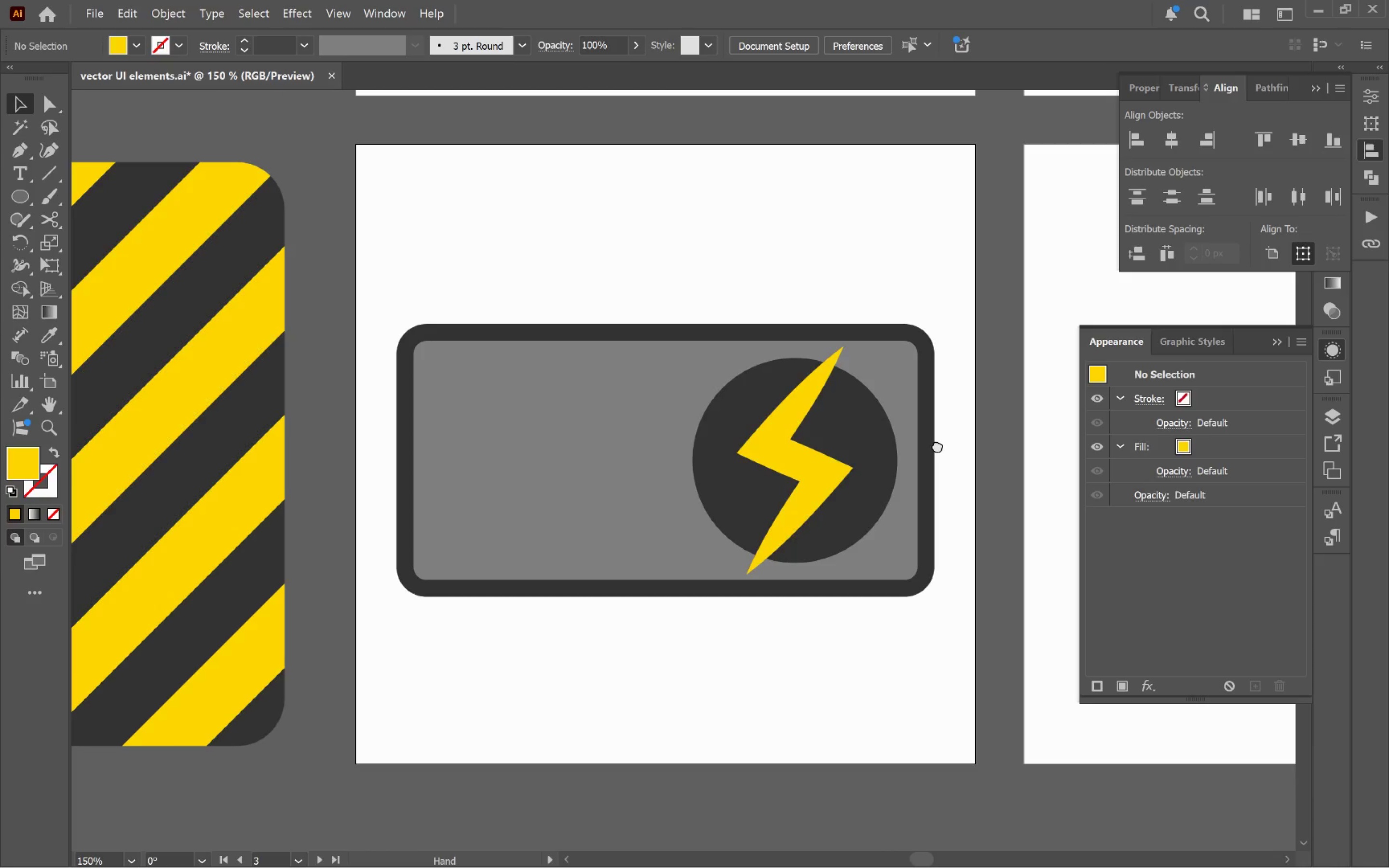 
key(Space)
 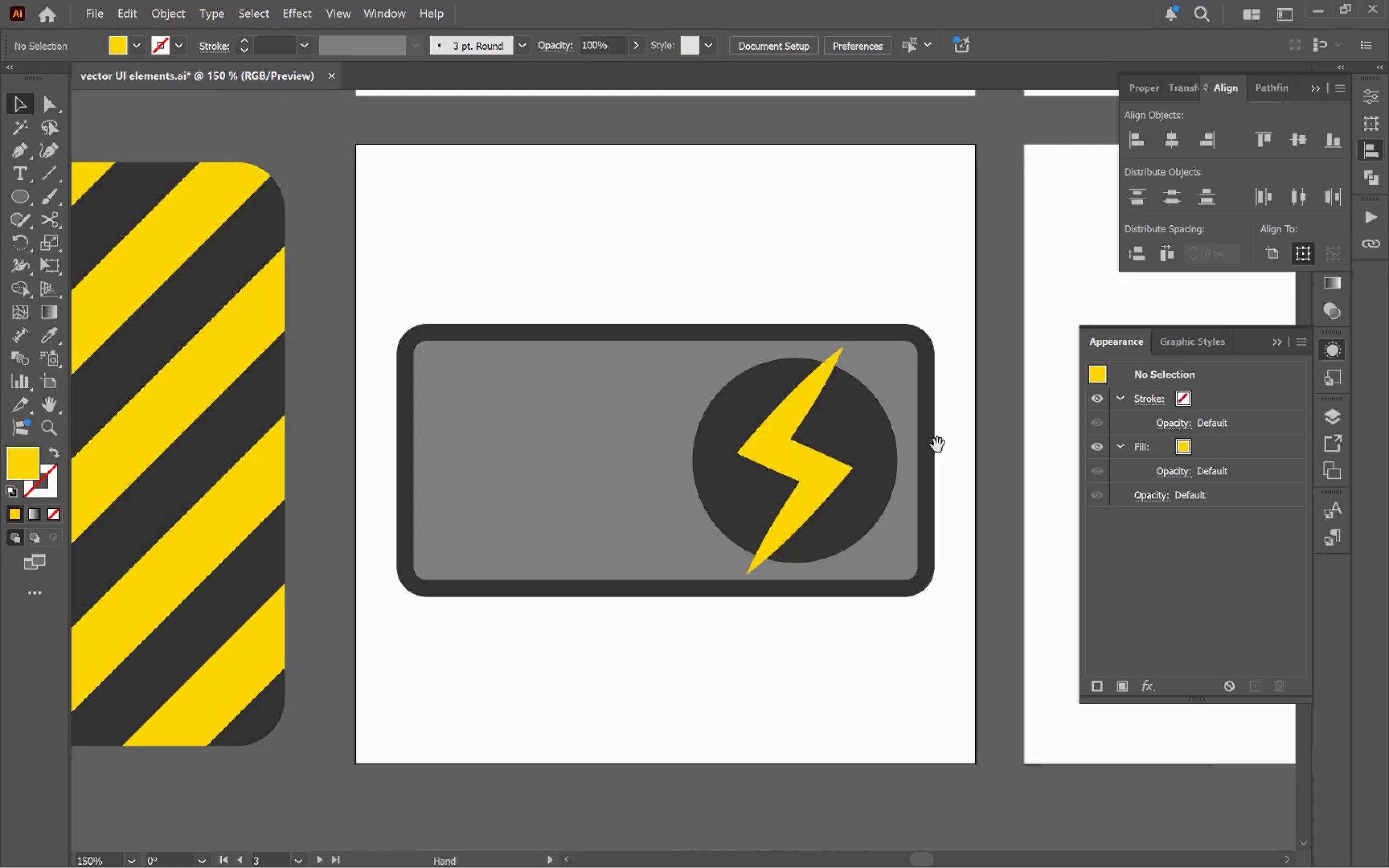 
key(Space)
 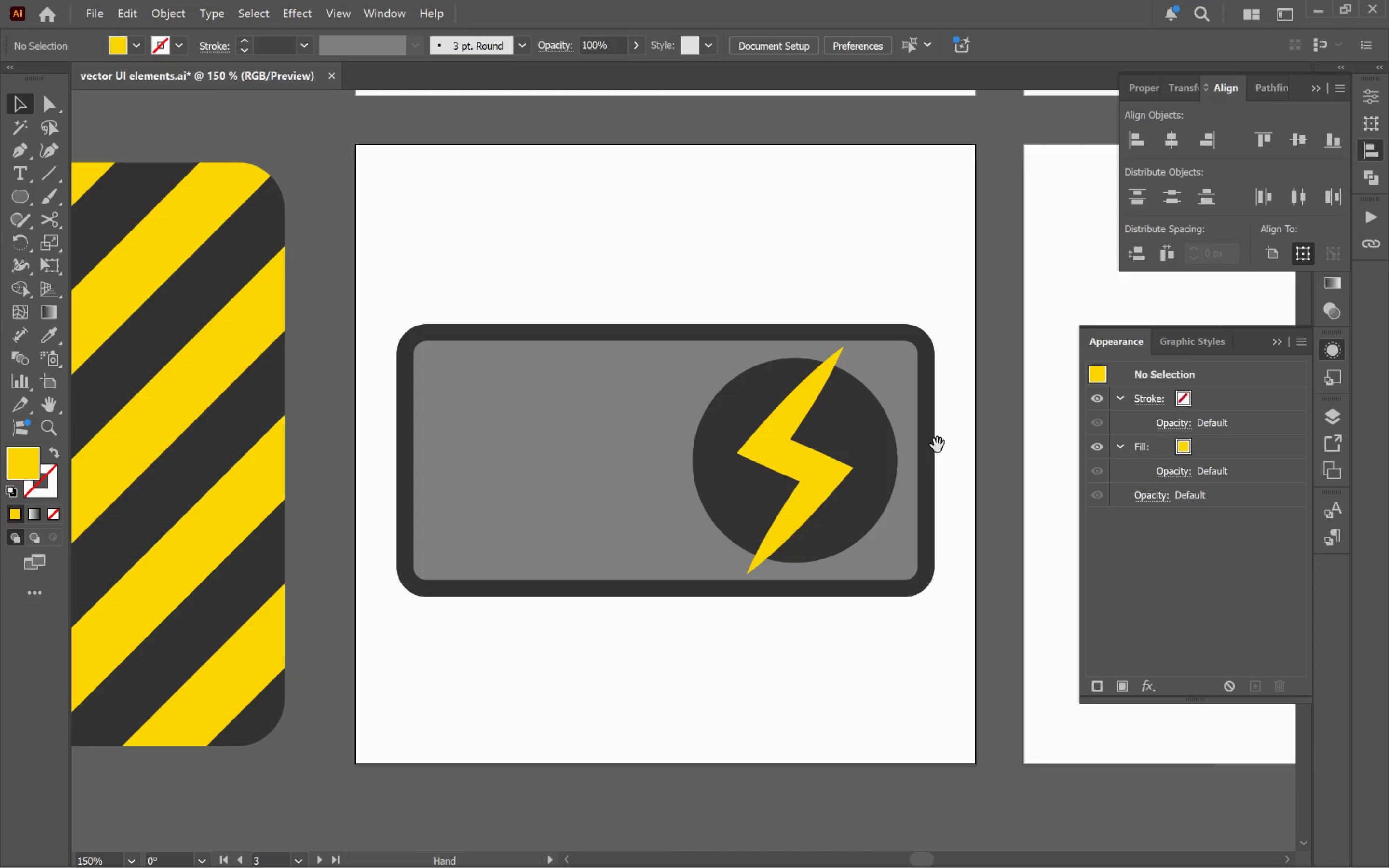 
key(Space)
 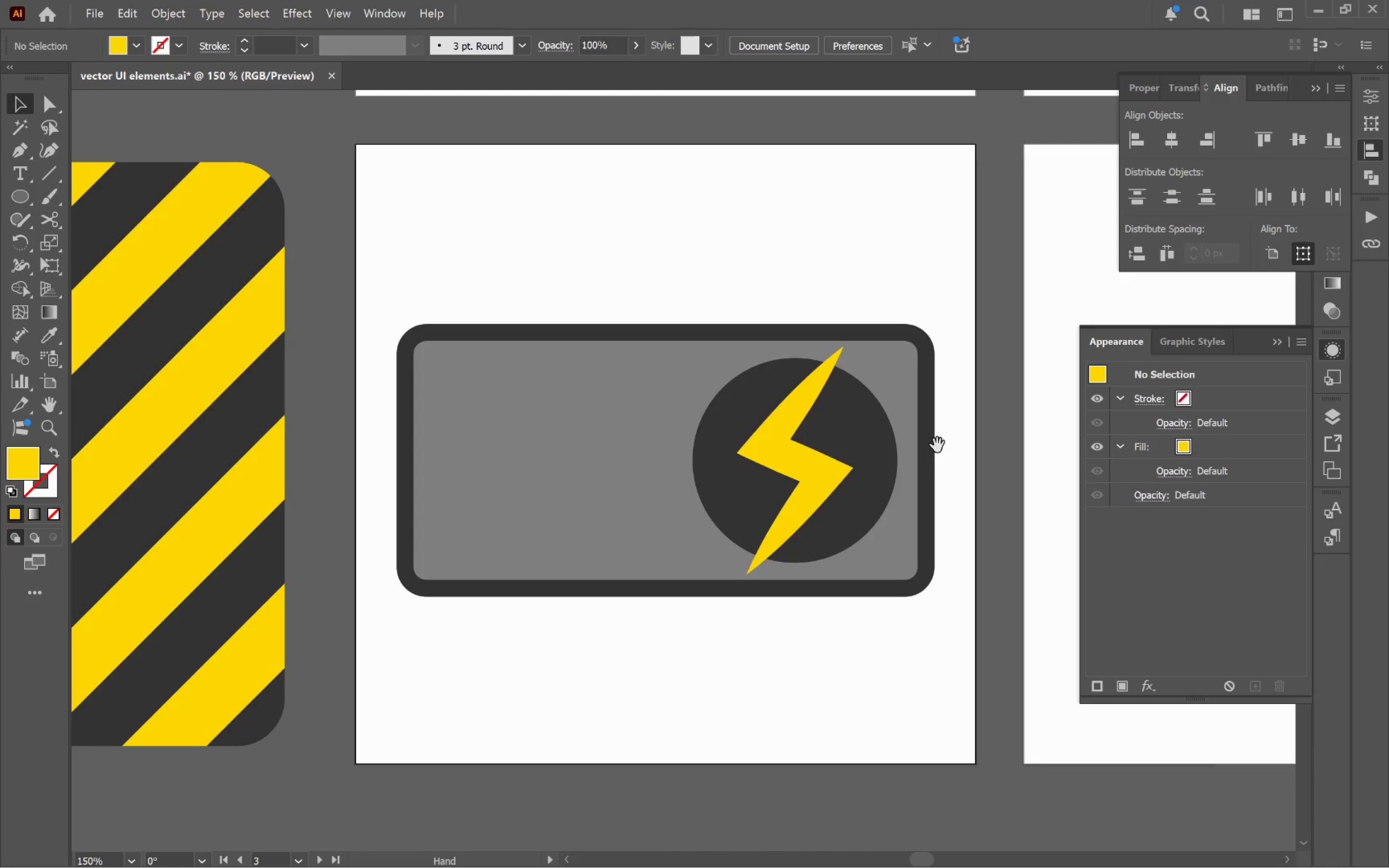 
key(Space)
 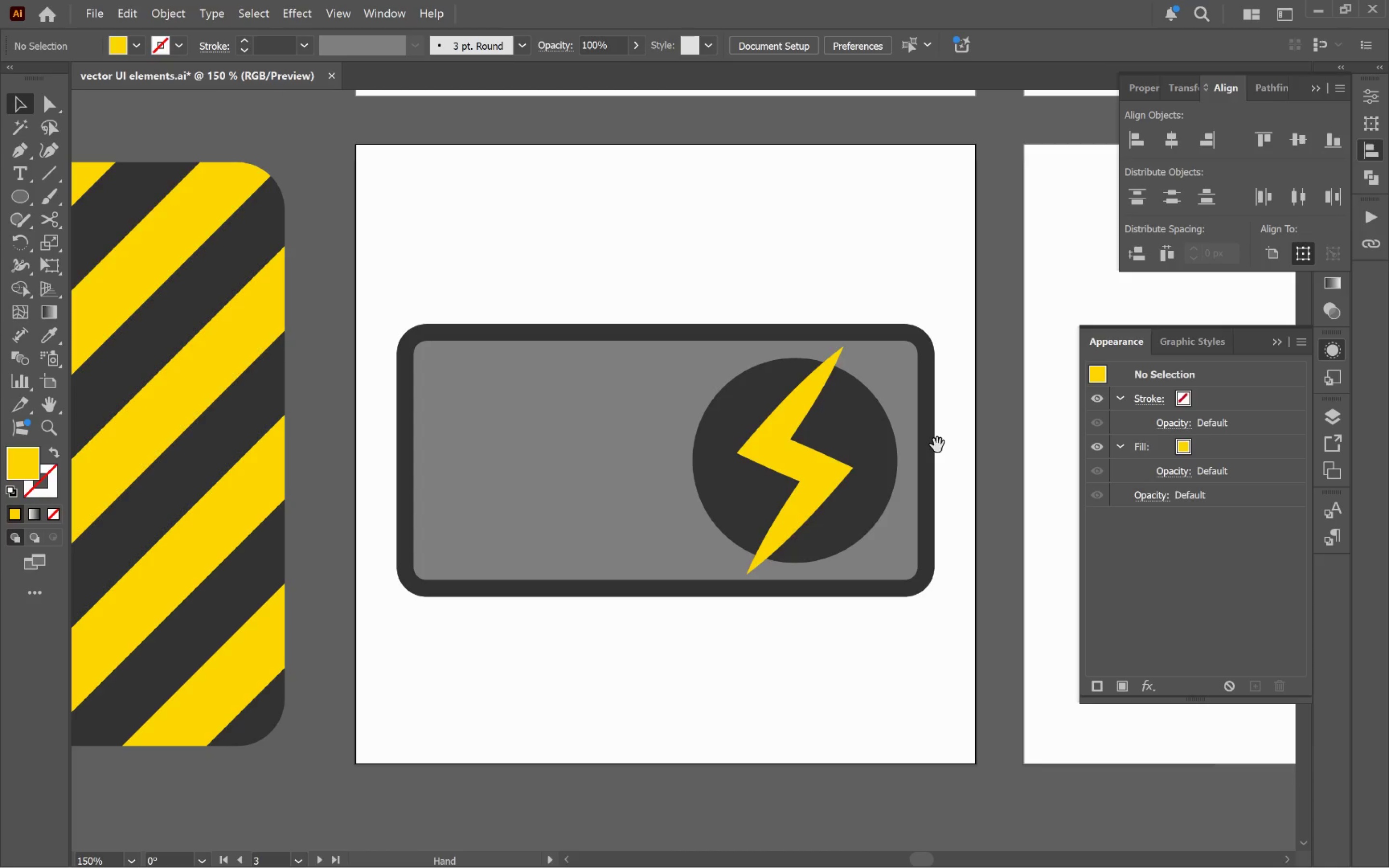 
key(Space)
 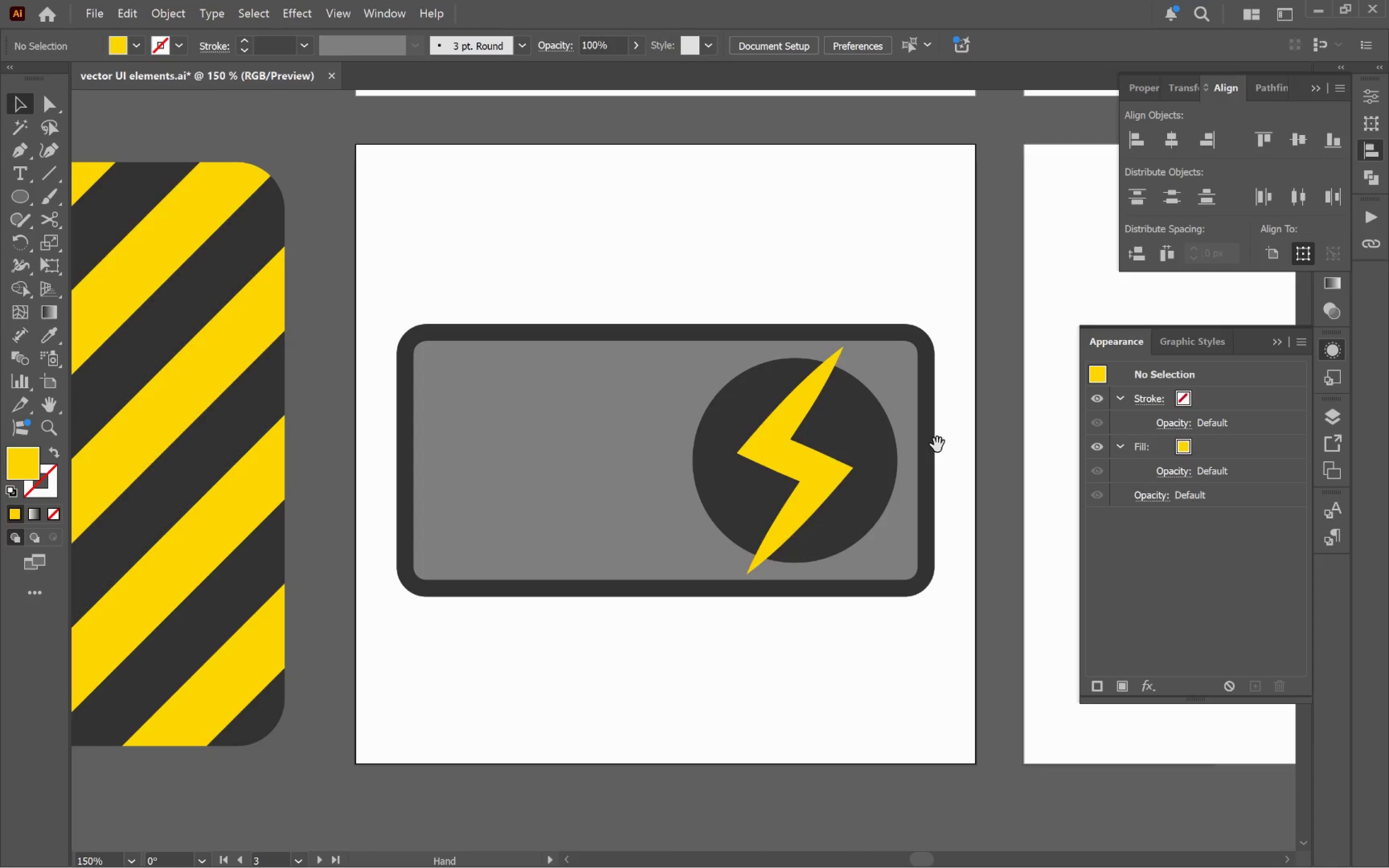 
key(Space)
 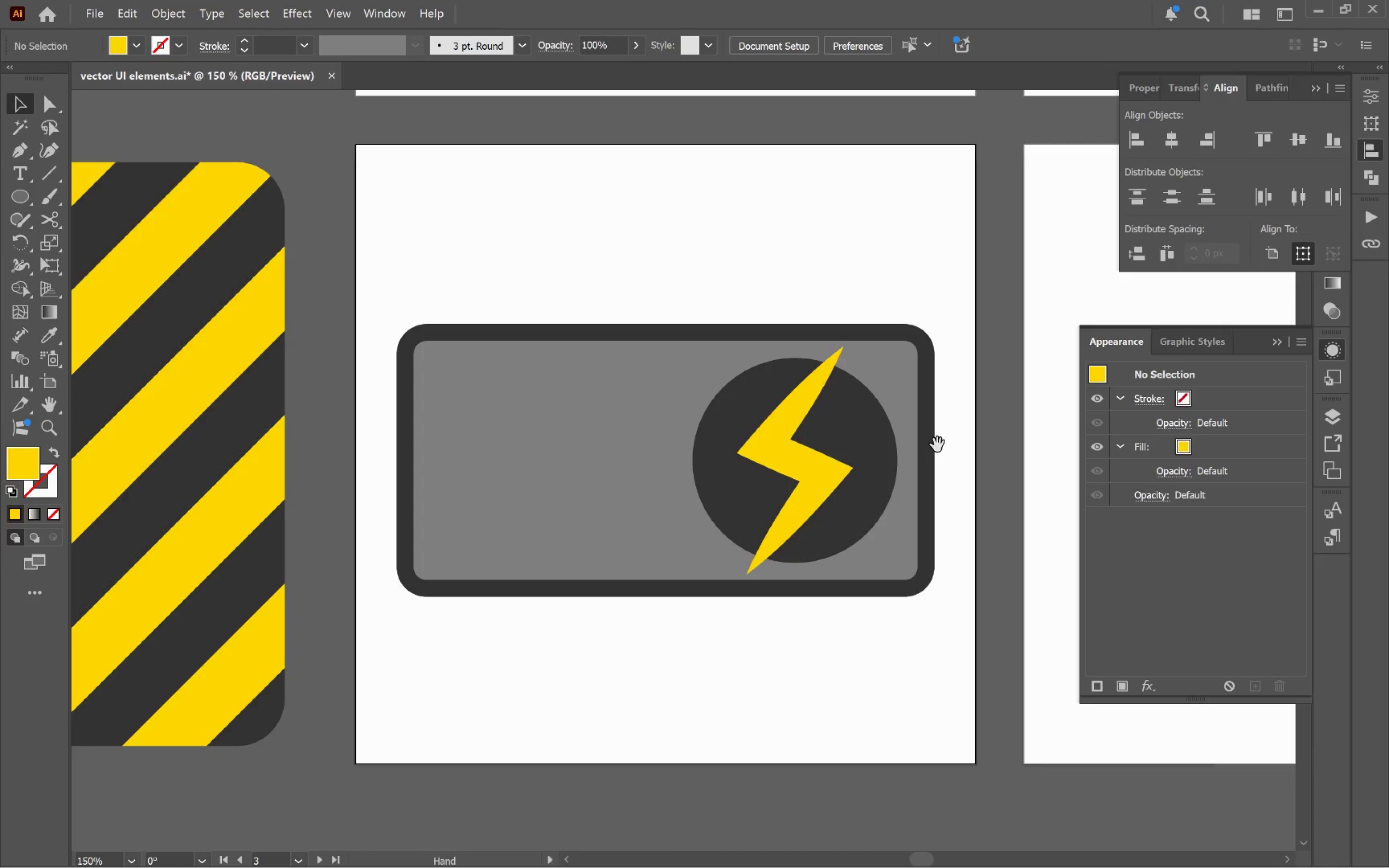 
key(Space)
 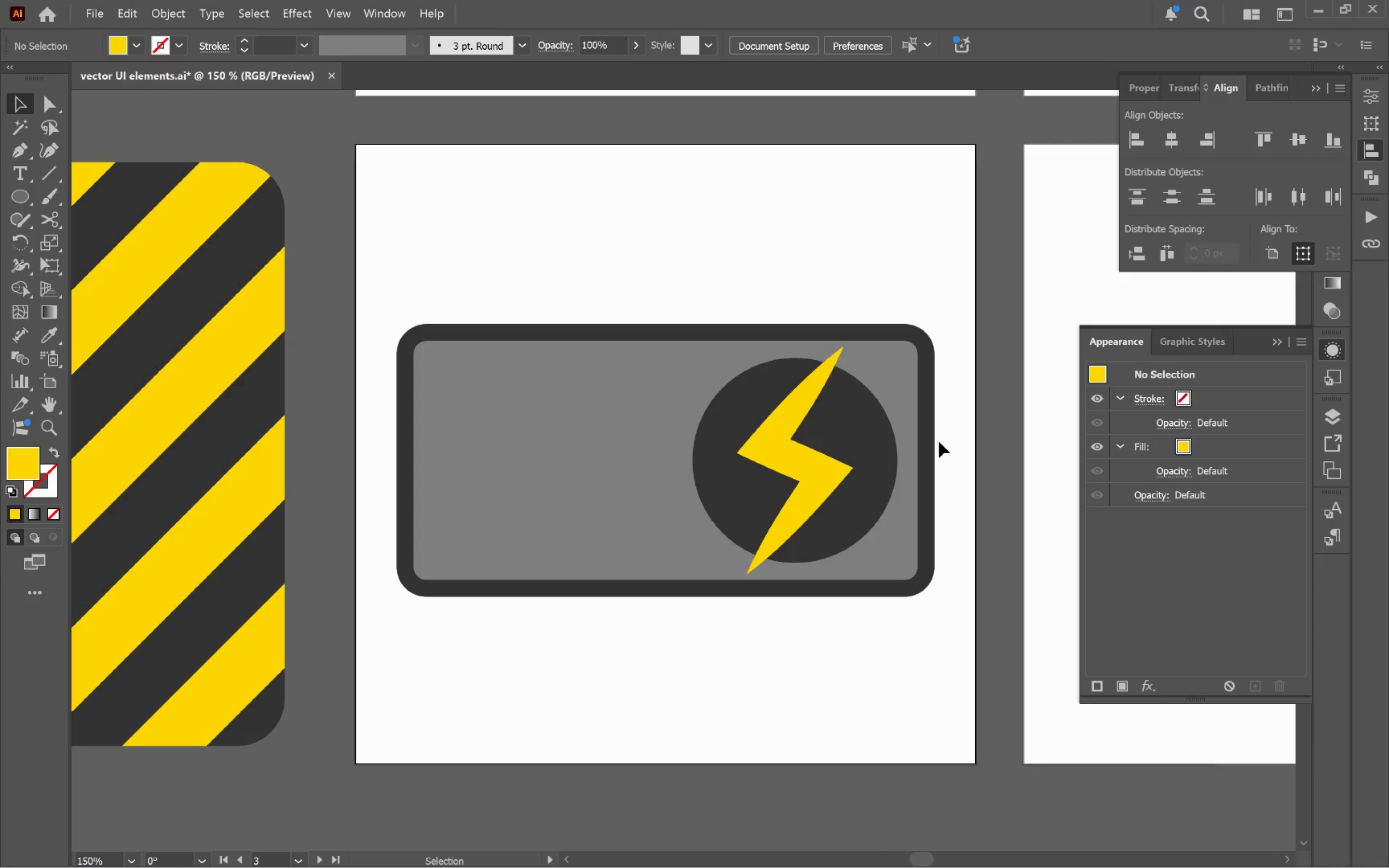 
wait(13.72)
 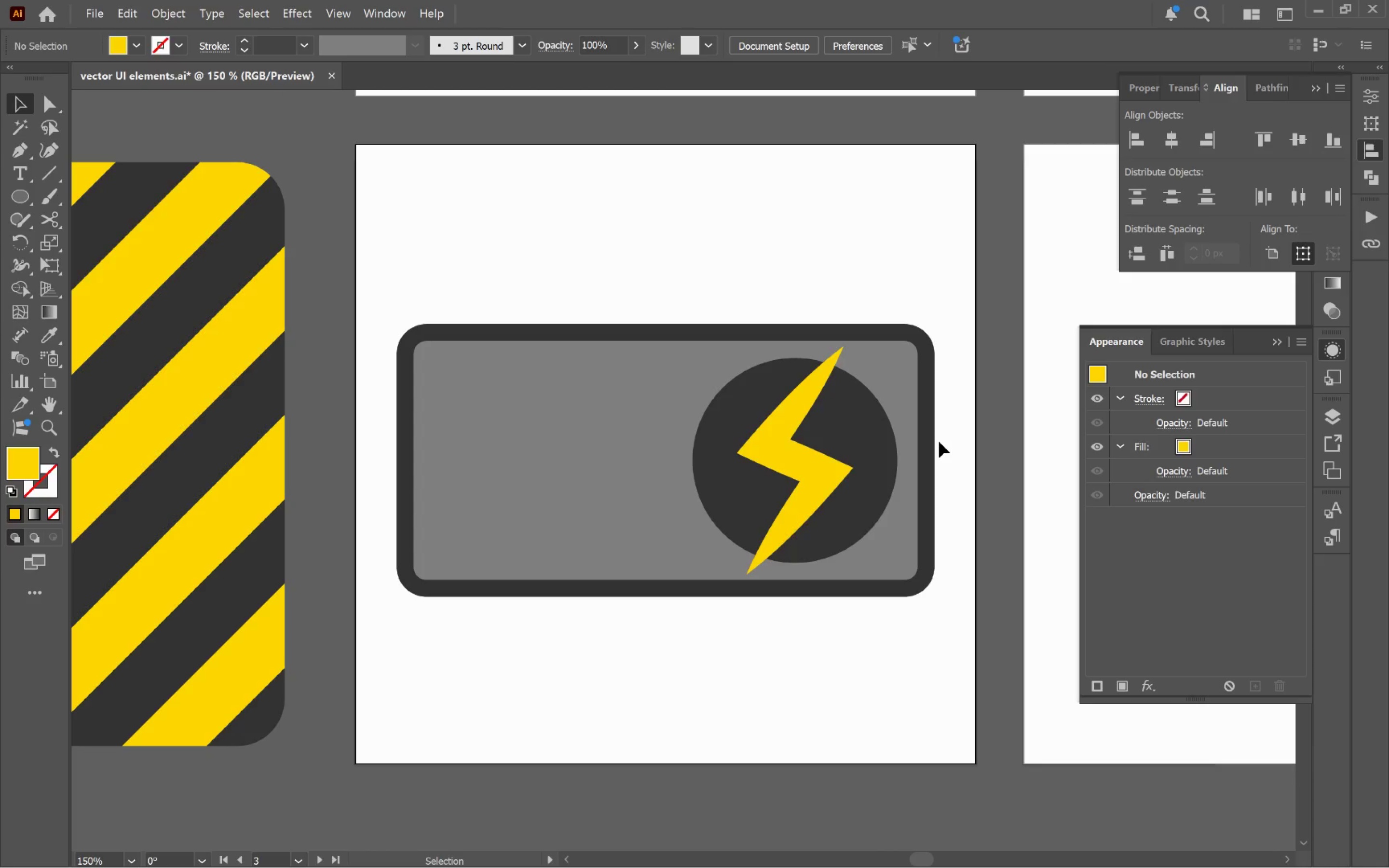 
left_click([818, 483])
 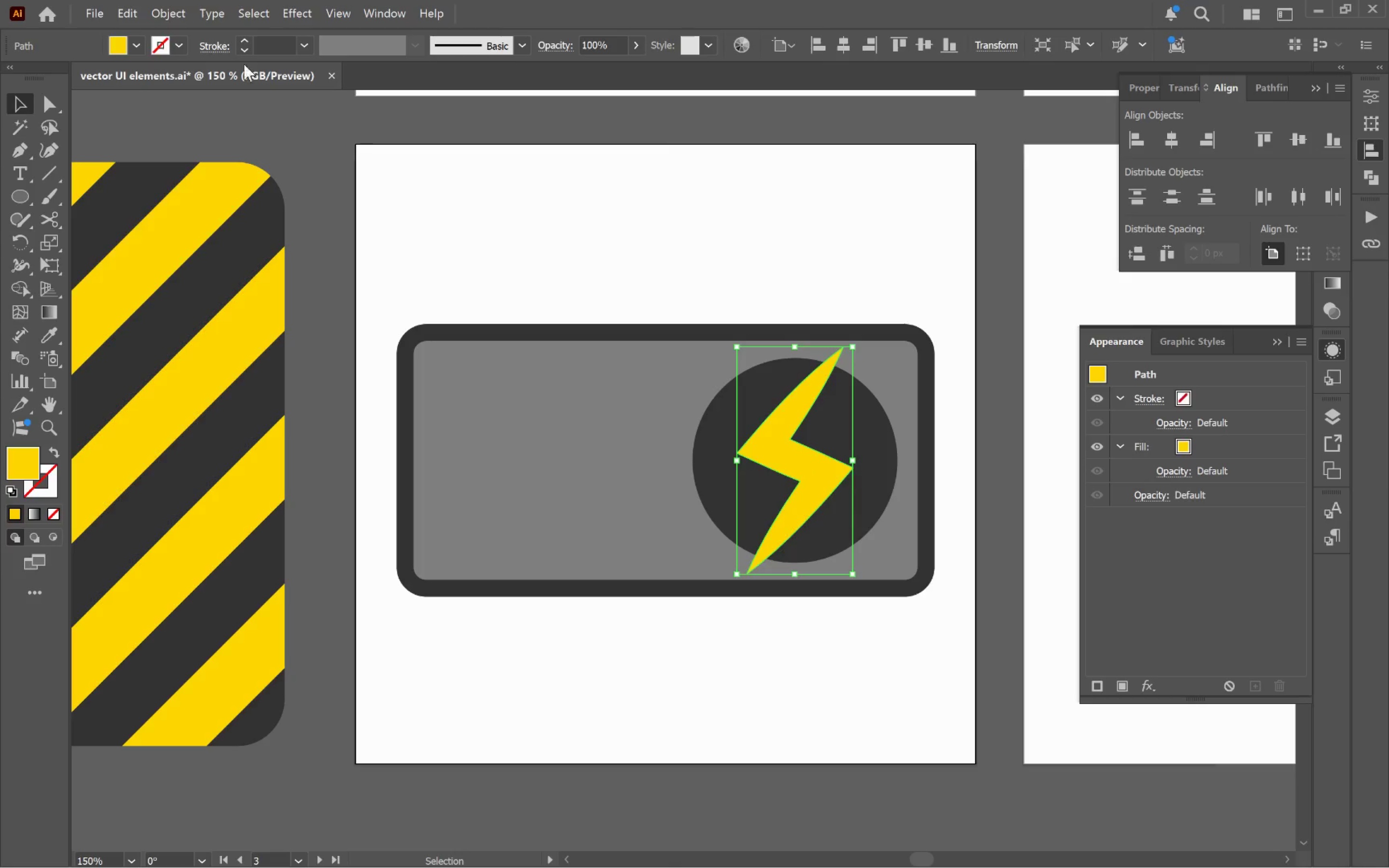 
left_click([171, 8])
 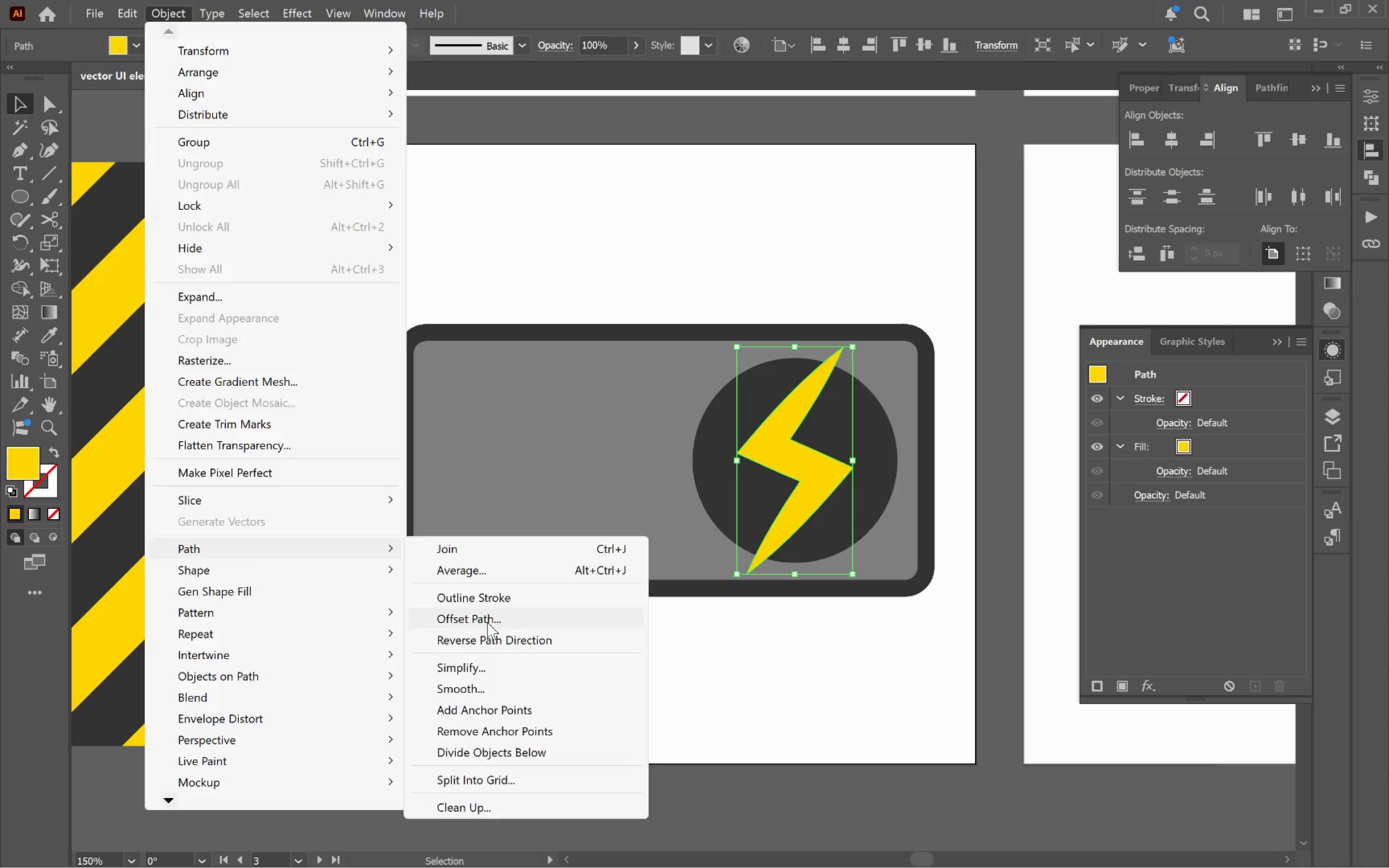 
hold_key(key=AltLeft, duration=0.51)
 